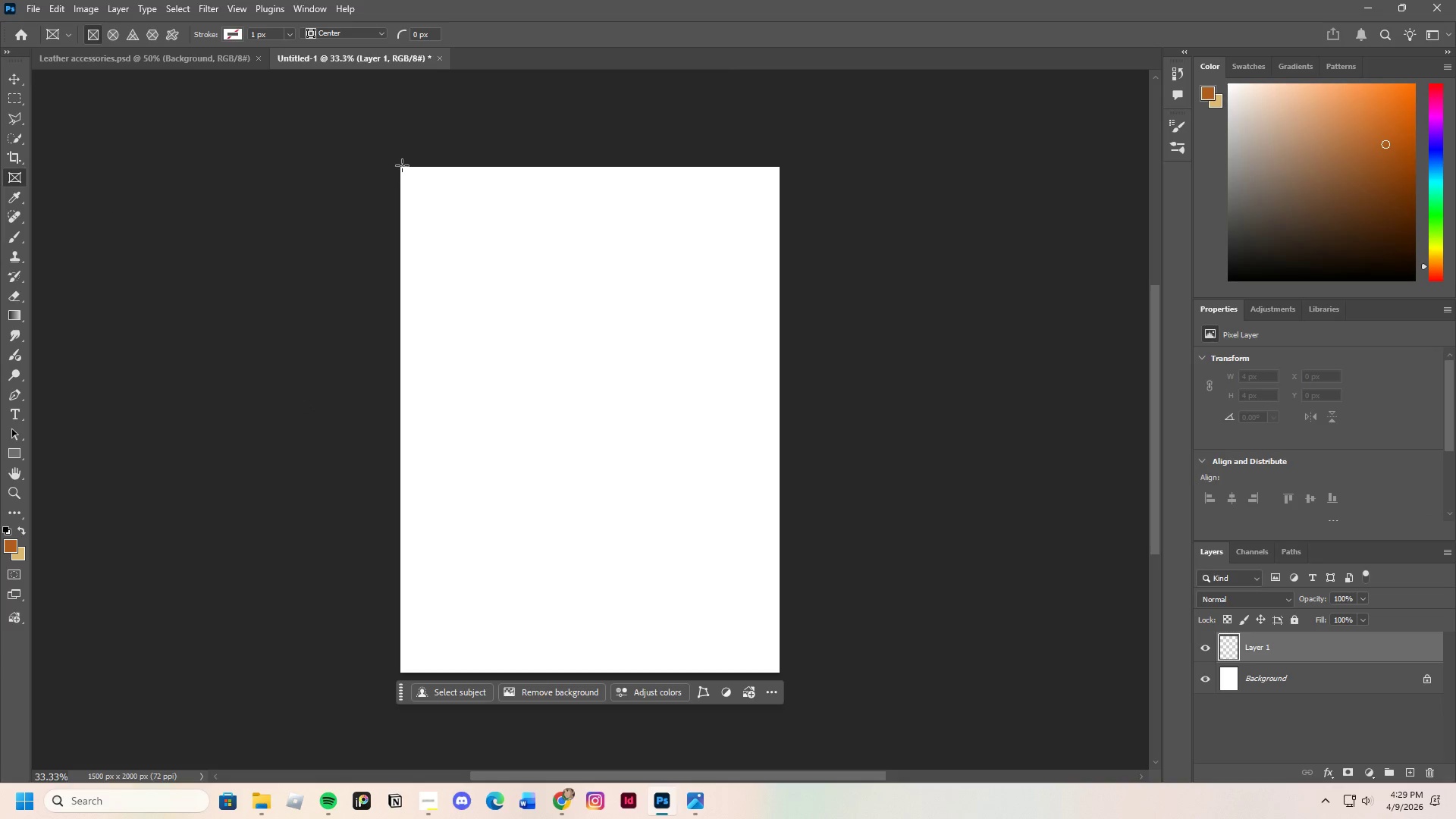 
left_click_drag(start_coordinate=[400, 165], to_coordinate=[777, 672])
 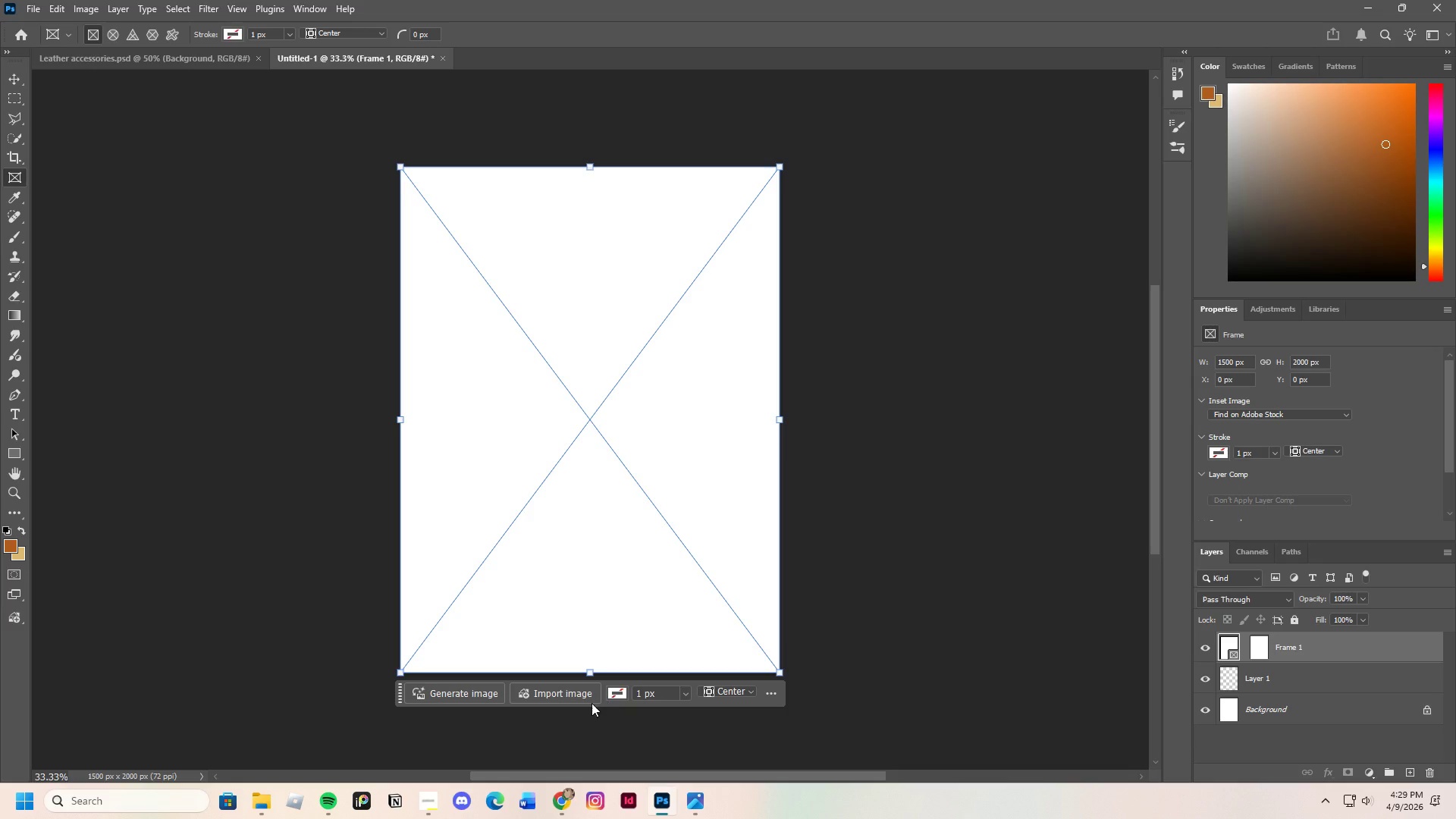 
left_click([579, 698])
 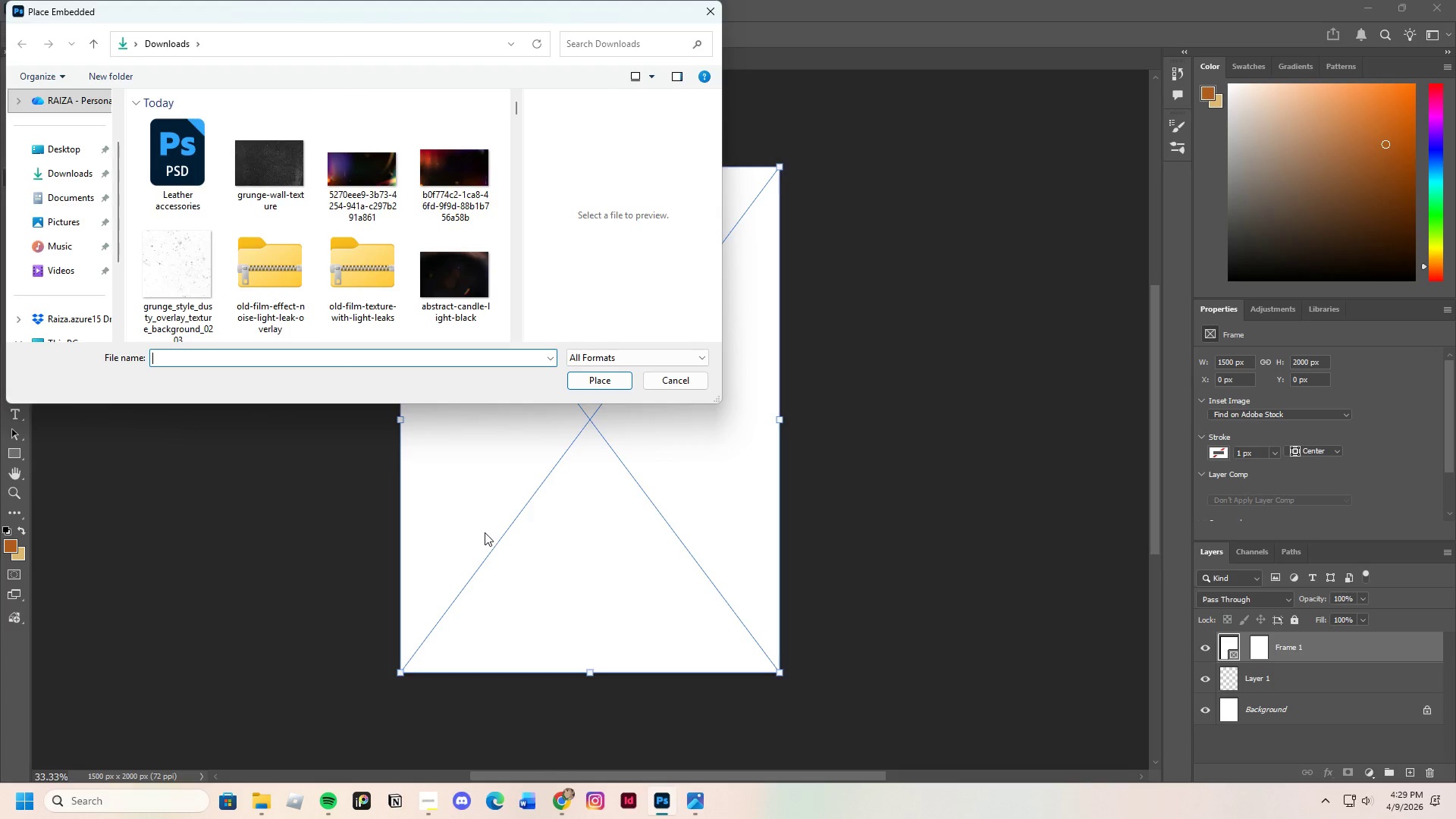 
scroll: coordinate [362, 266], scroll_direction: down, amount: 4.0
 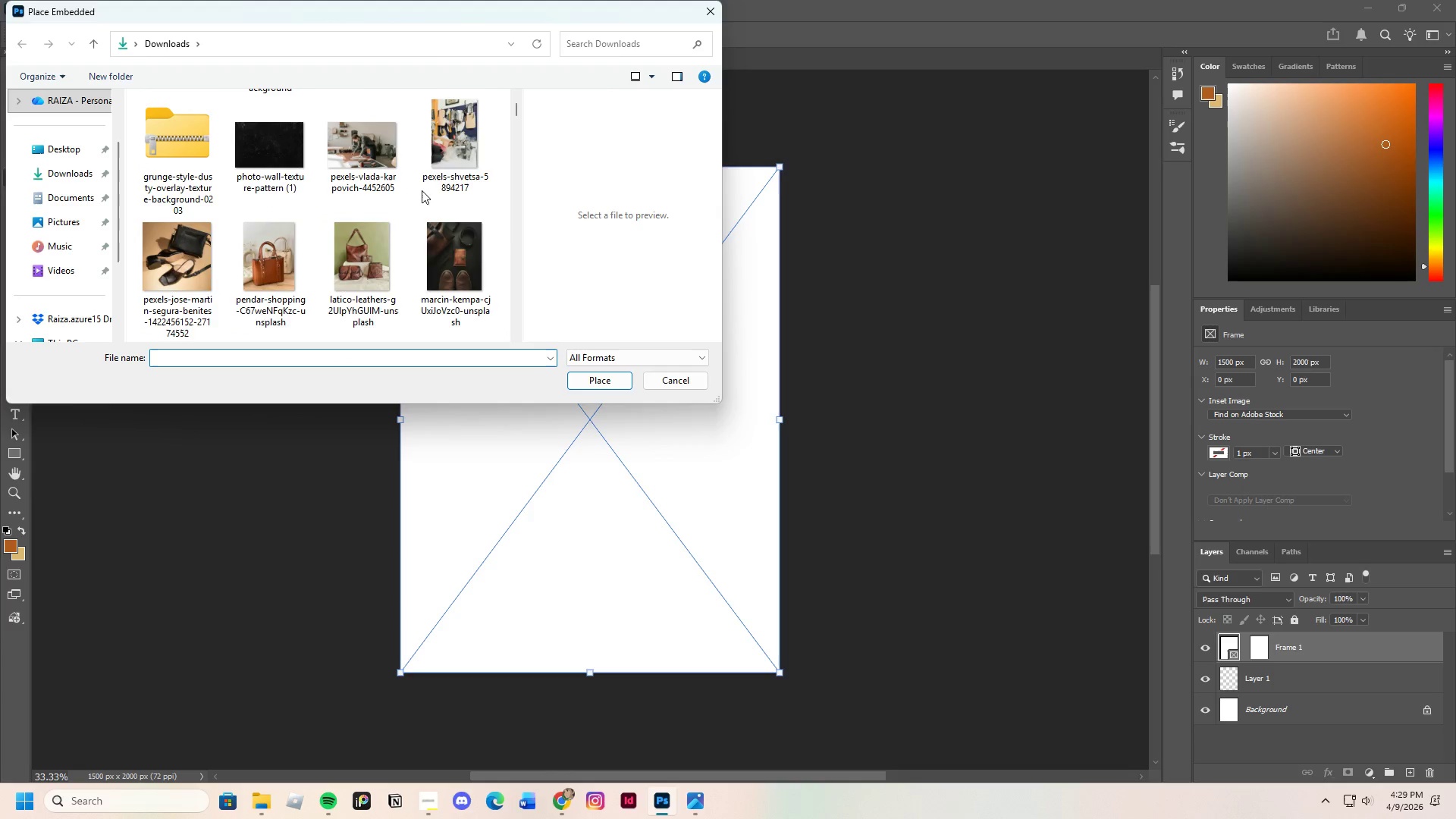 
left_click([455, 155])
 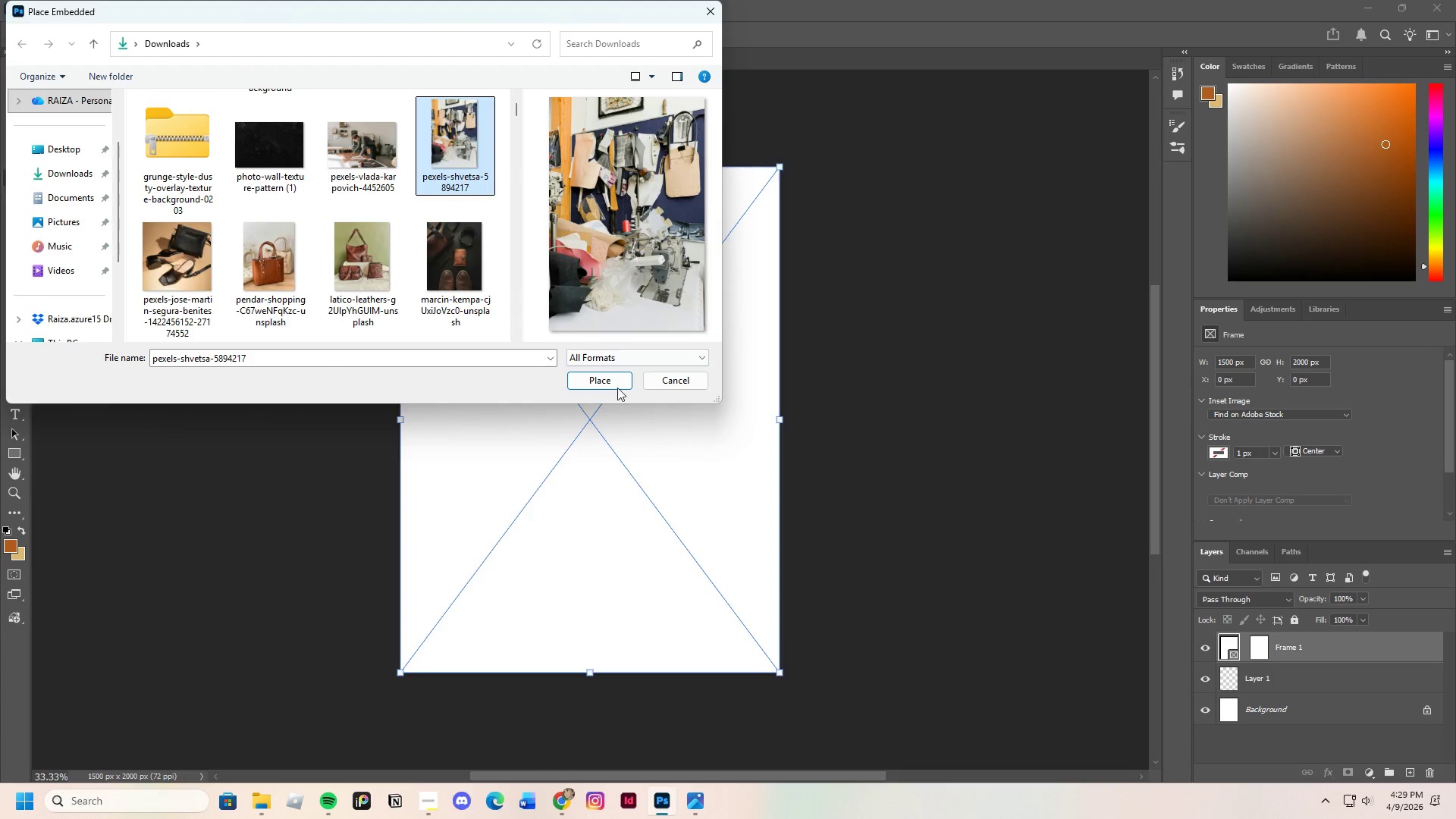 
left_click([611, 379])
 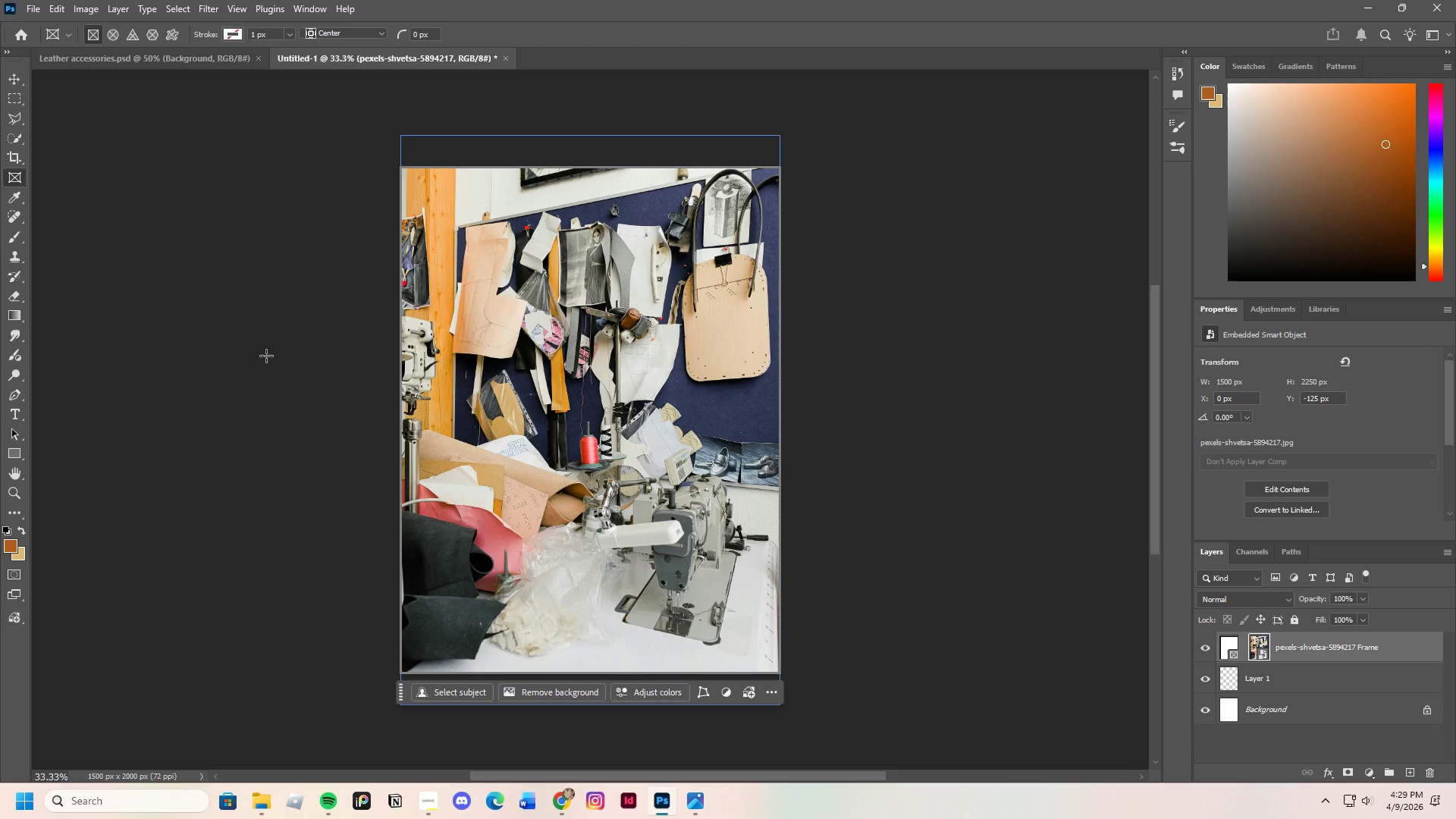 
left_click([13, 81])
 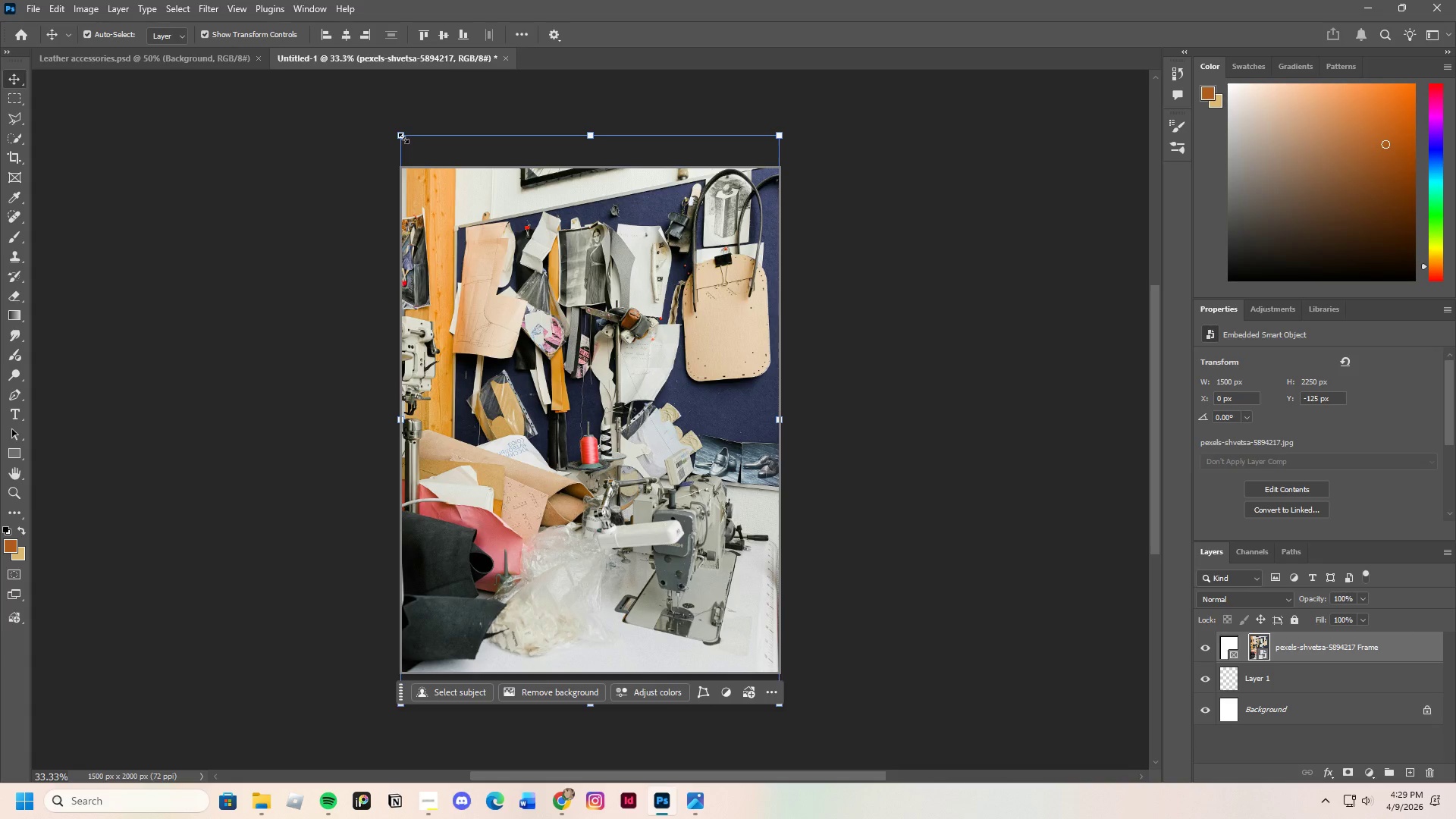 
left_click_drag(start_coordinate=[401, 136], to_coordinate=[372, 155])
 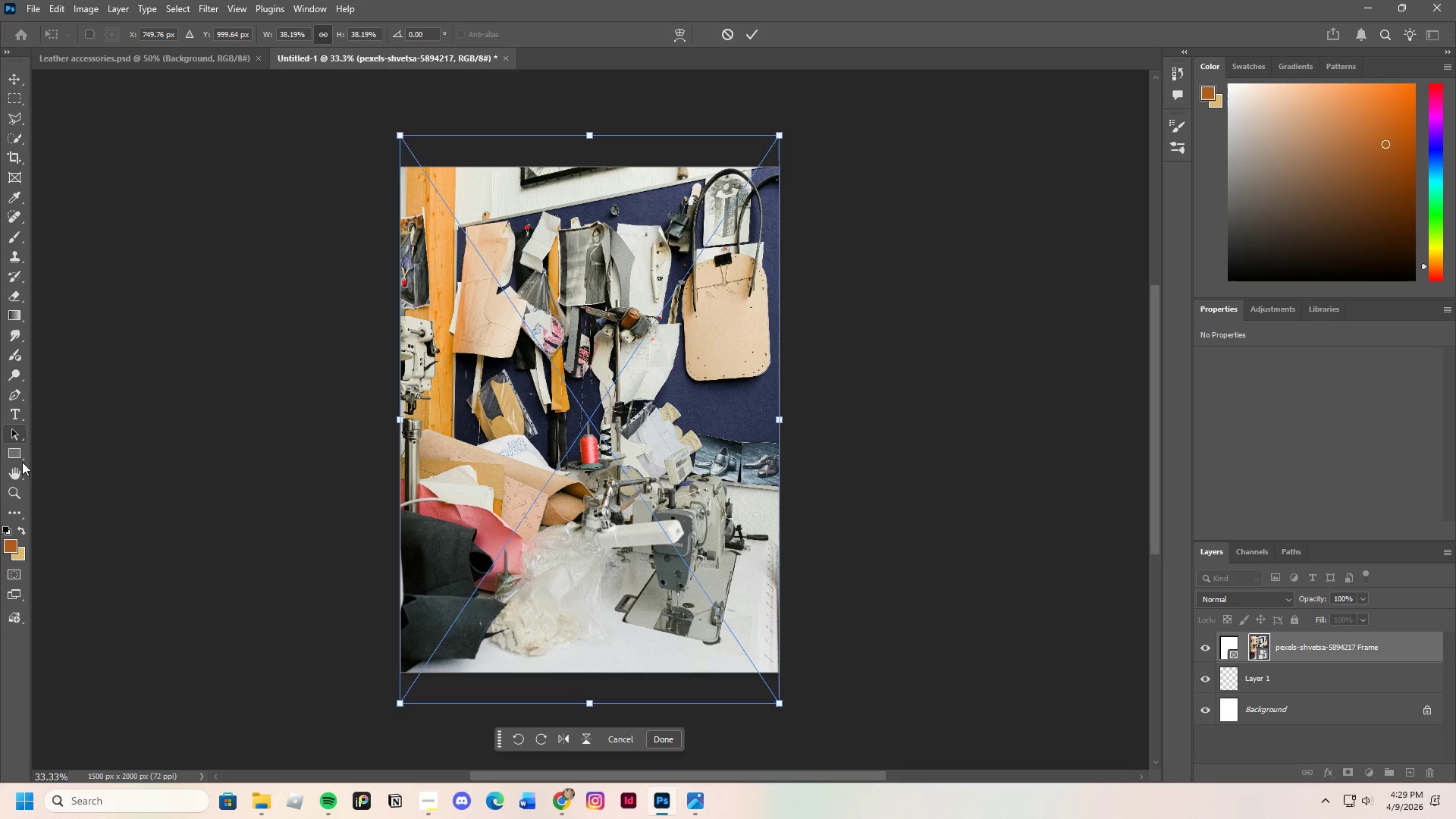 
left_click([13, 475])
 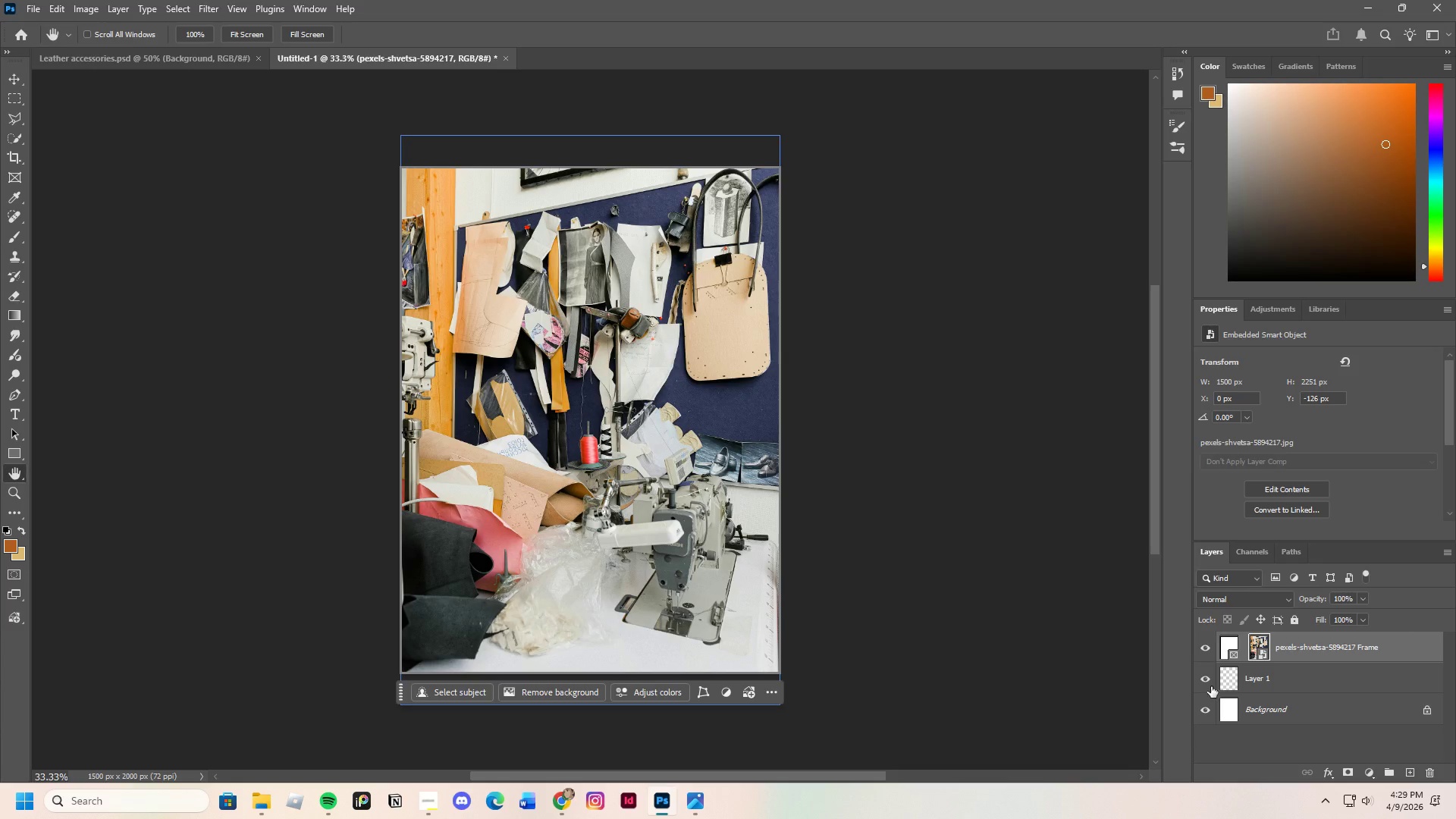 
left_click([1320, 683])
 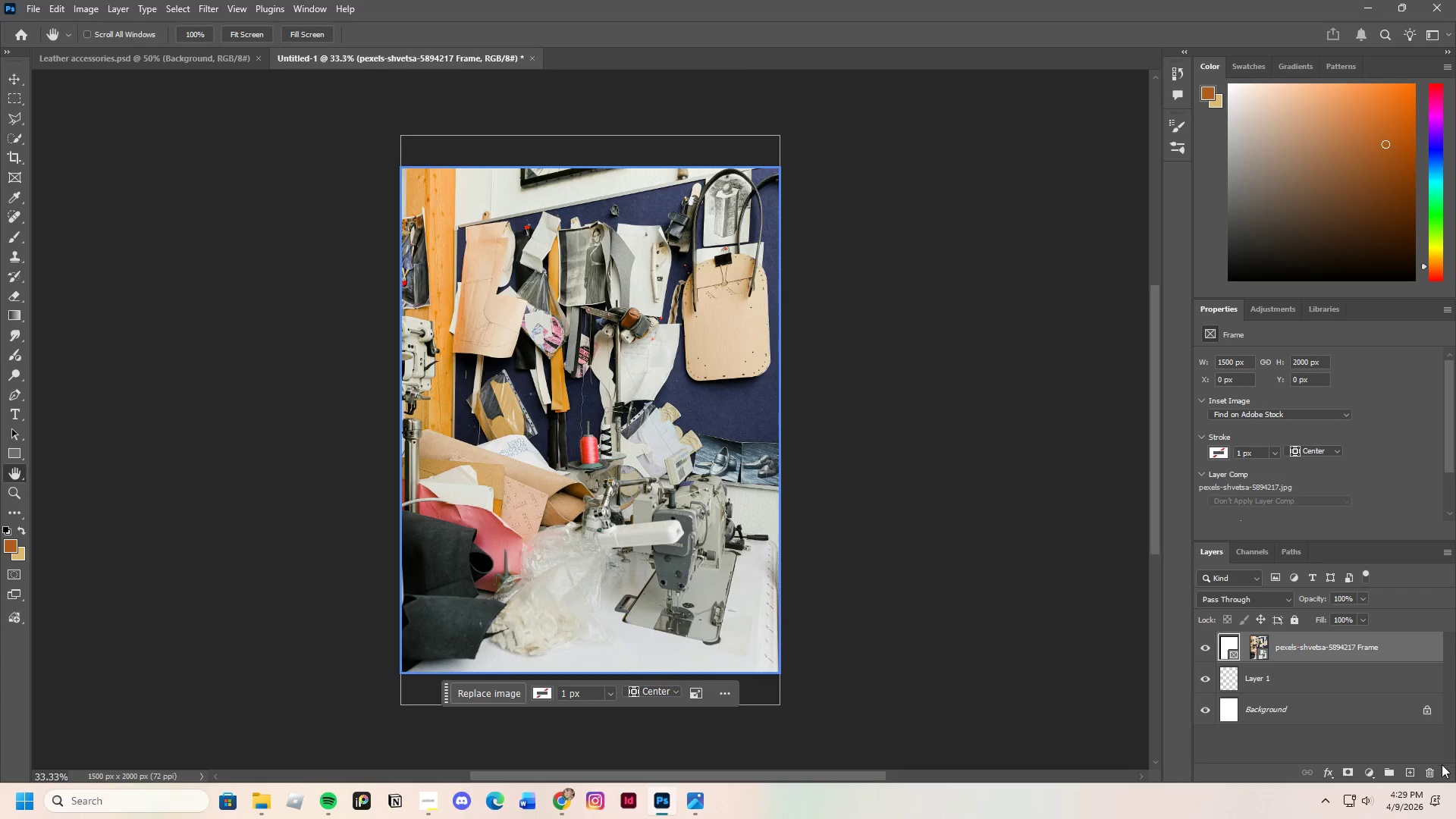 
left_click([1435, 771])
 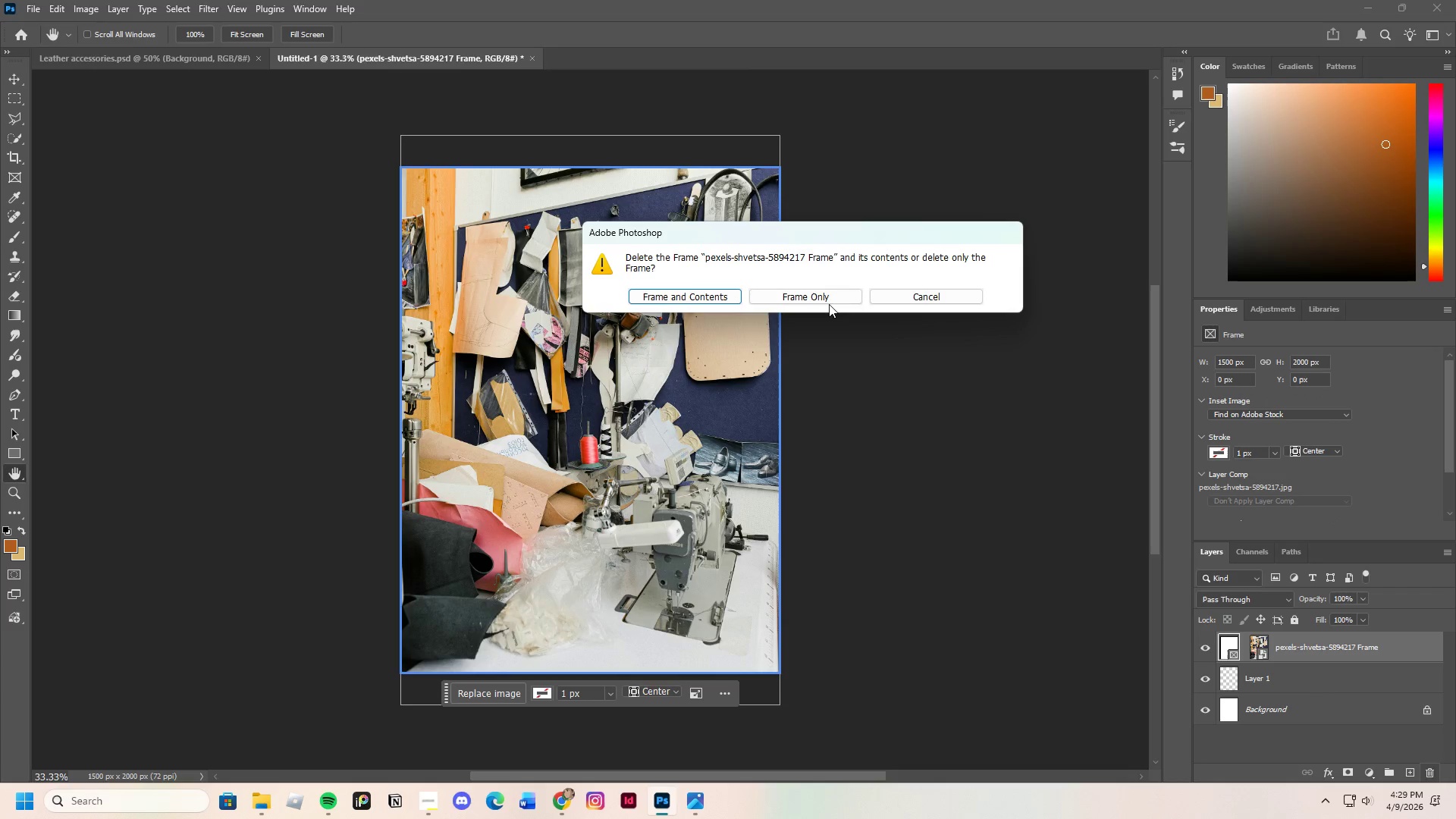 
left_click([821, 296])
 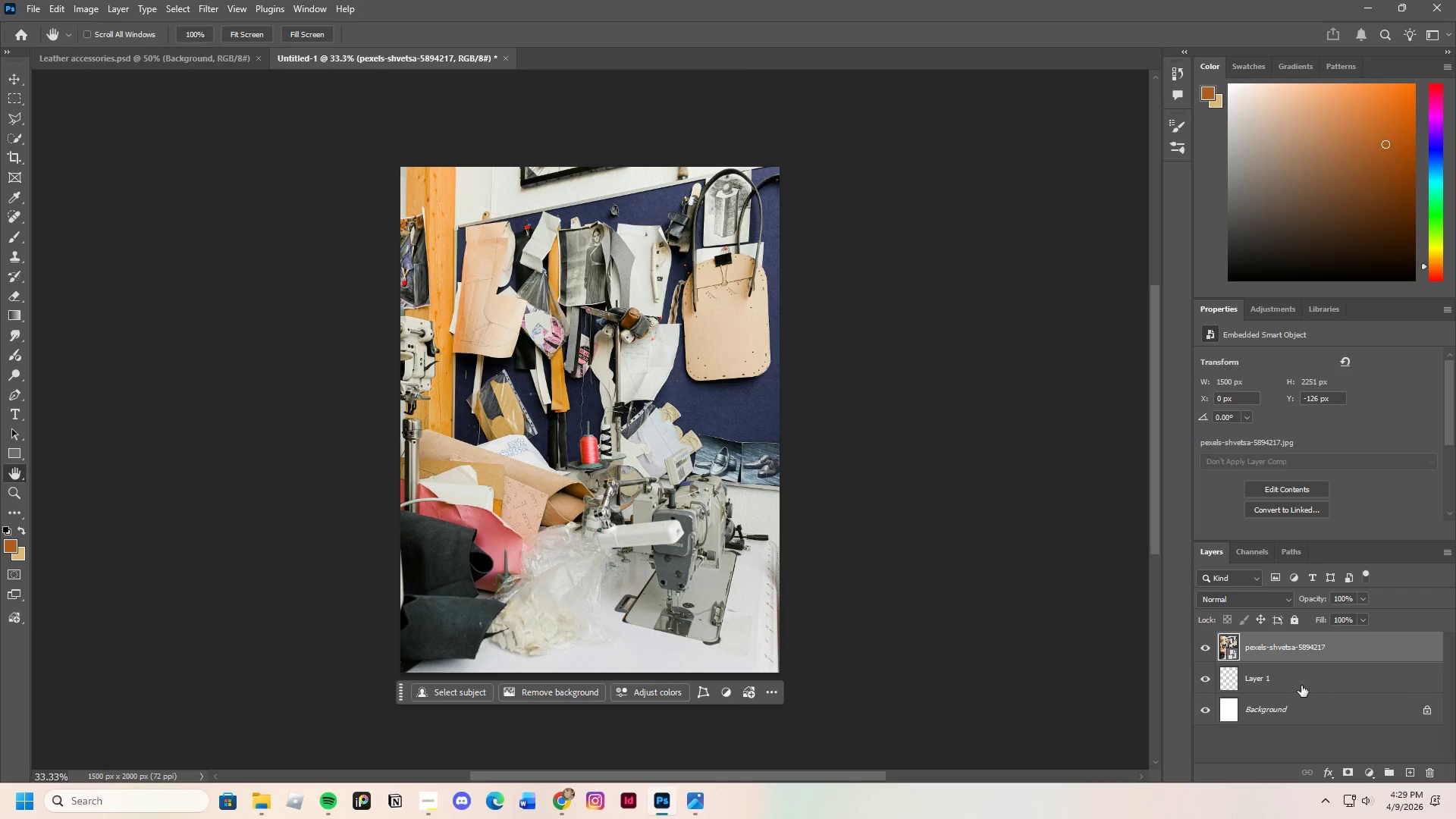 
left_click([1294, 678])
 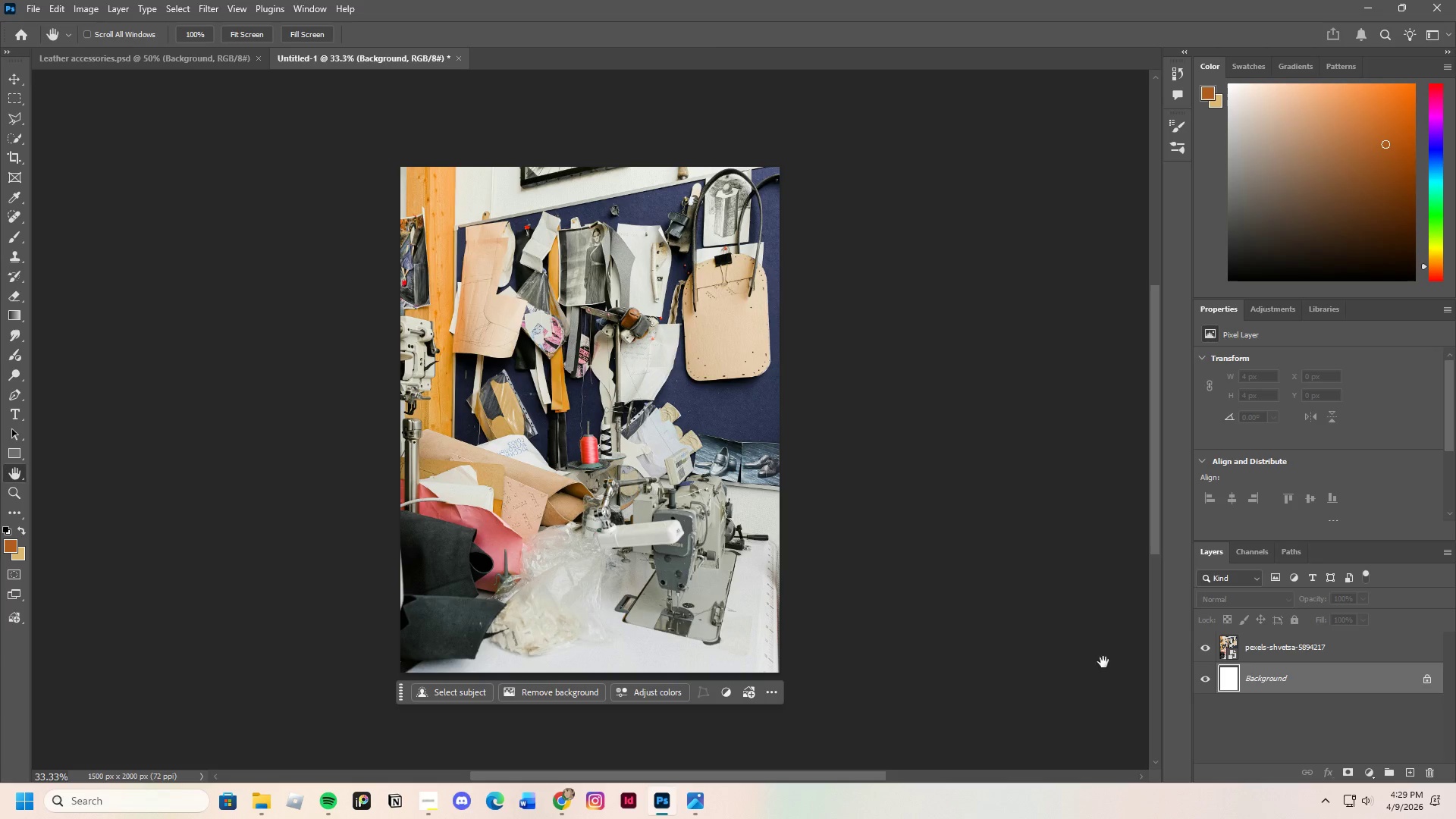 
left_click([1303, 643])
 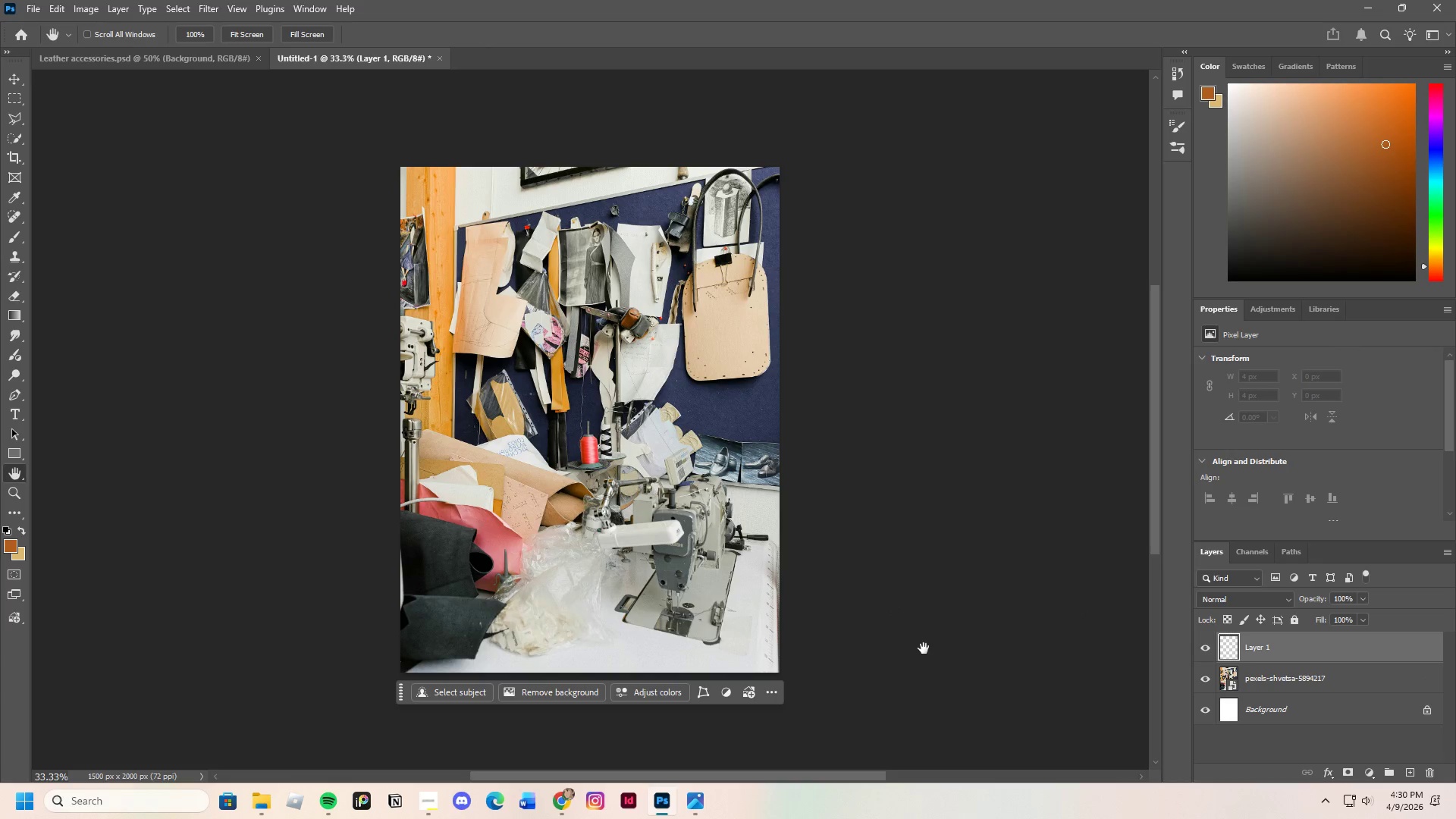 
wait(12.03)
 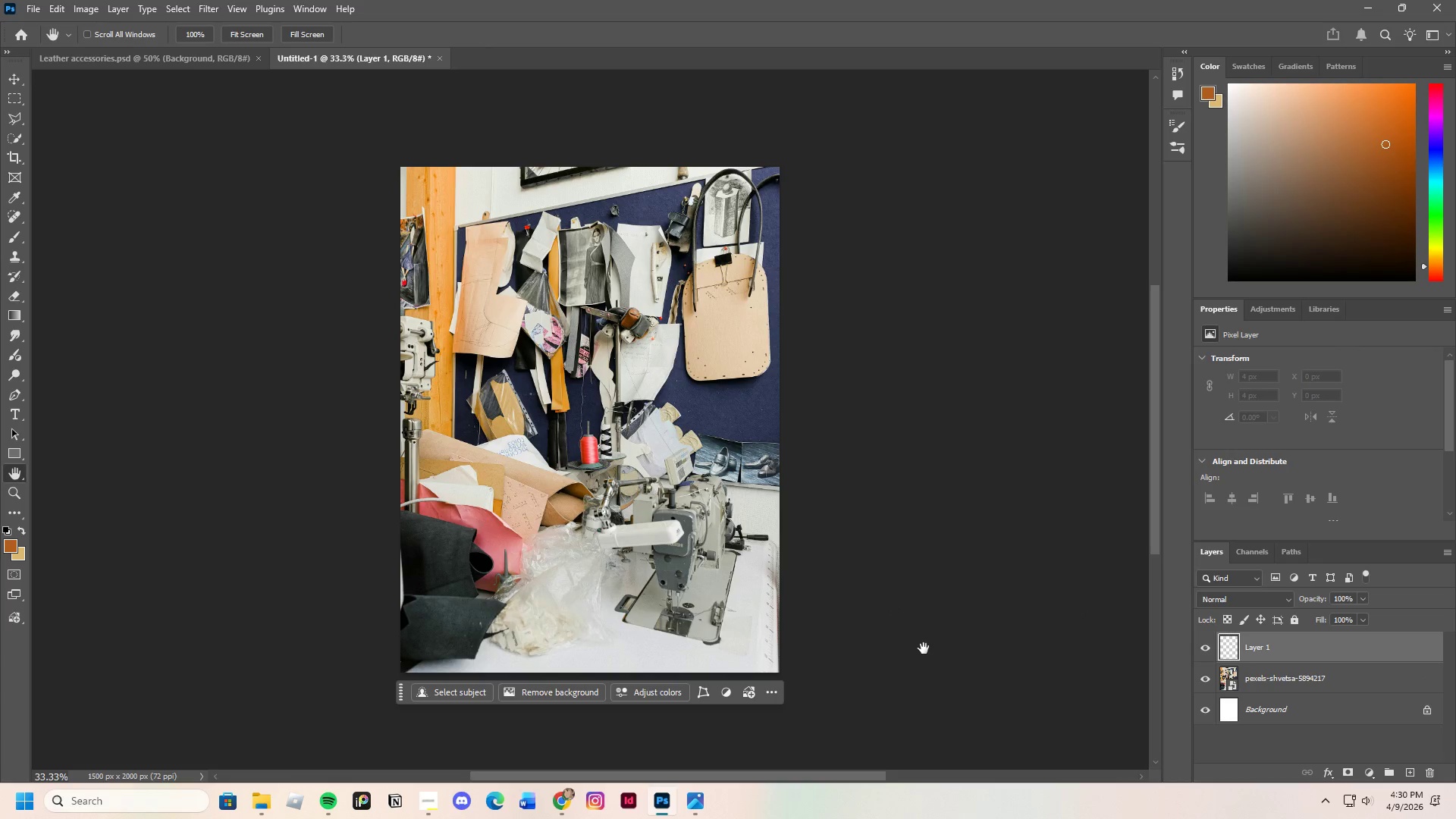 
left_click([17, 451])
 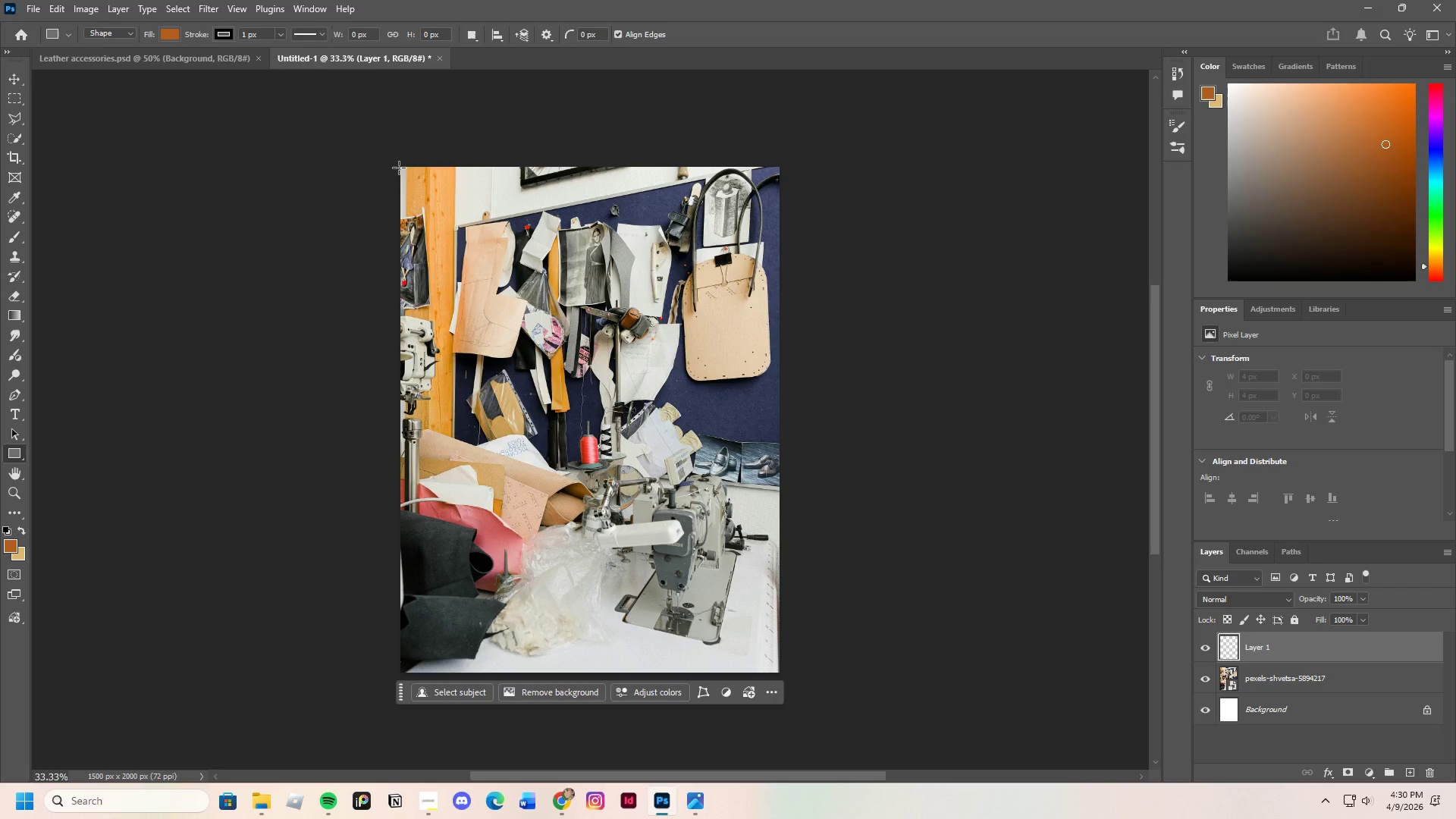 
left_click_drag(start_coordinate=[399, 167], to_coordinate=[782, 673])
 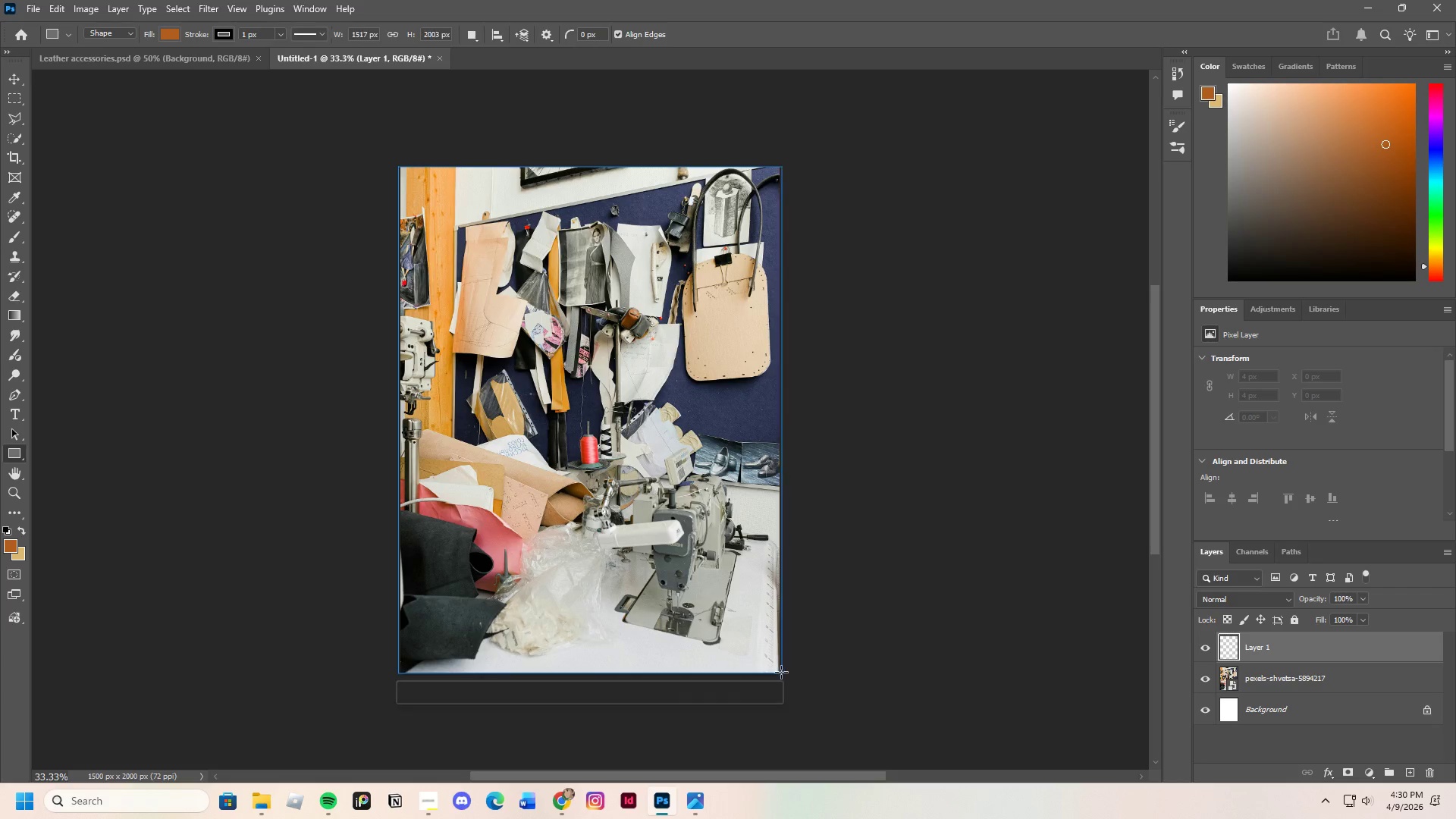 
mouse_move([777, 654])
 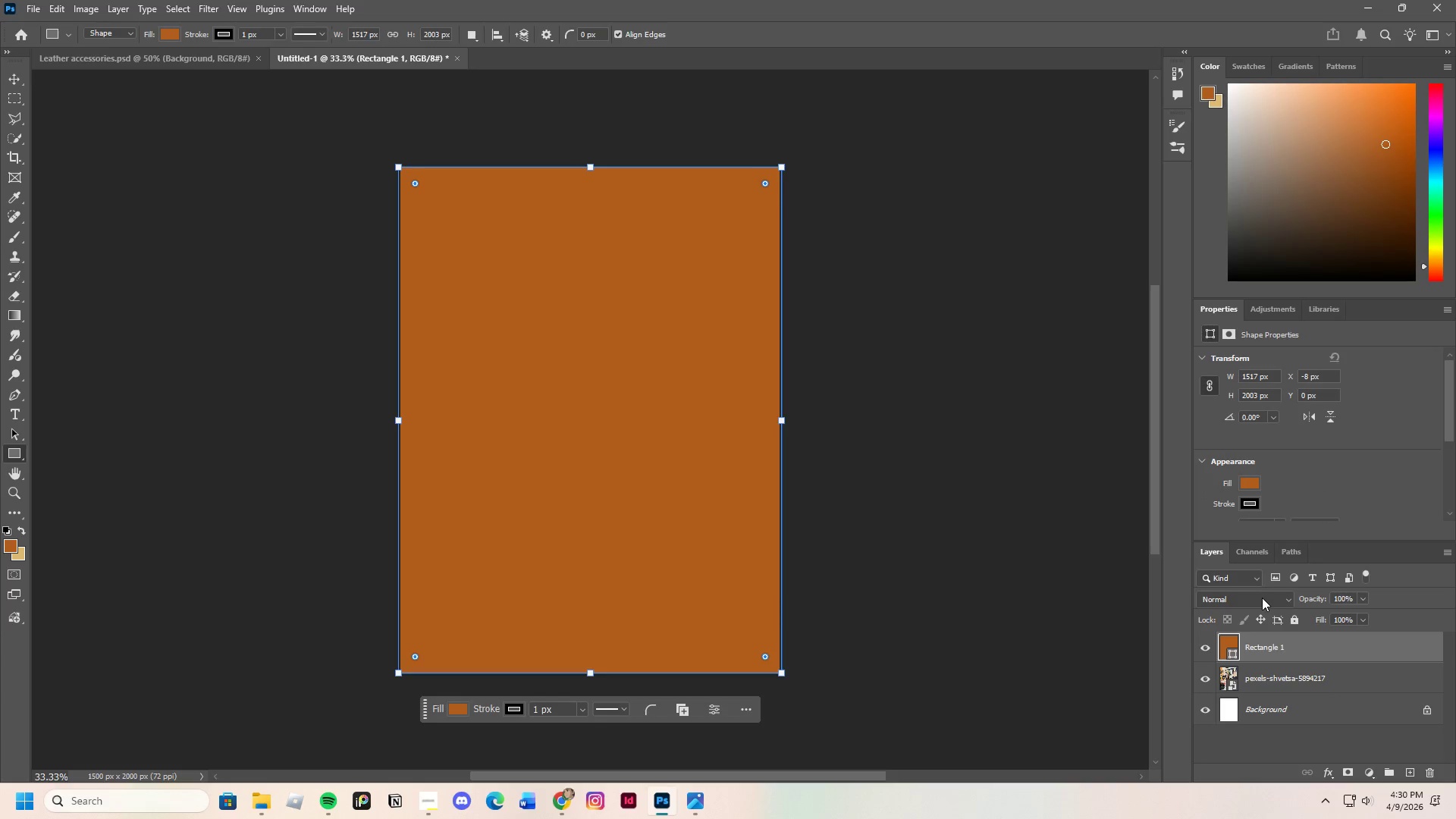 
left_click([1276, 599])
 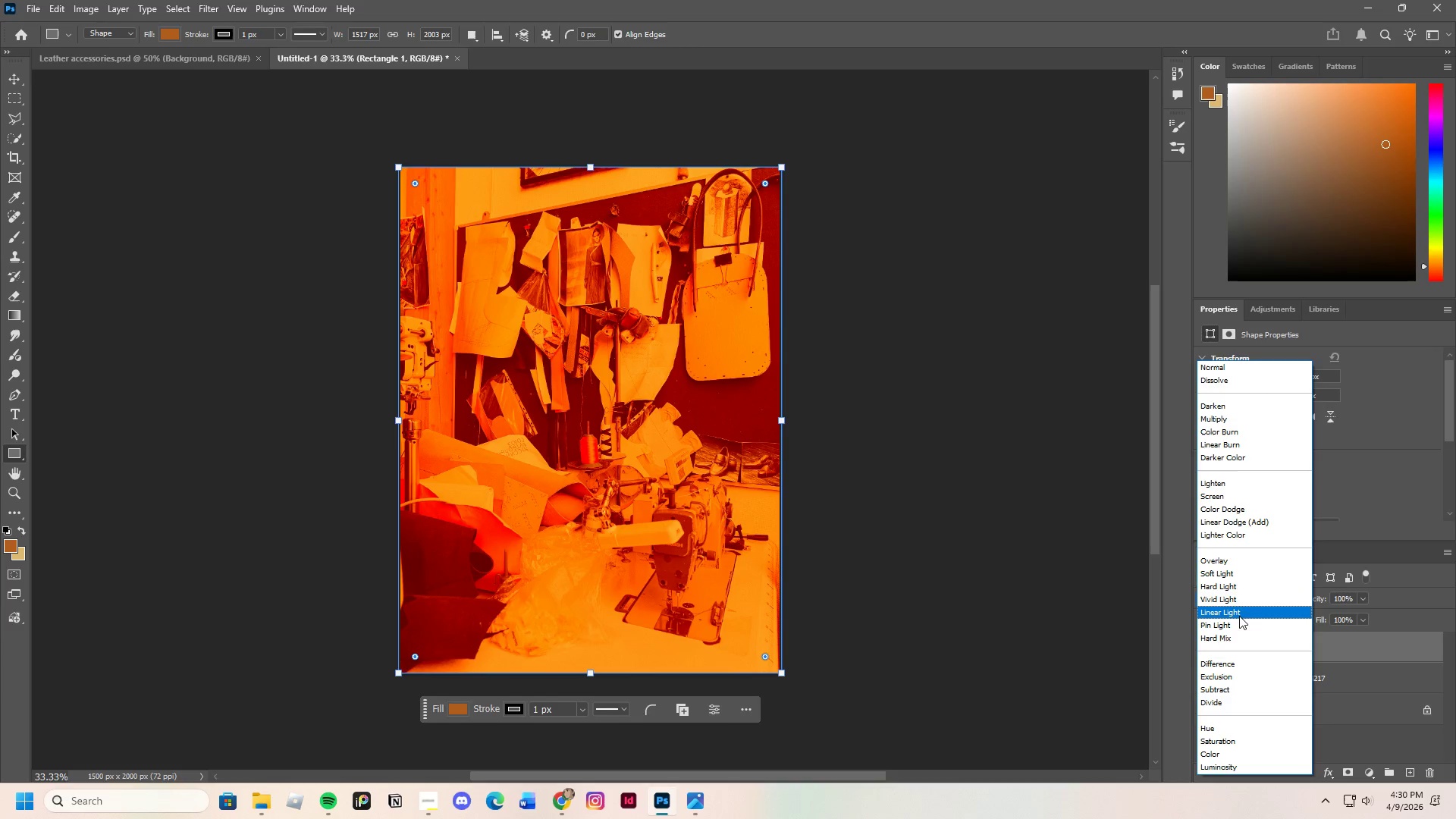 
wait(23.78)
 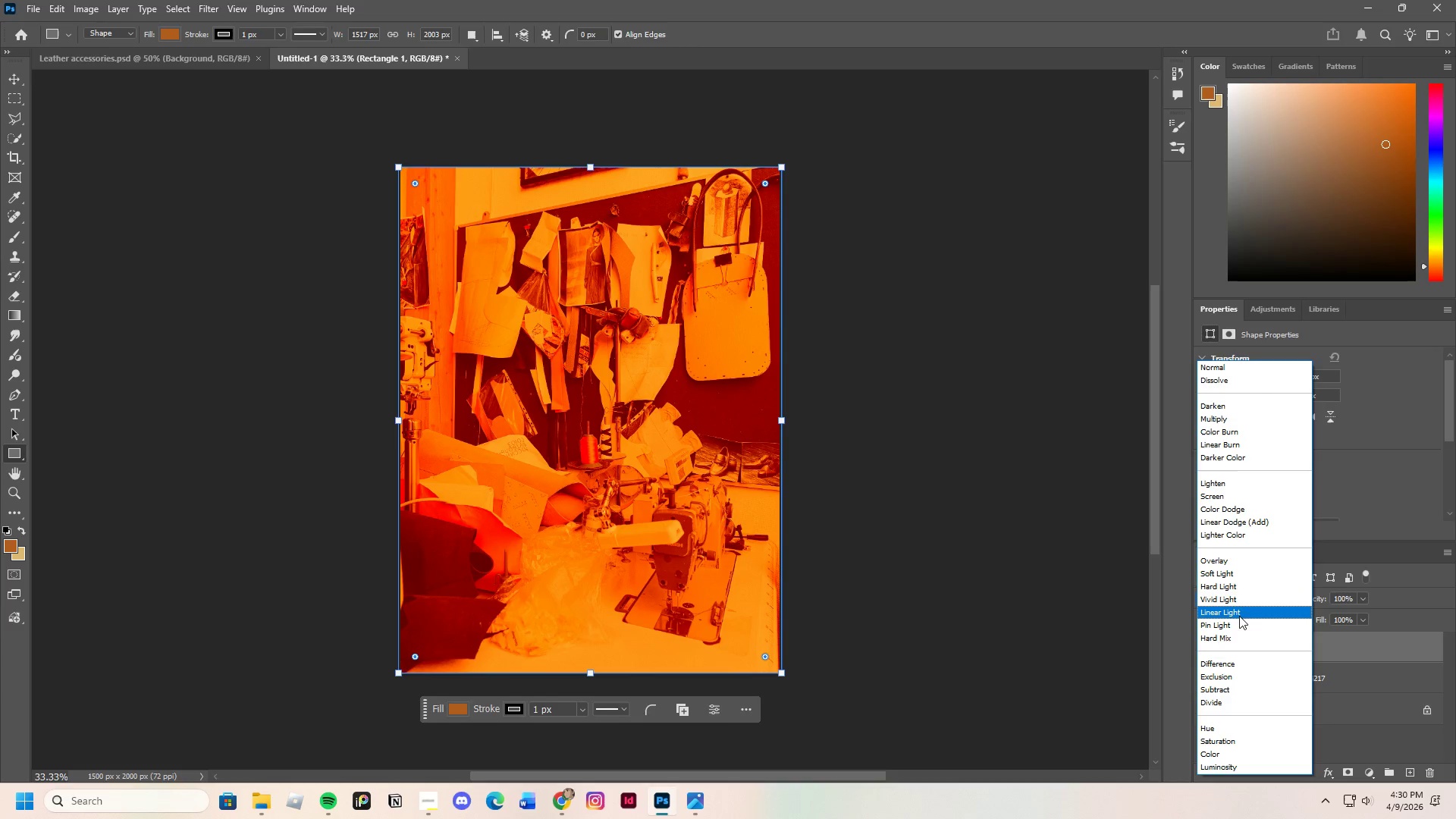 
left_click([1230, 564])
 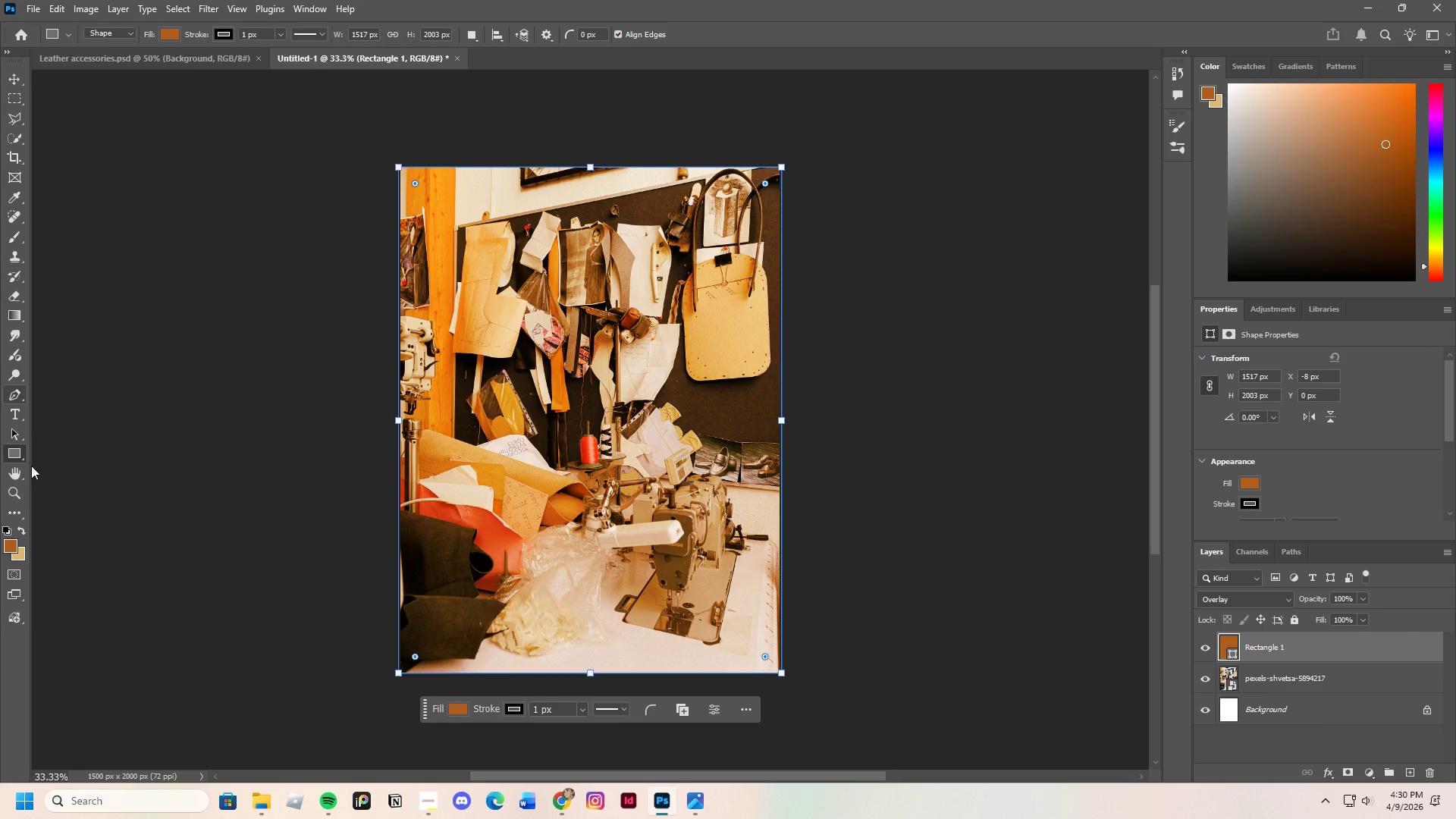 
left_click([13, 474])
 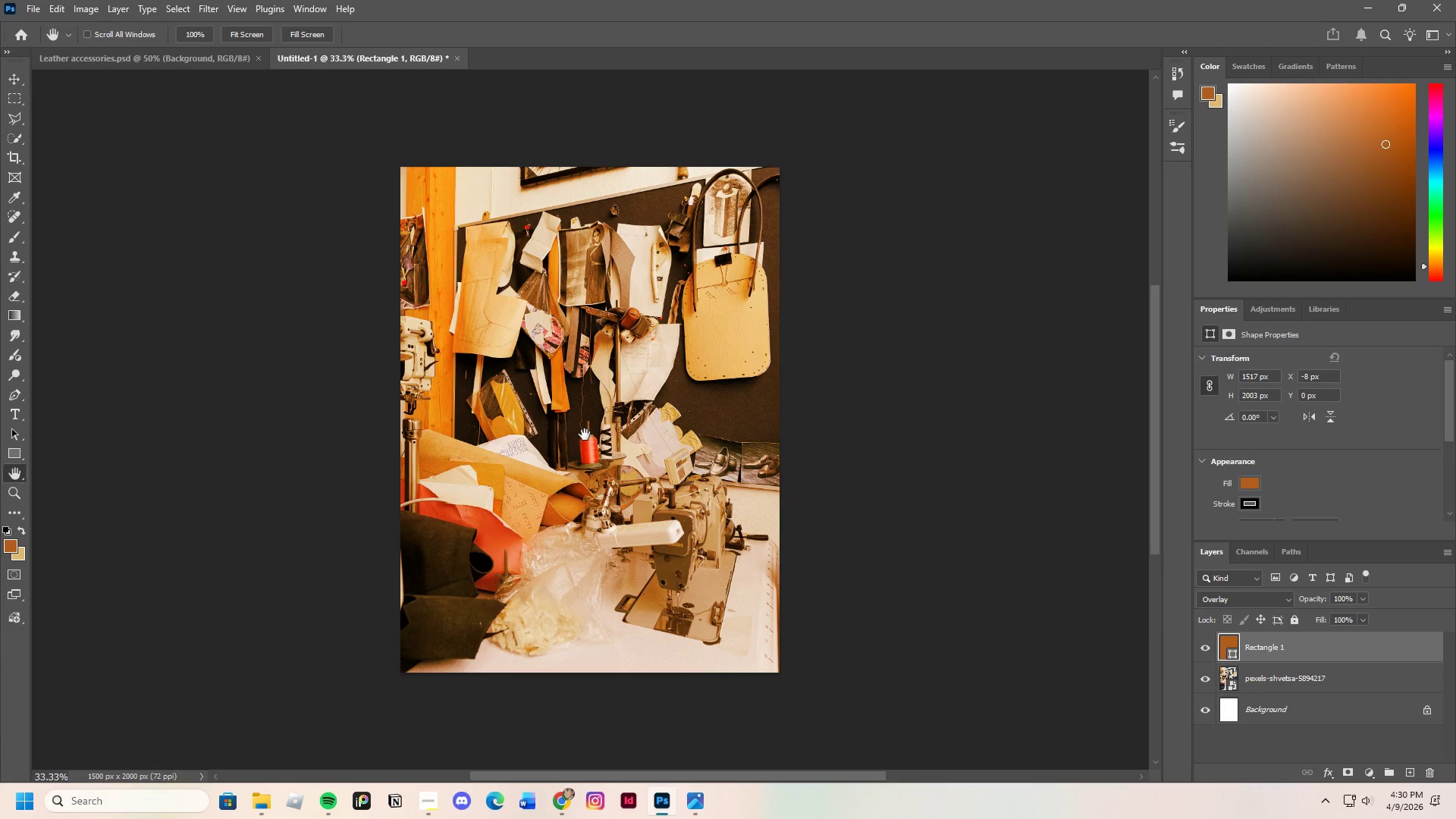 
left_click_drag(start_coordinate=[585, 435], to_coordinate=[629, 435])
 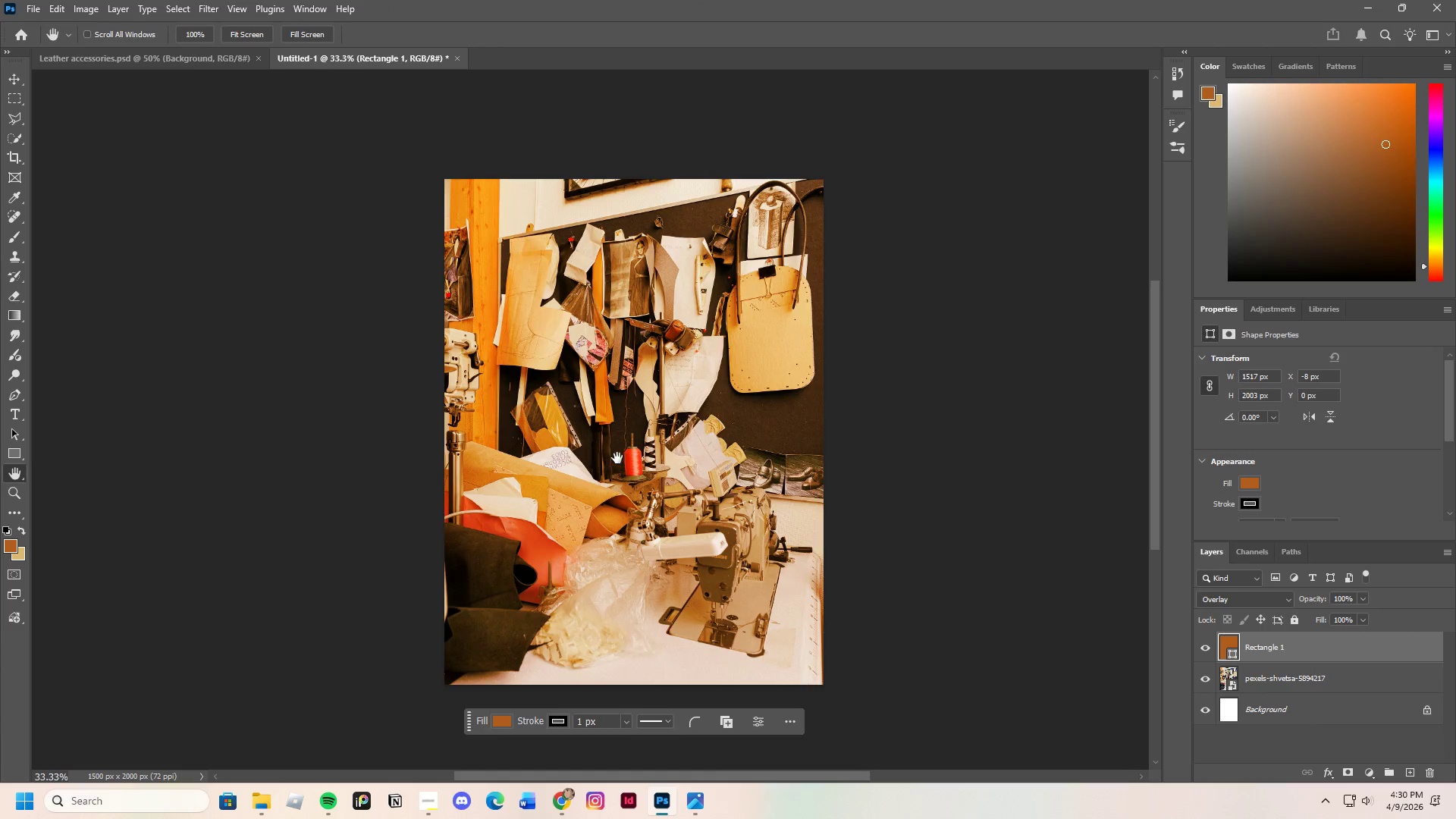 
scroll: coordinate [617, 458], scroll_direction: up, amount: 1.0
 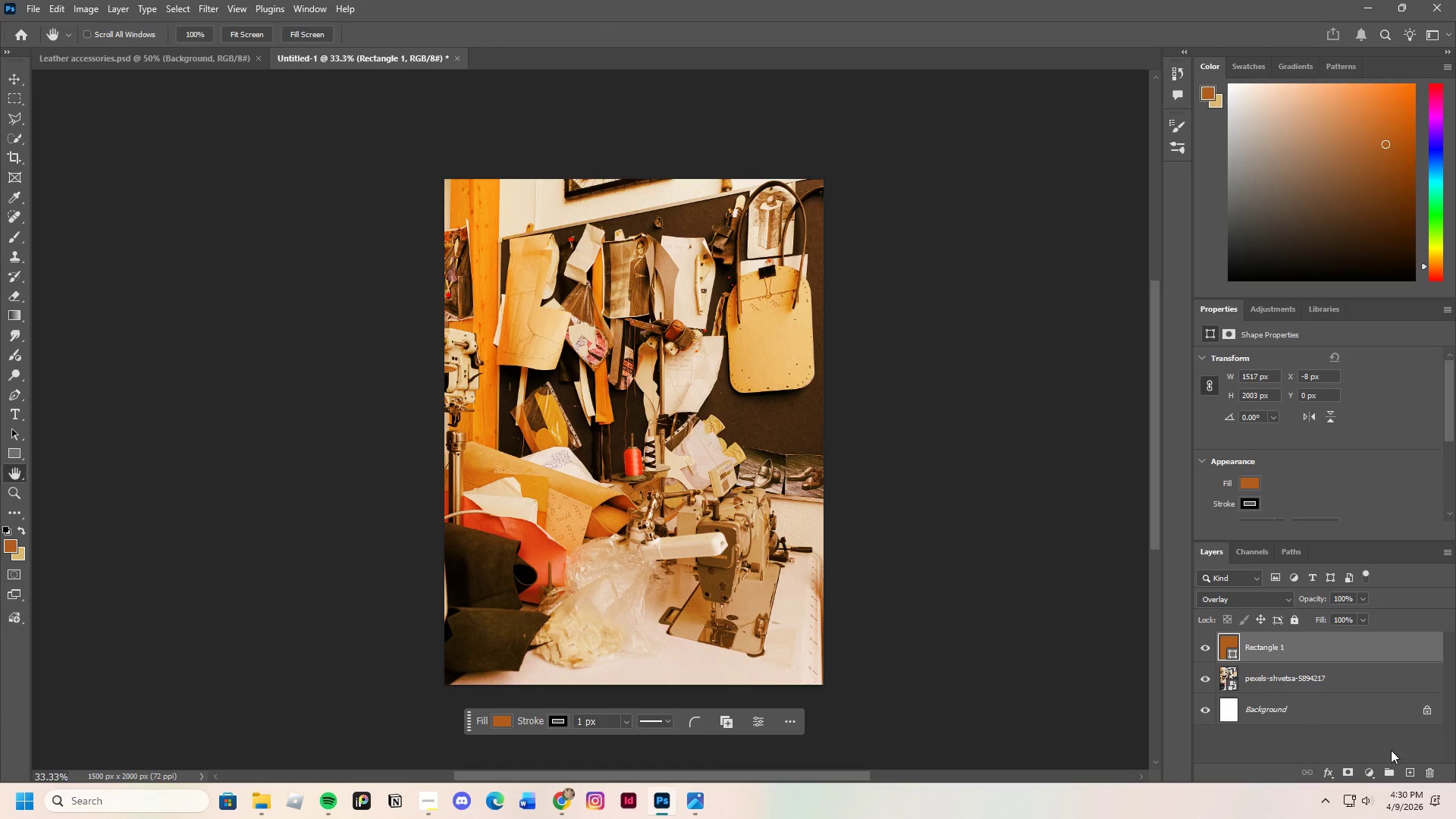 
left_click([1410, 767])
 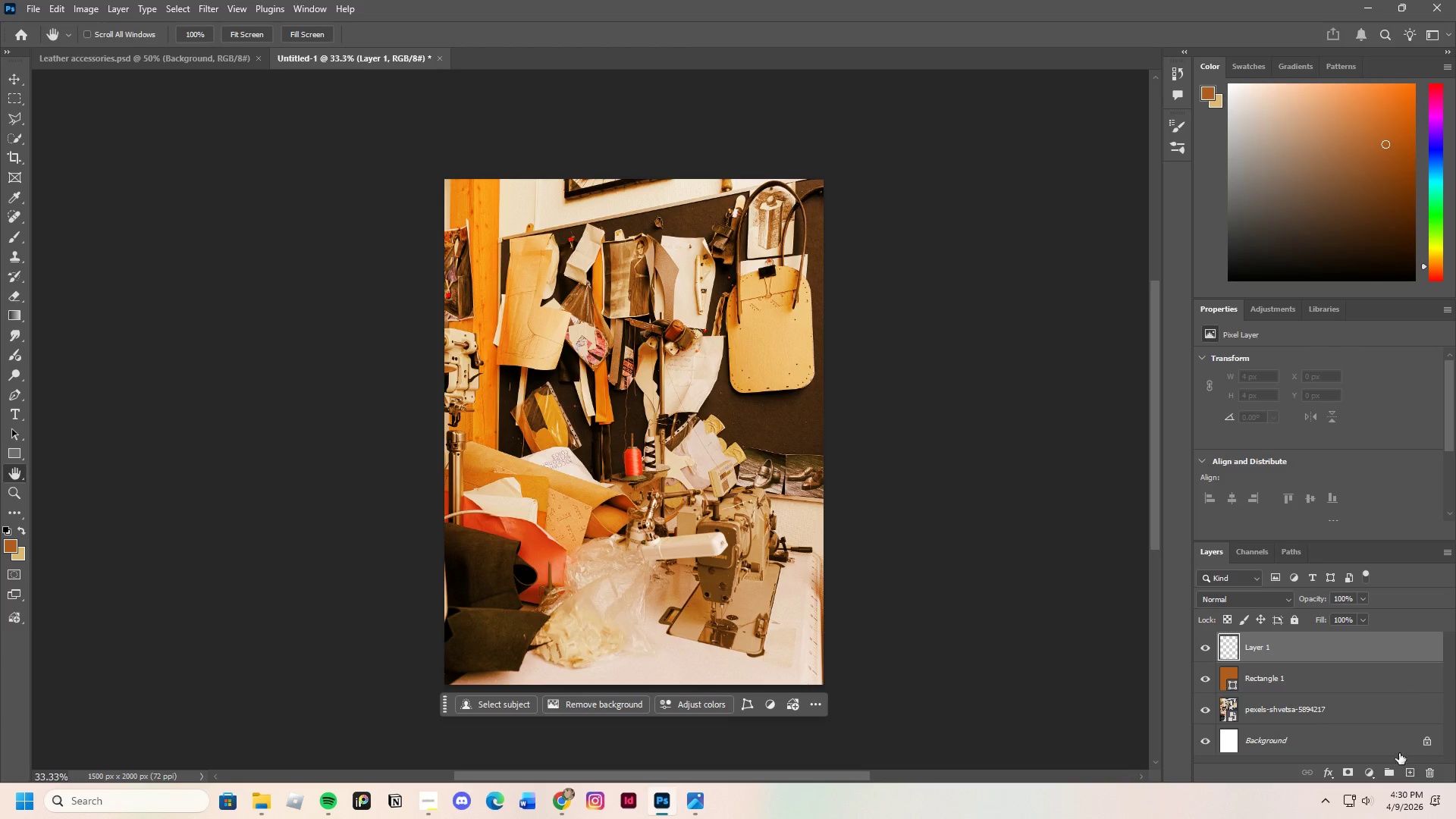 
left_click([1280, 671])
 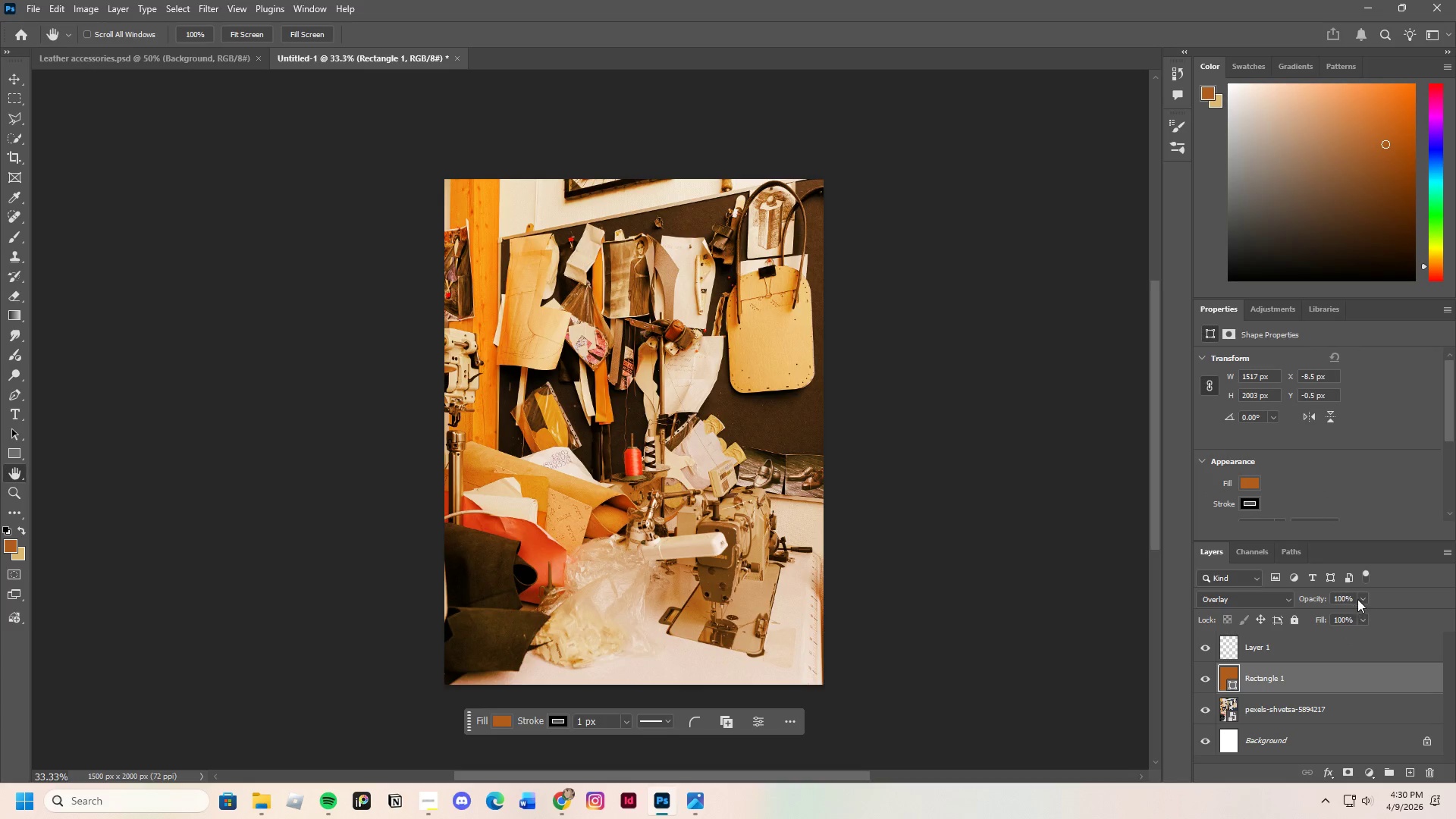 
left_click([1359, 595])
 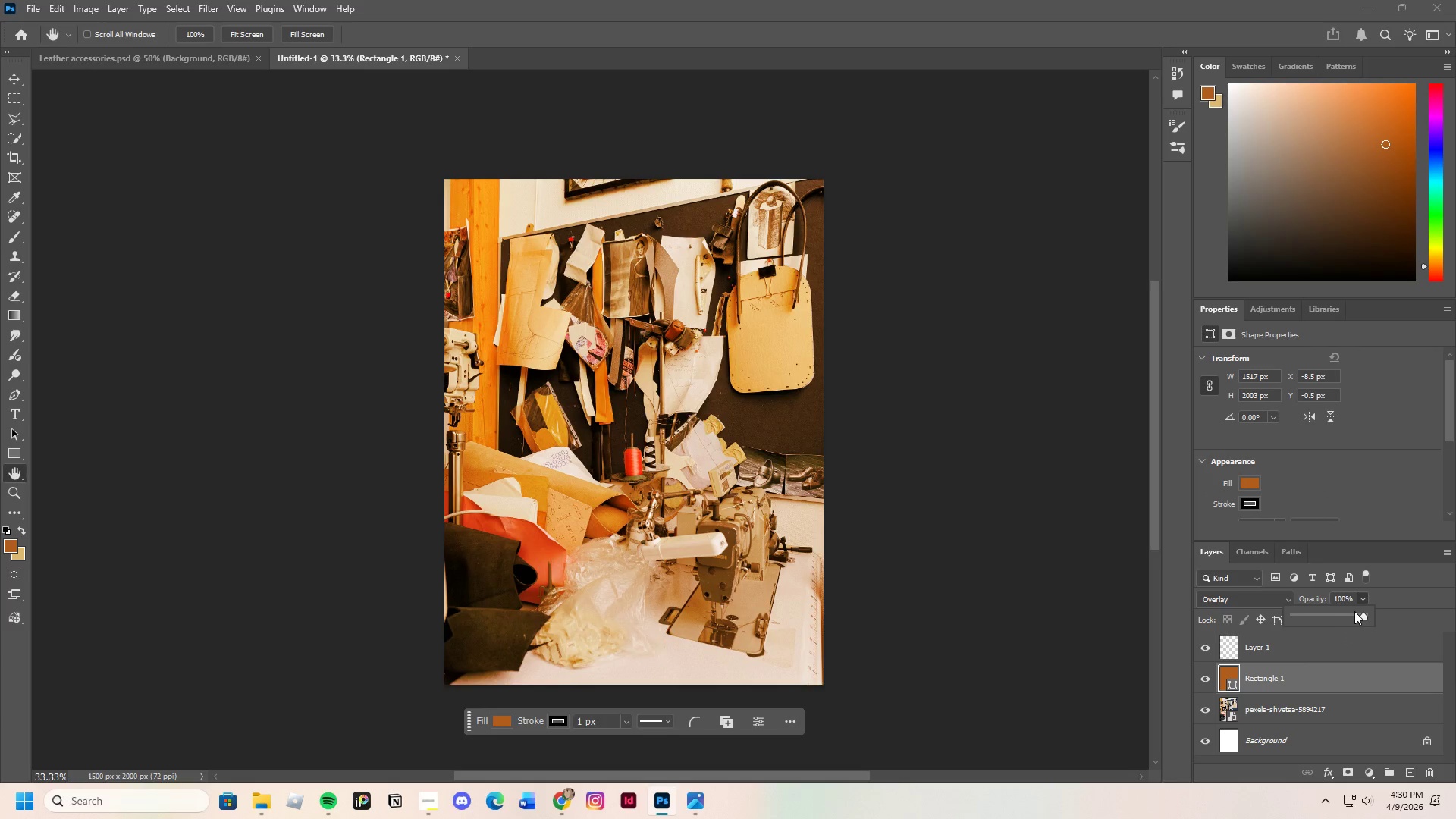 
left_click_drag(start_coordinate=[1354, 611], to_coordinate=[1334, 623])
 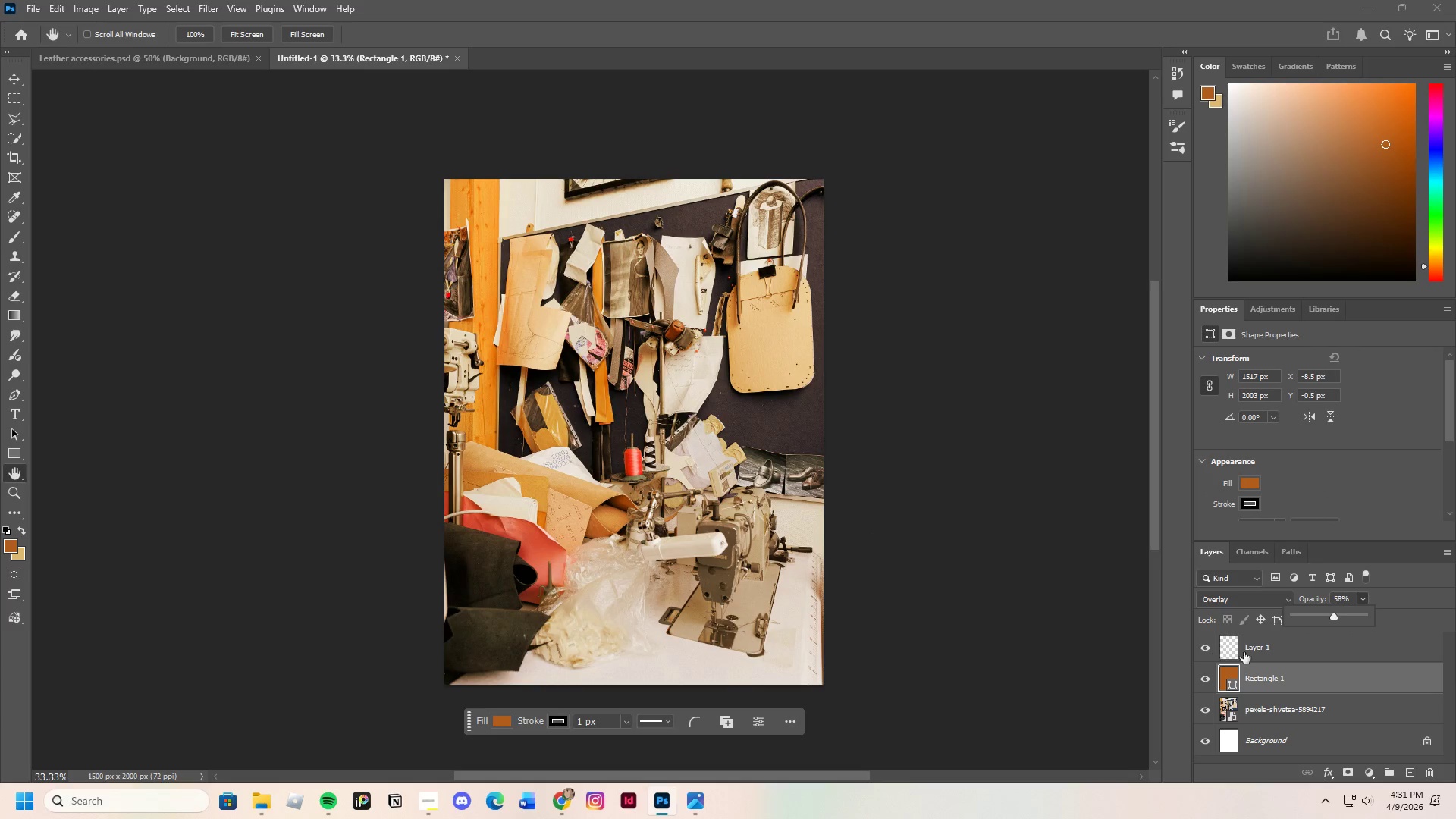 
left_click([1263, 651])
 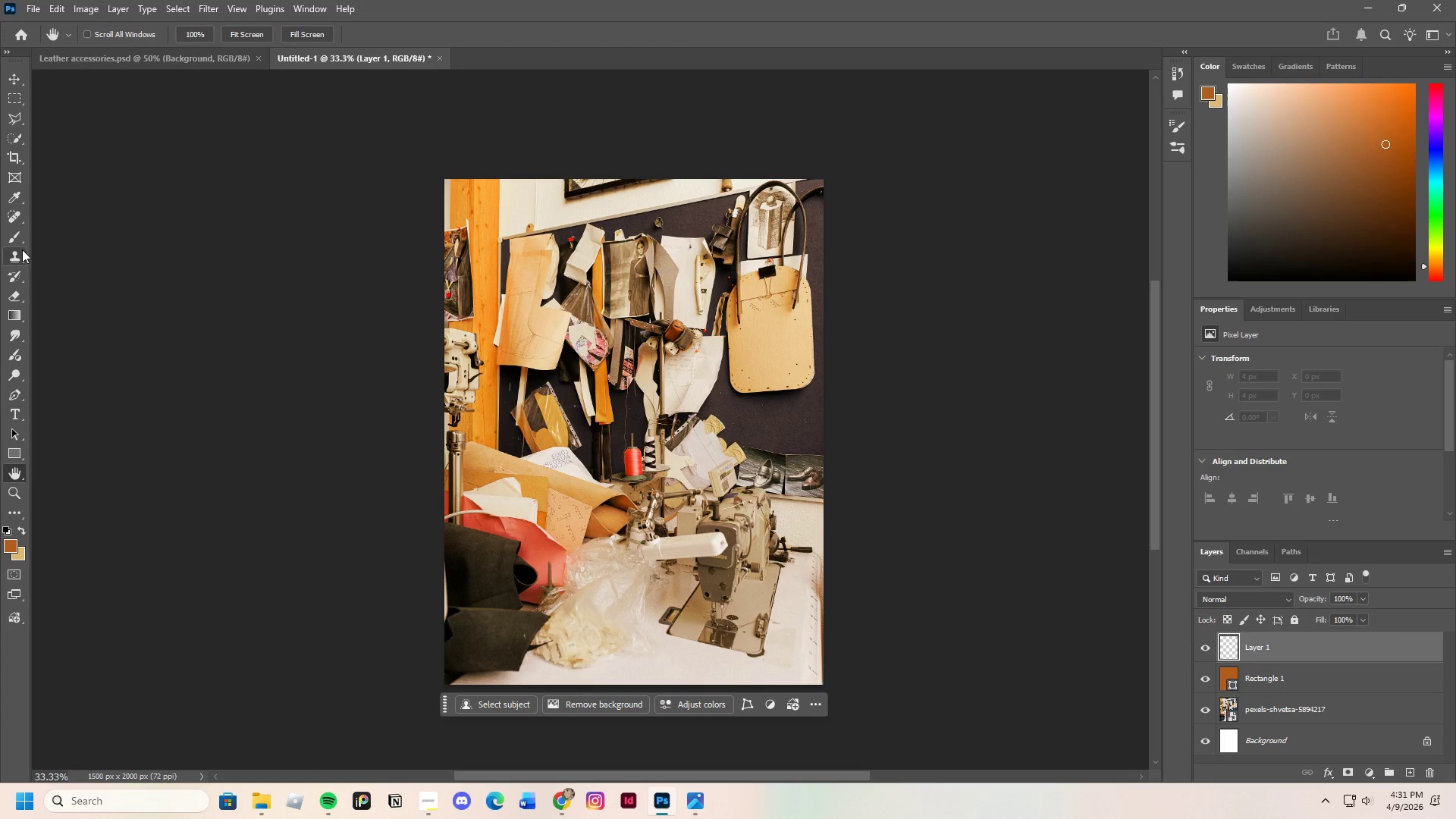 
left_click([12, 180])
 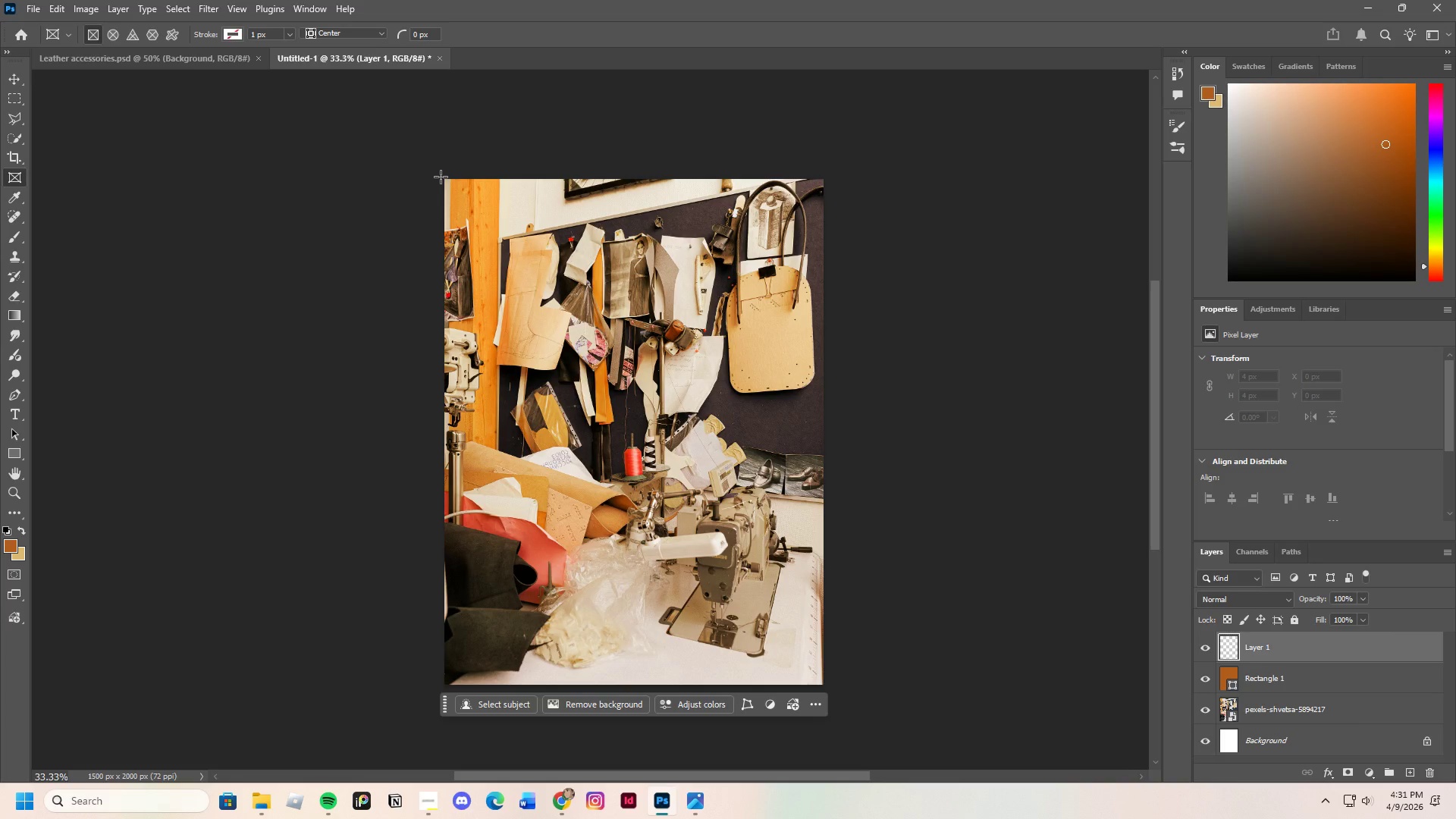 
left_click_drag(start_coordinate=[444, 177], to_coordinate=[823, 684])
 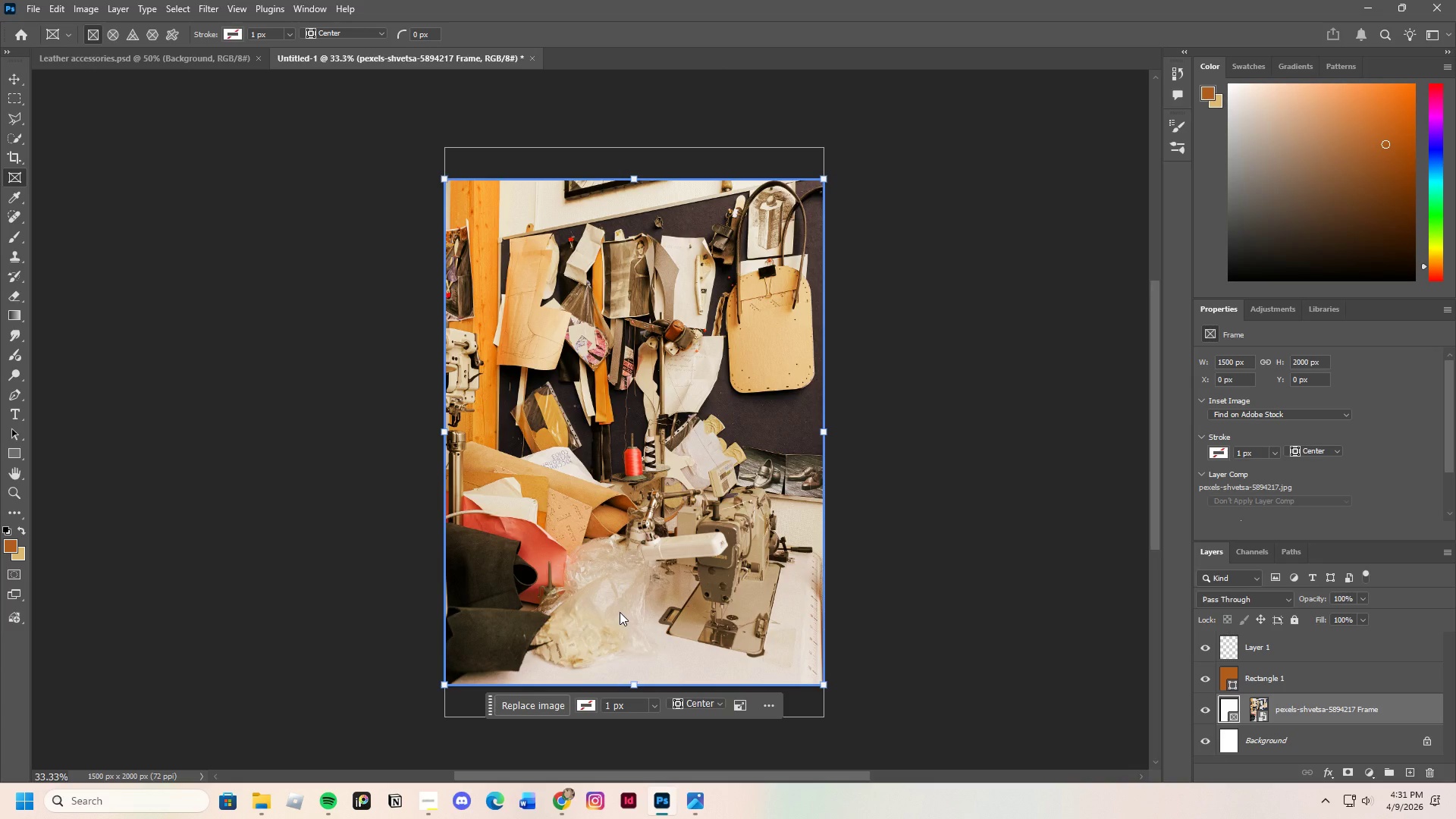 
wait(5.2)
 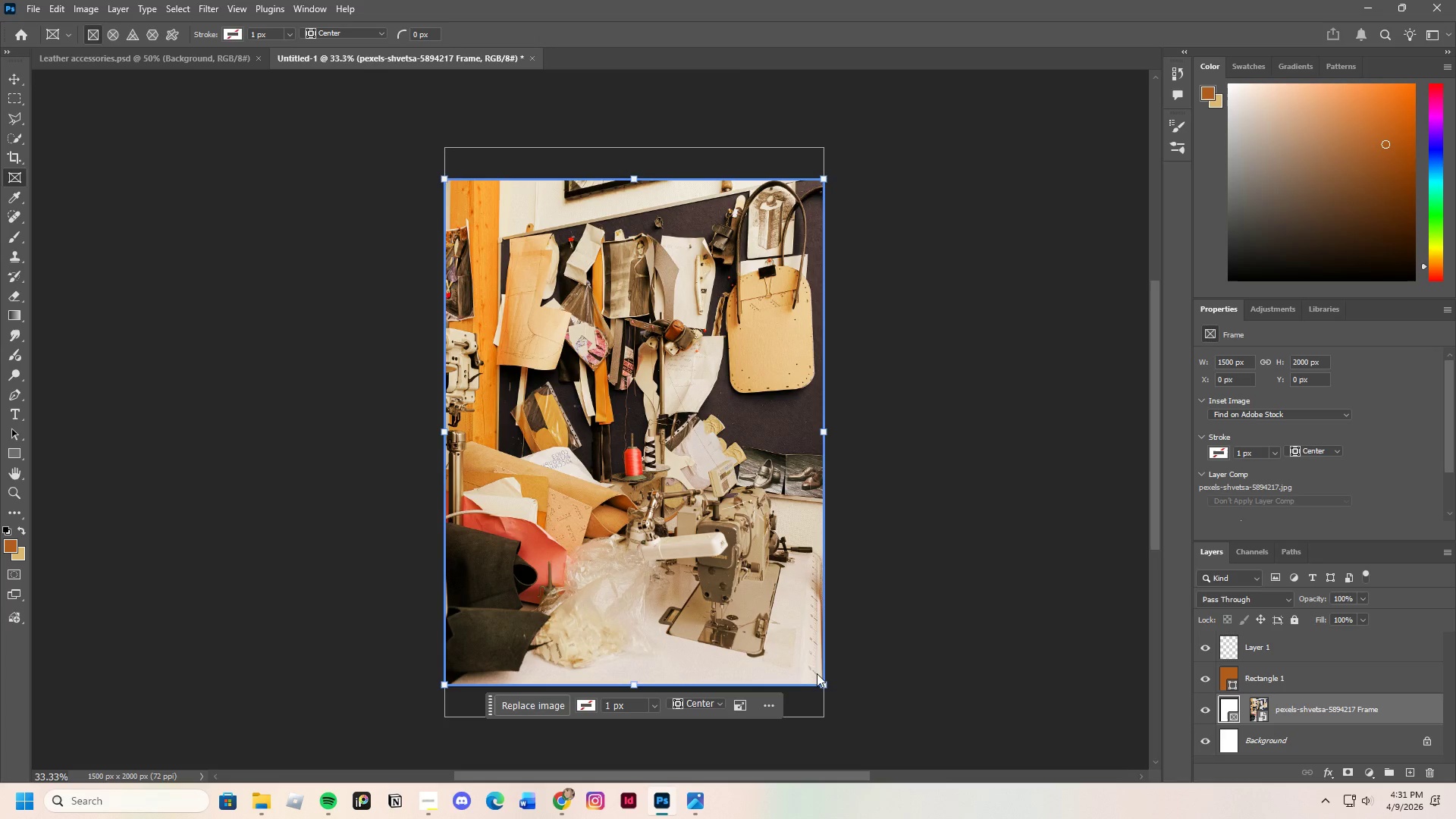 
key(Control+Z)
 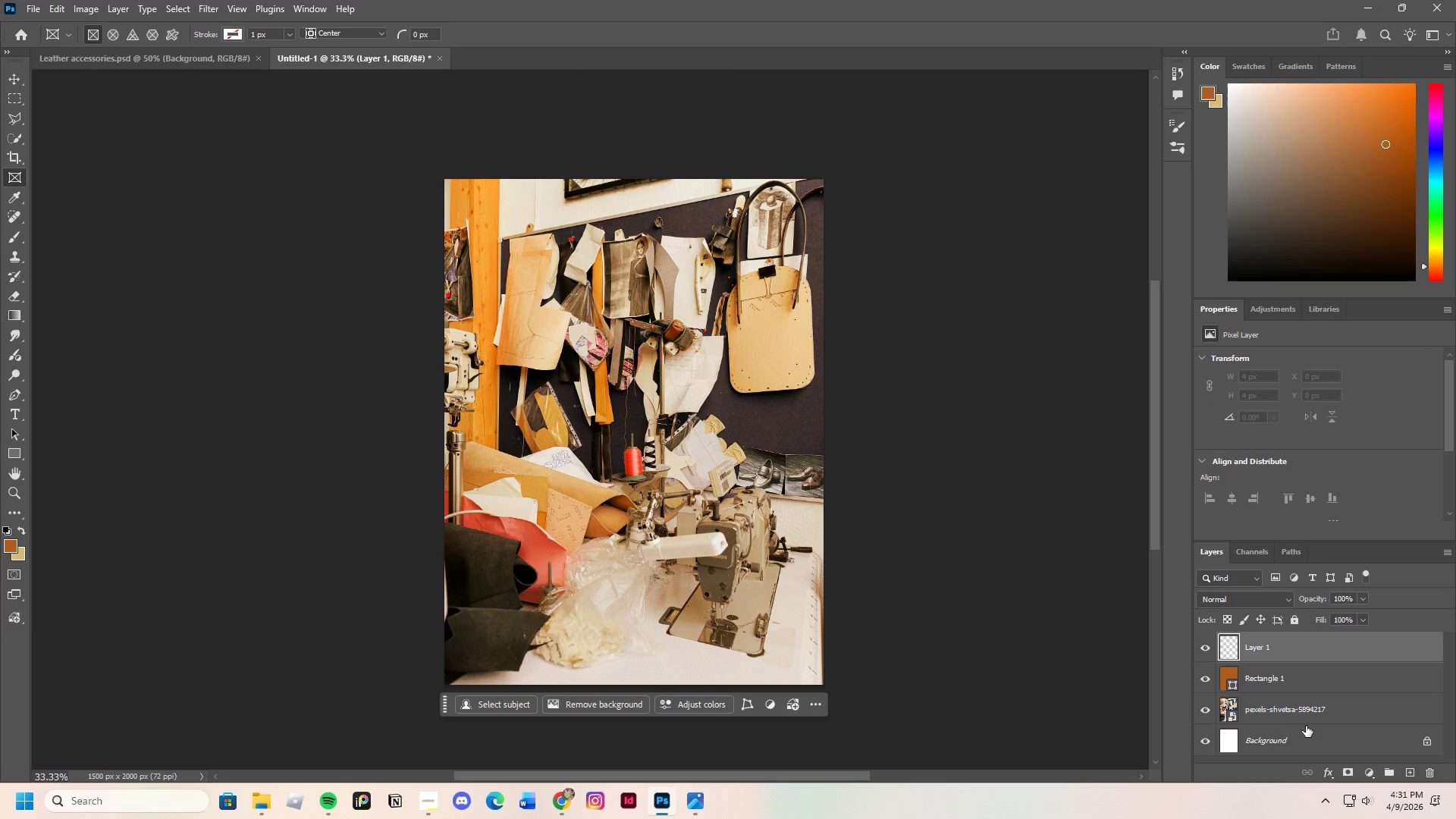 
left_click([1291, 711])
 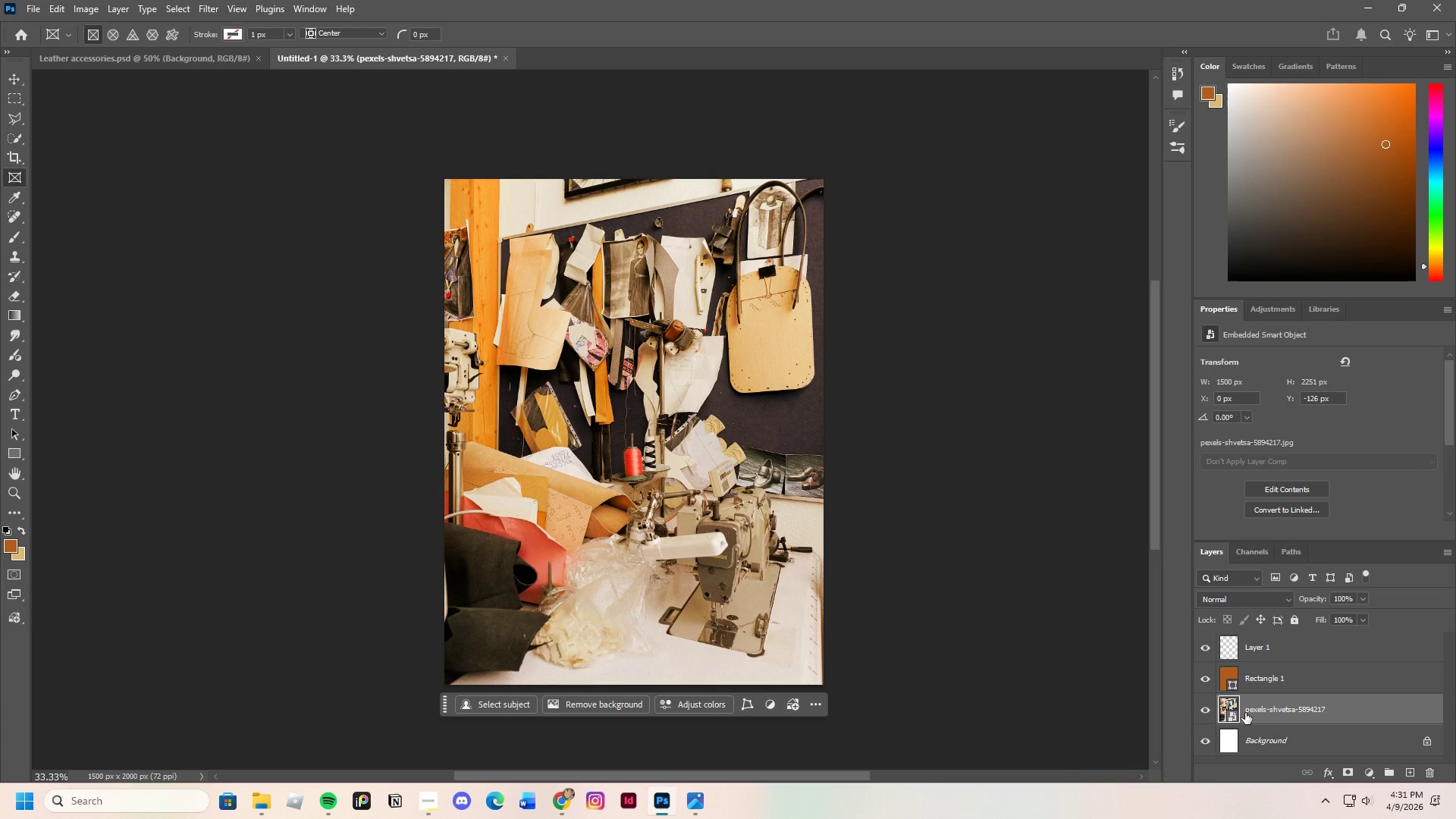 
right_click([1255, 711])
 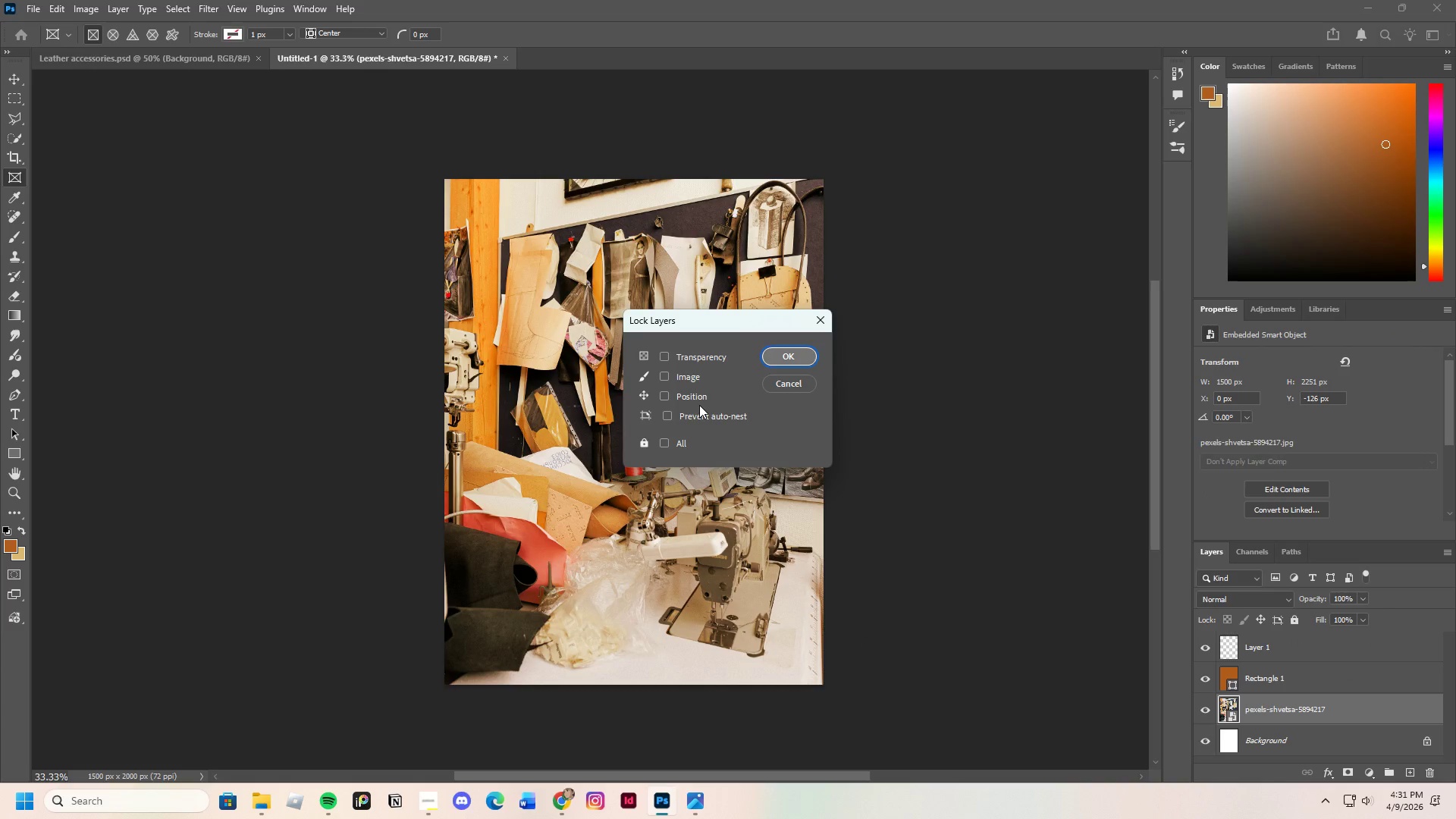 
double_click([707, 415])
 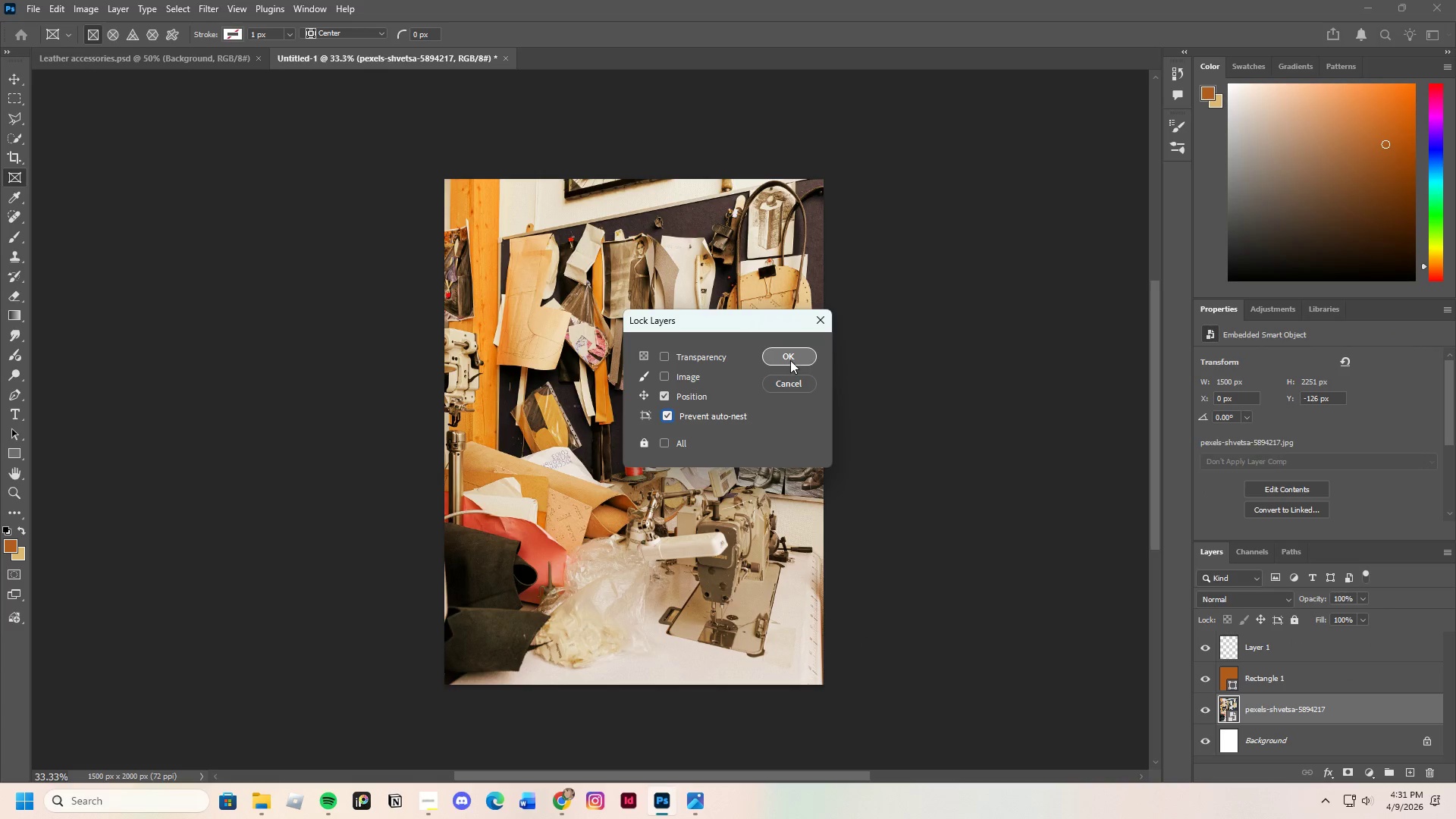 
left_click([790, 356])
 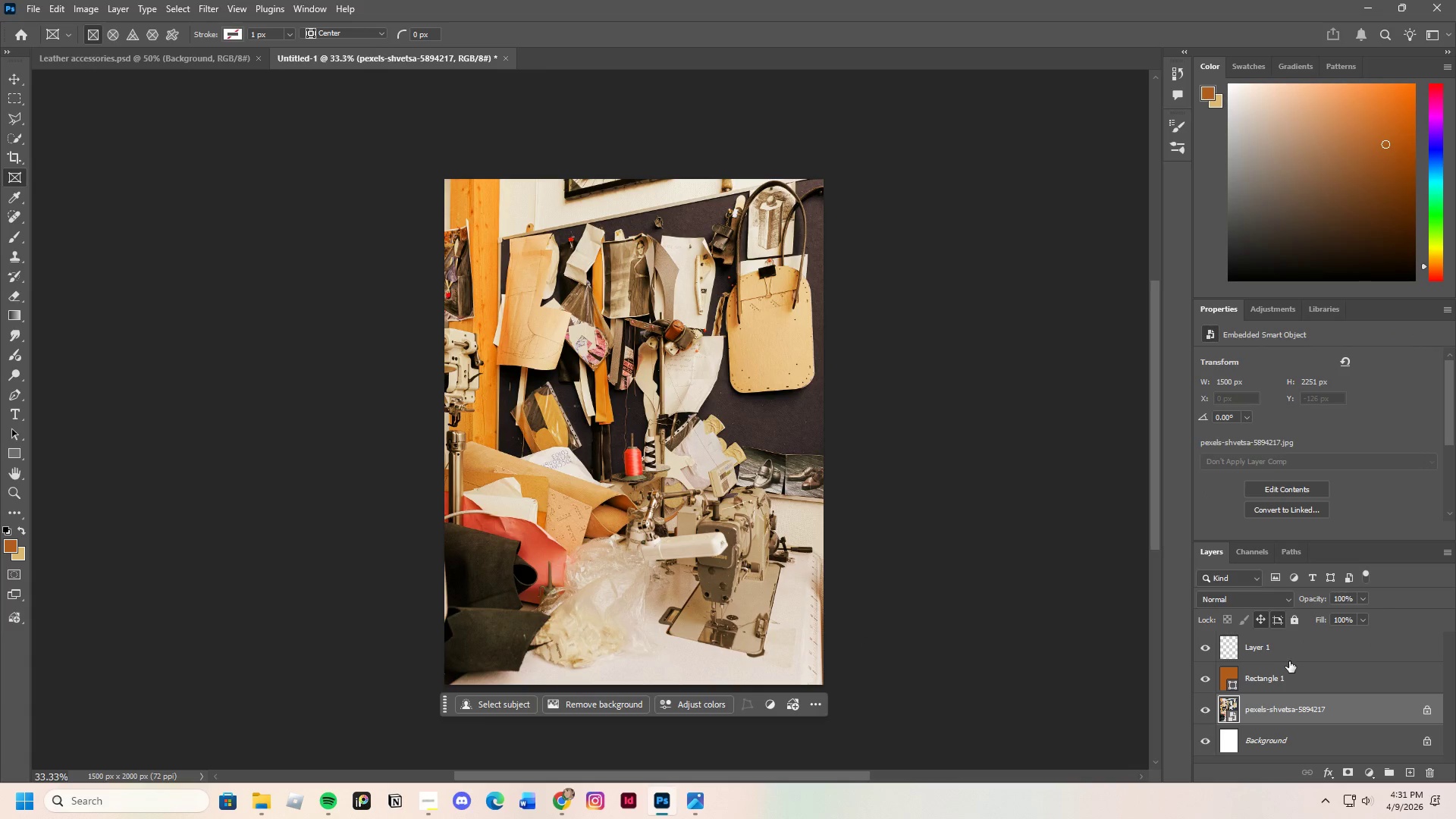 
left_click([1287, 657])
 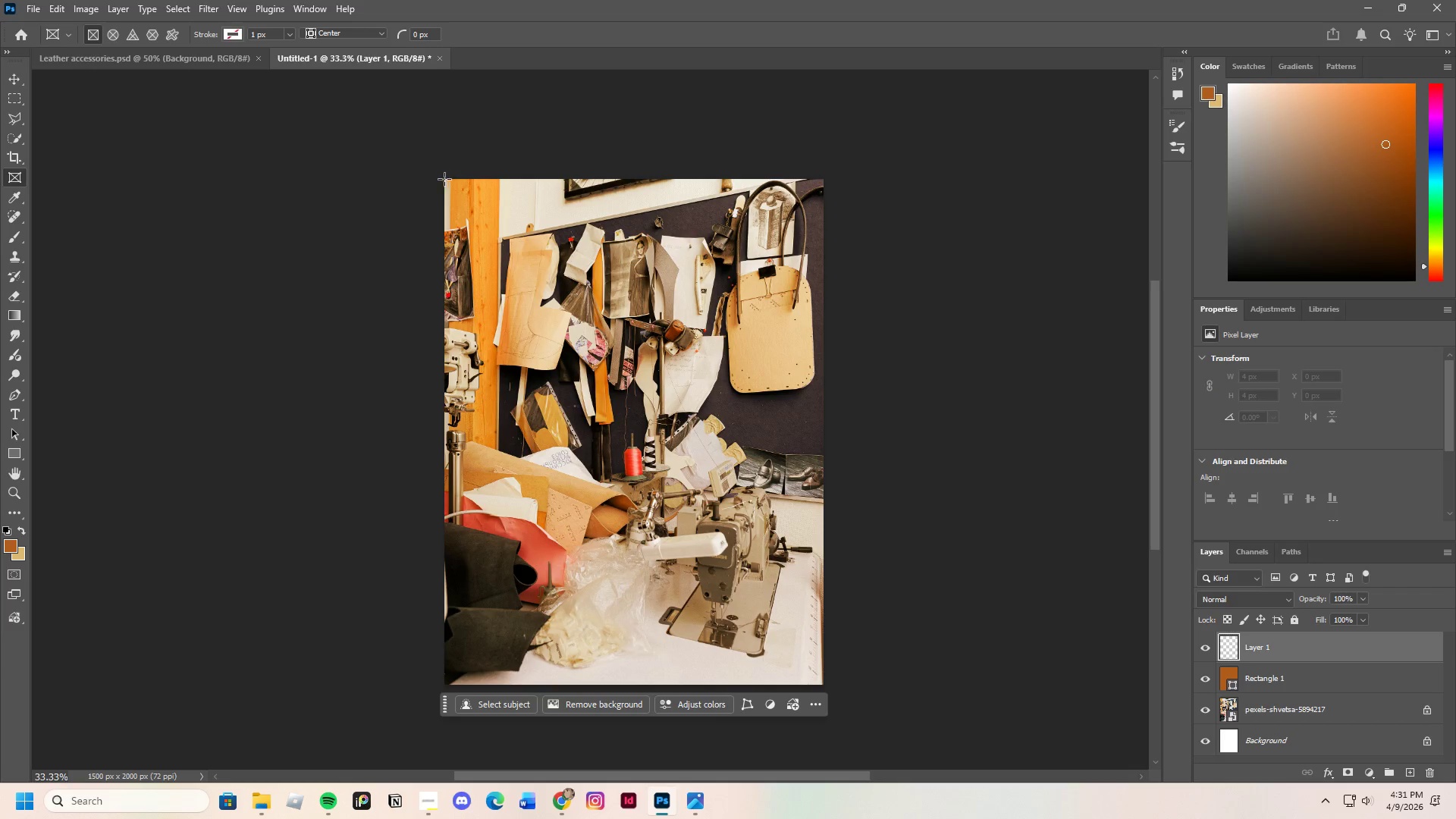 
left_click_drag(start_coordinate=[443, 177], to_coordinate=[824, 682])
 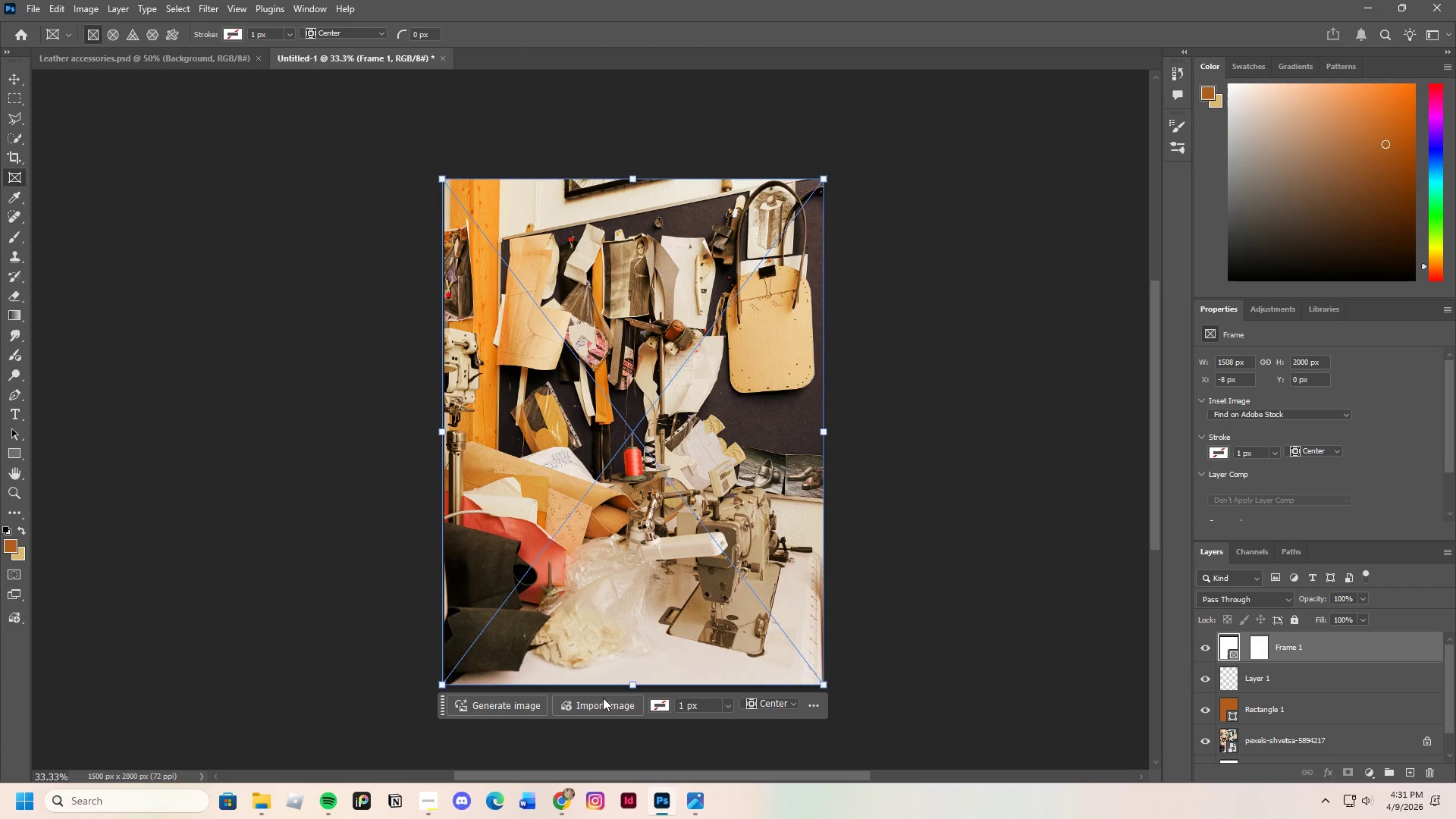 
left_click([602, 711])
 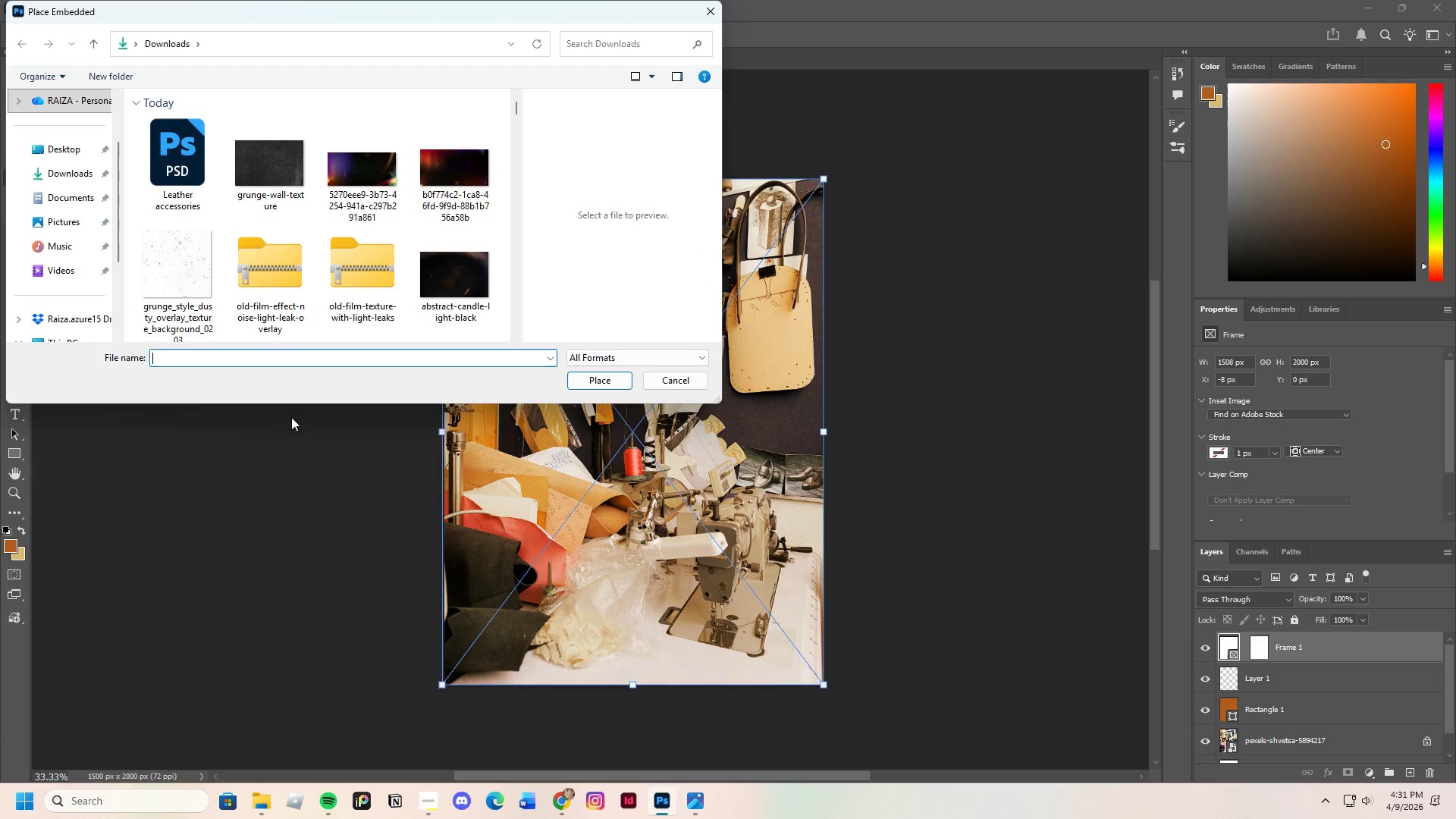 
scroll: coordinate [240, 275], scroll_direction: down, amount: 2.0
 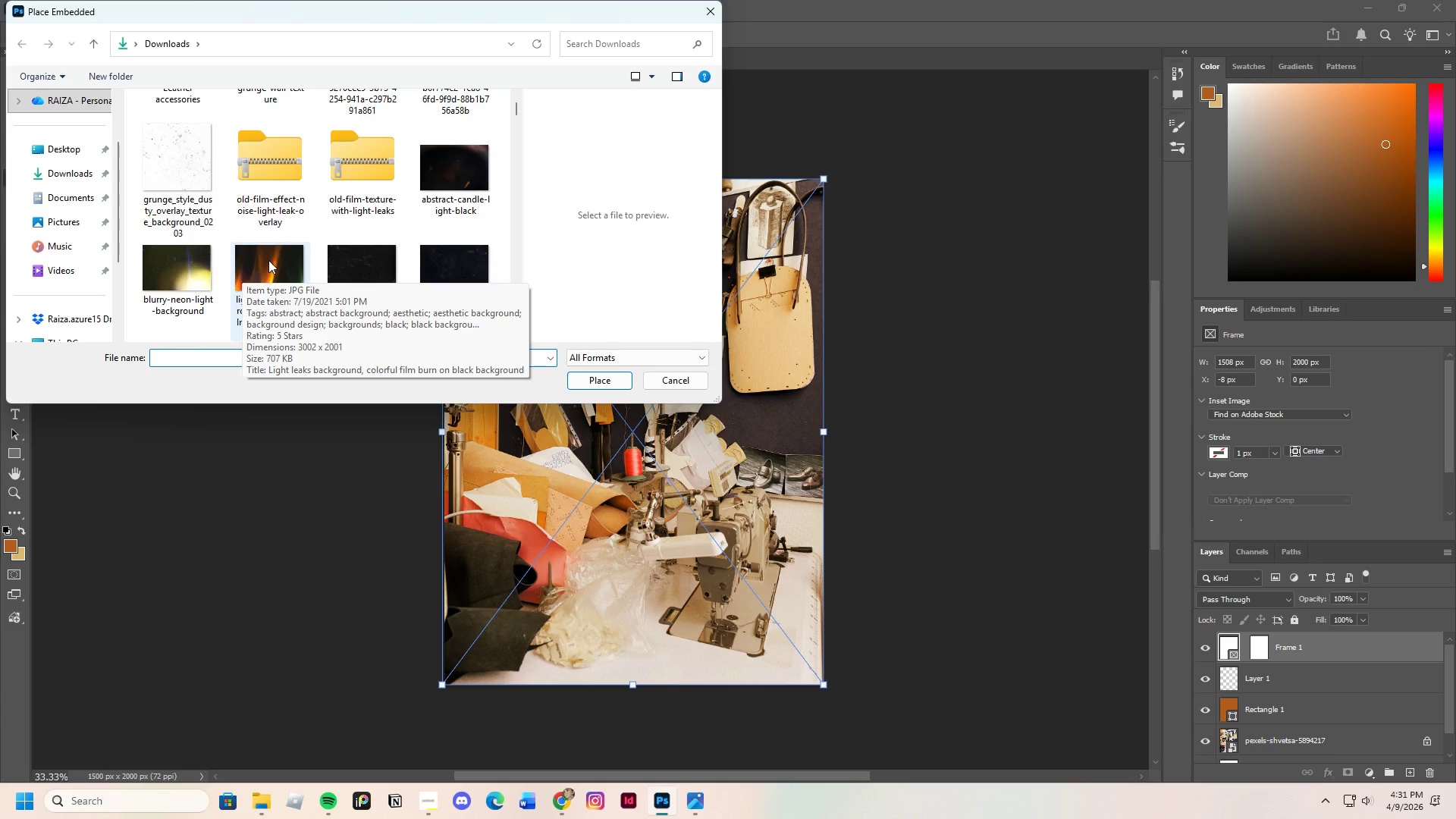 
scroll: coordinate [268, 260], scroll_direction: up, amount: 1.0
 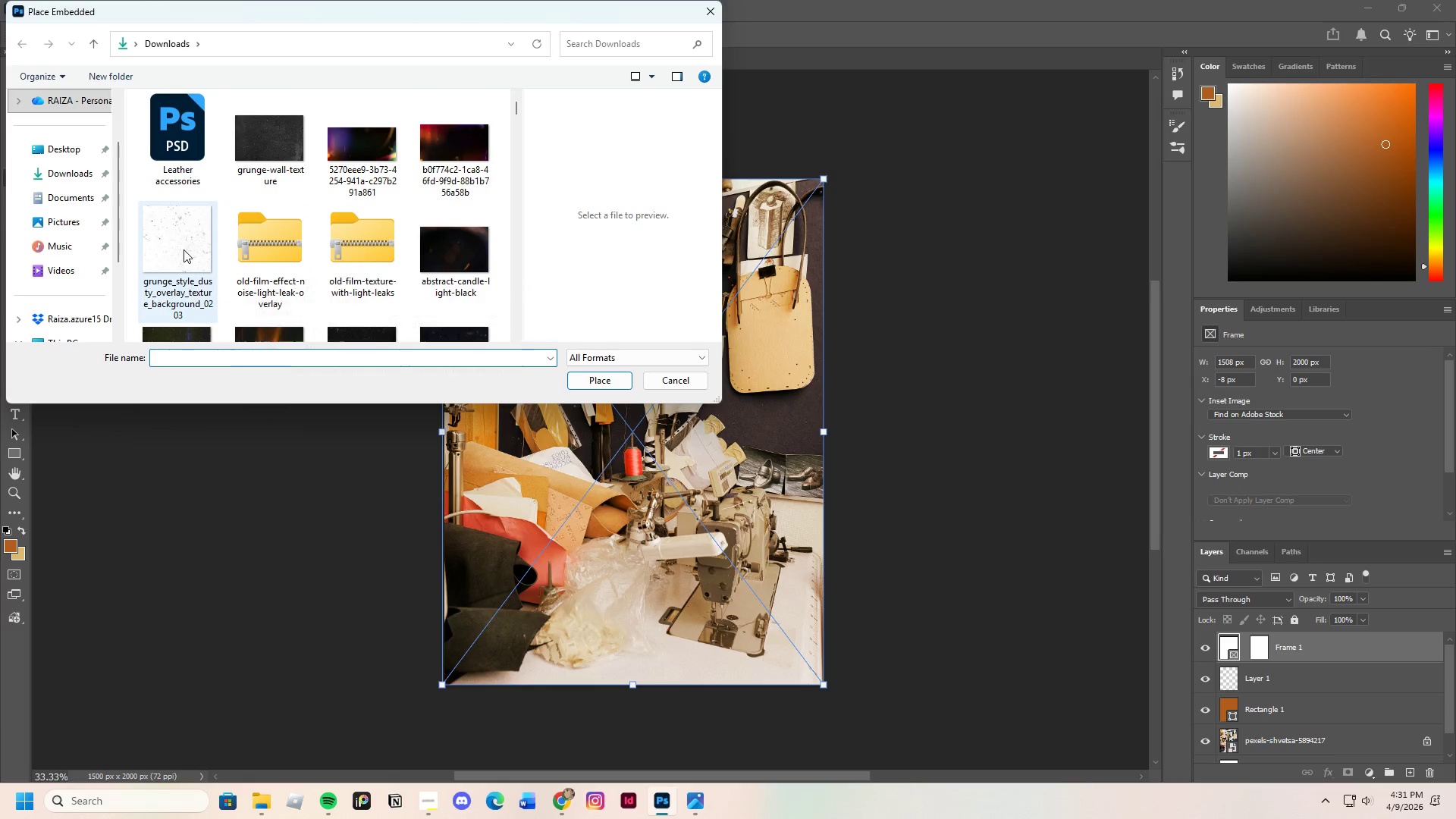 
left_click([184, 249])
 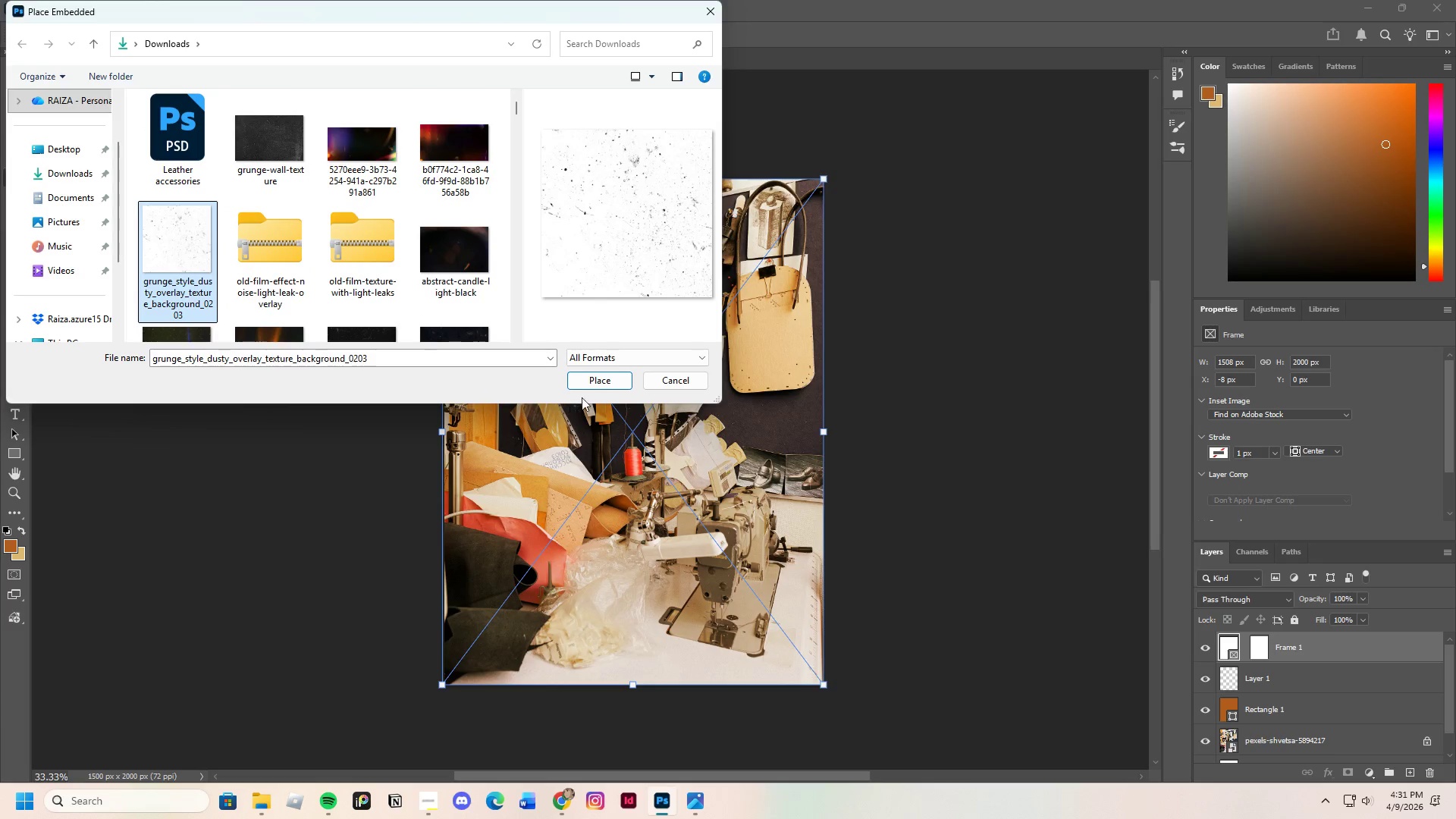 
left_click([595, 380])
 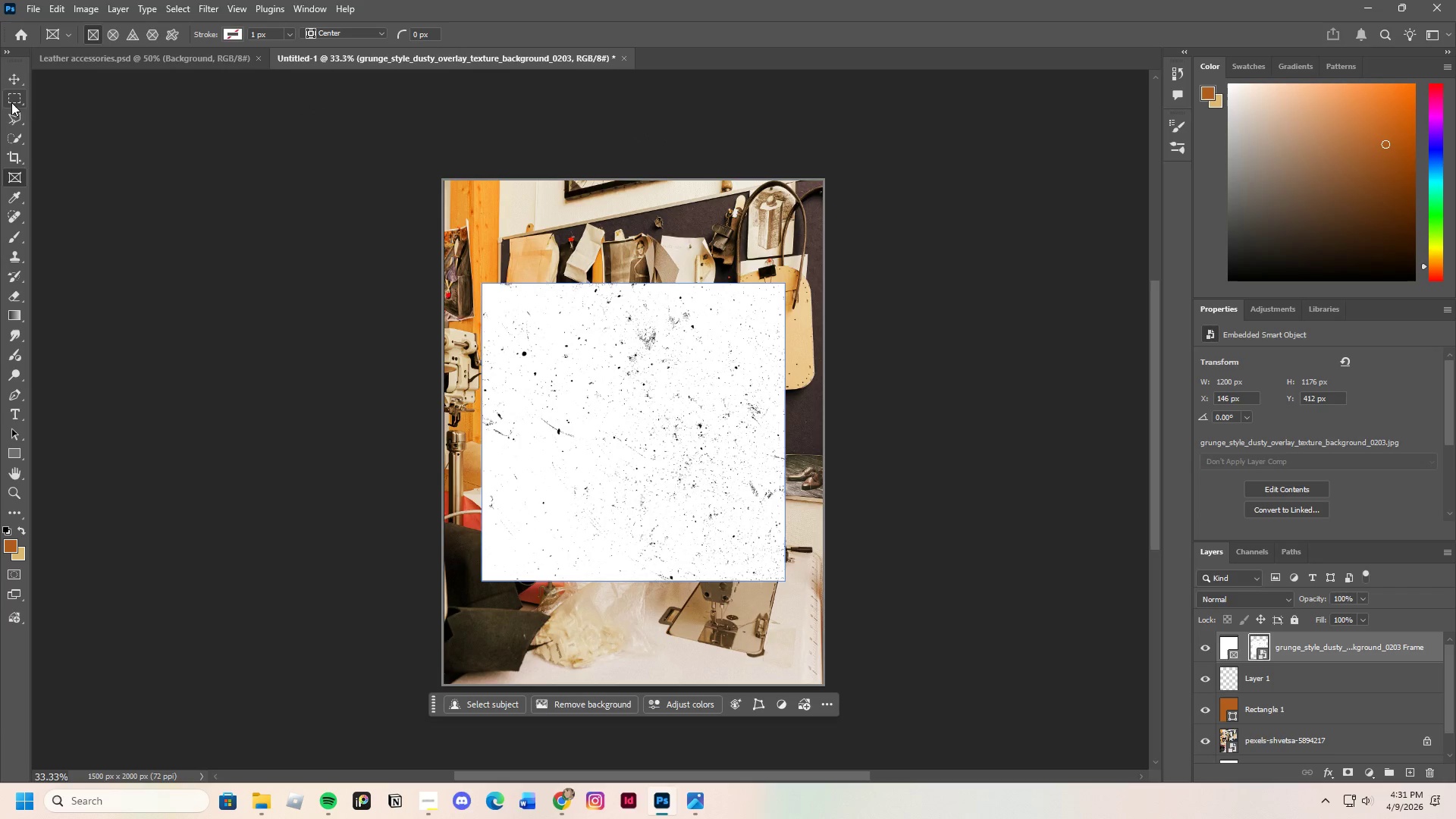 
left_click([8, 84])
 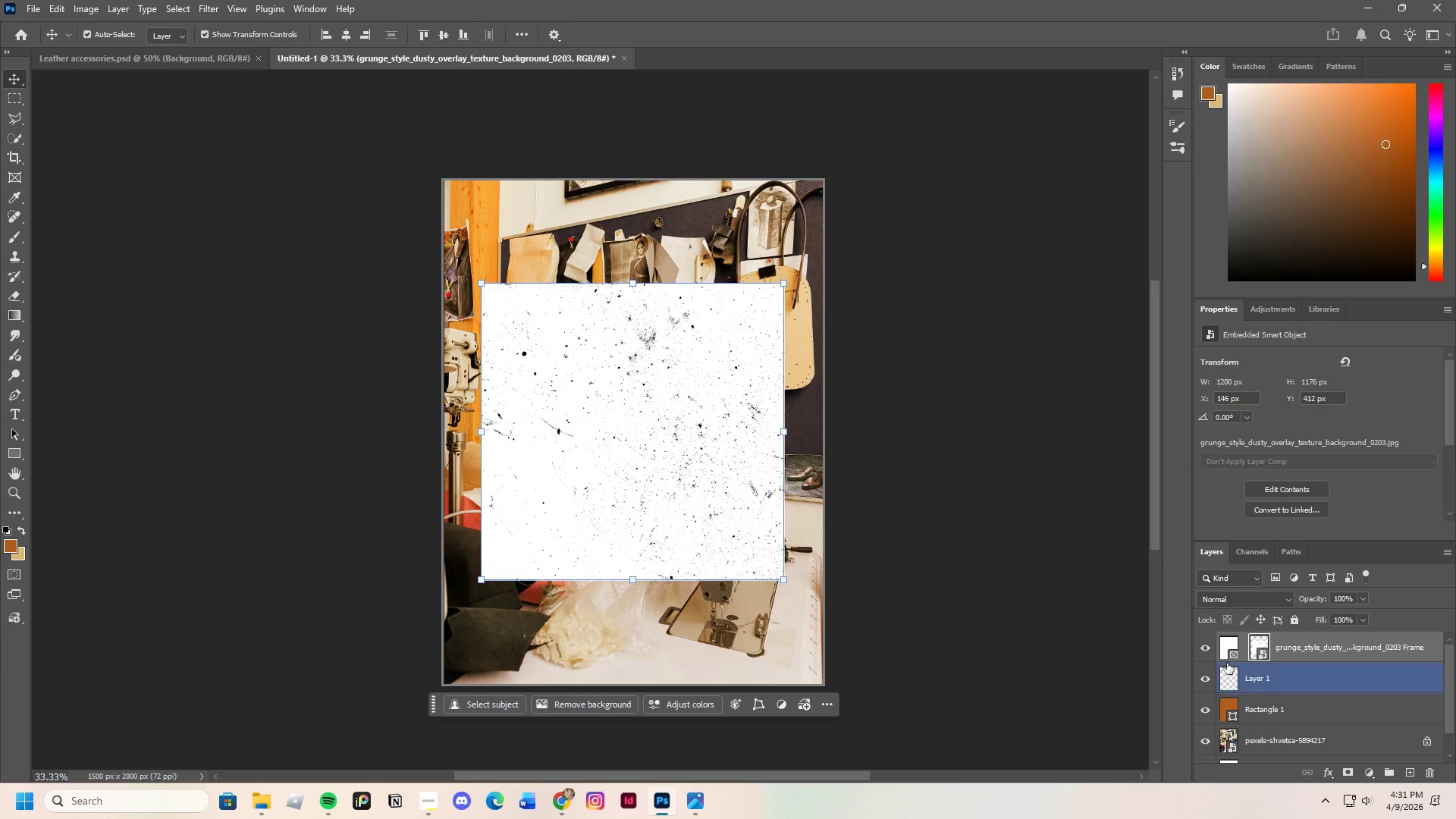 
left_click([1227, 646])
 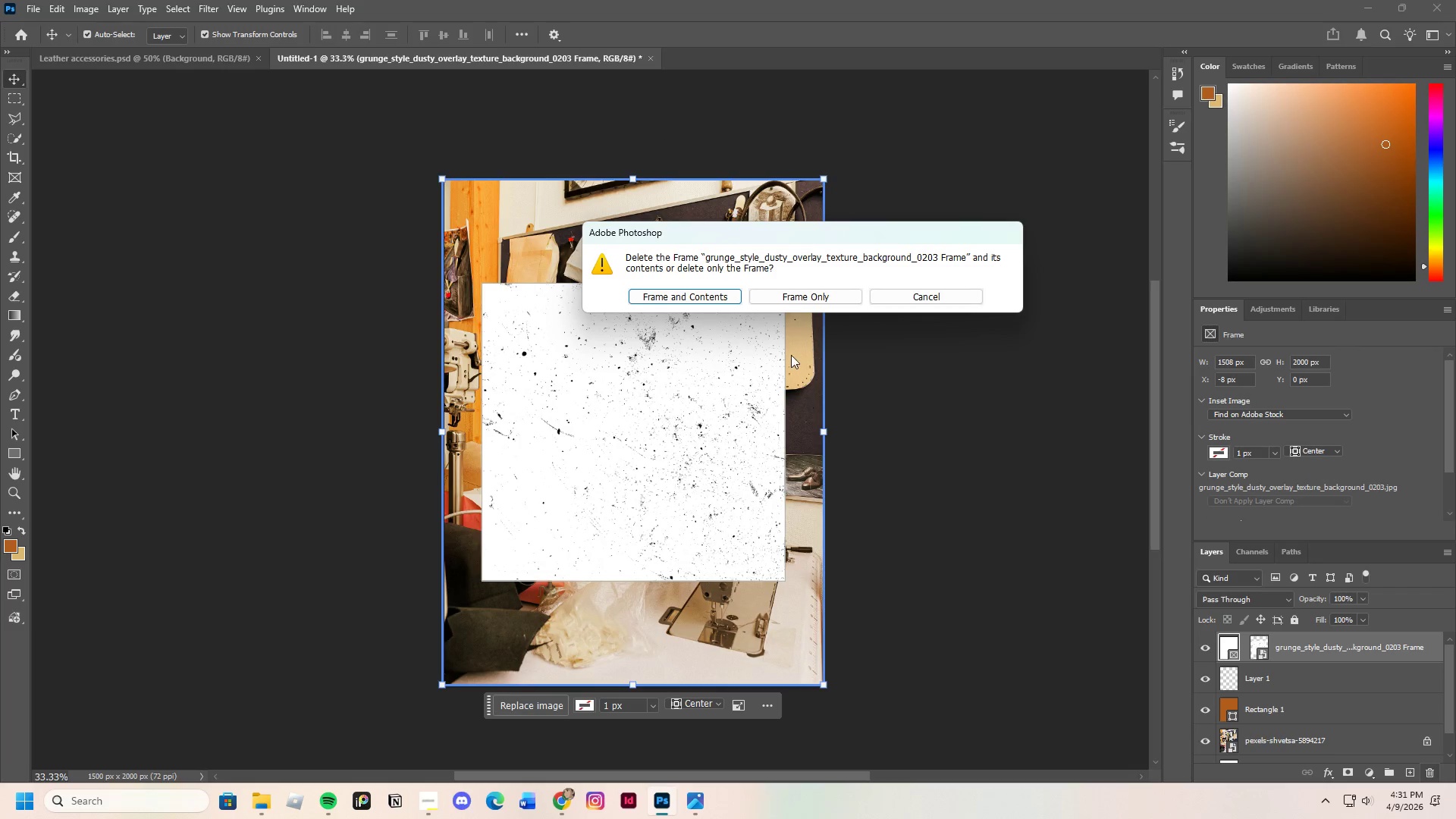 
left_click([809, 296])
 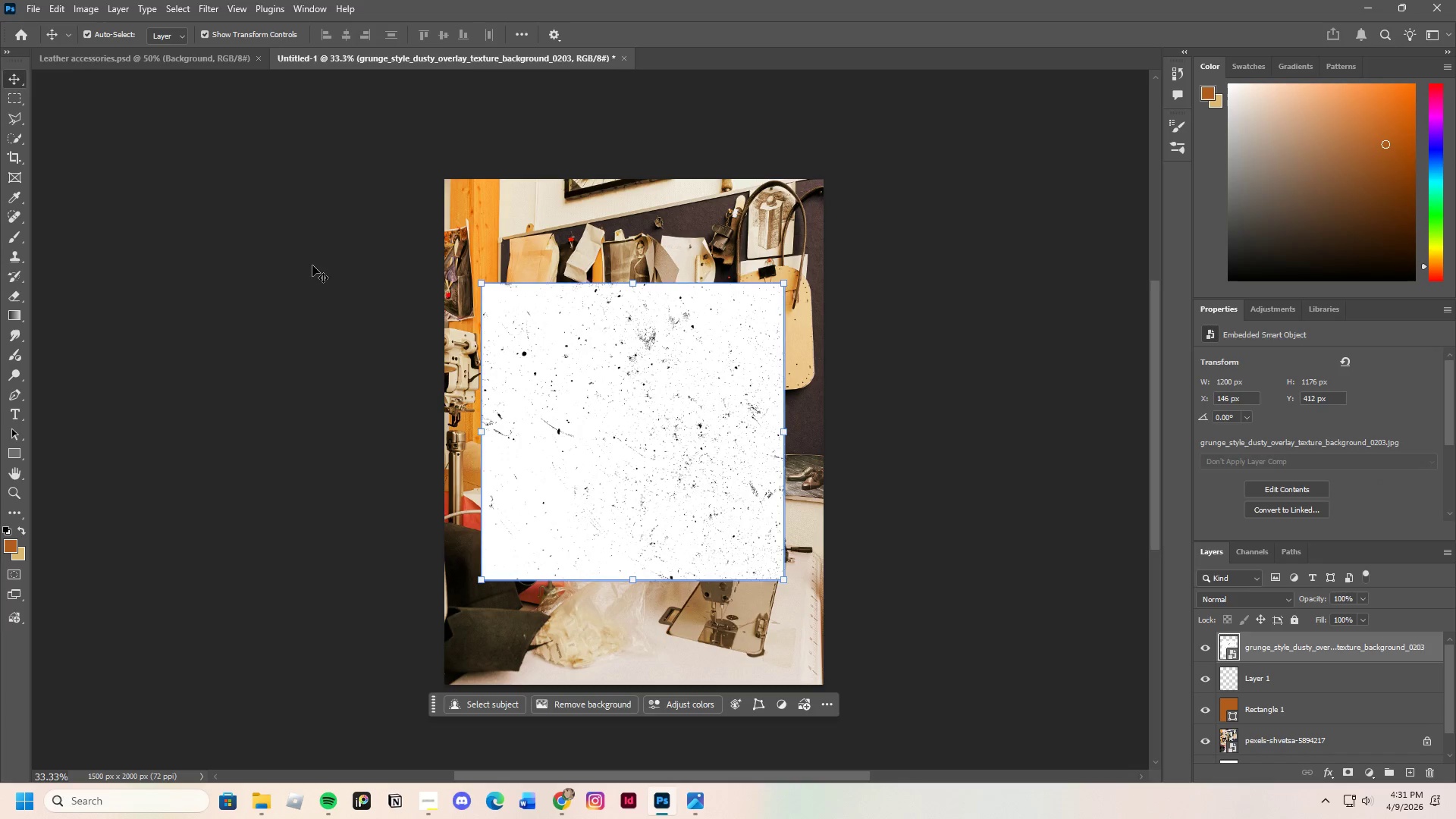 
left_click([599, 359])
 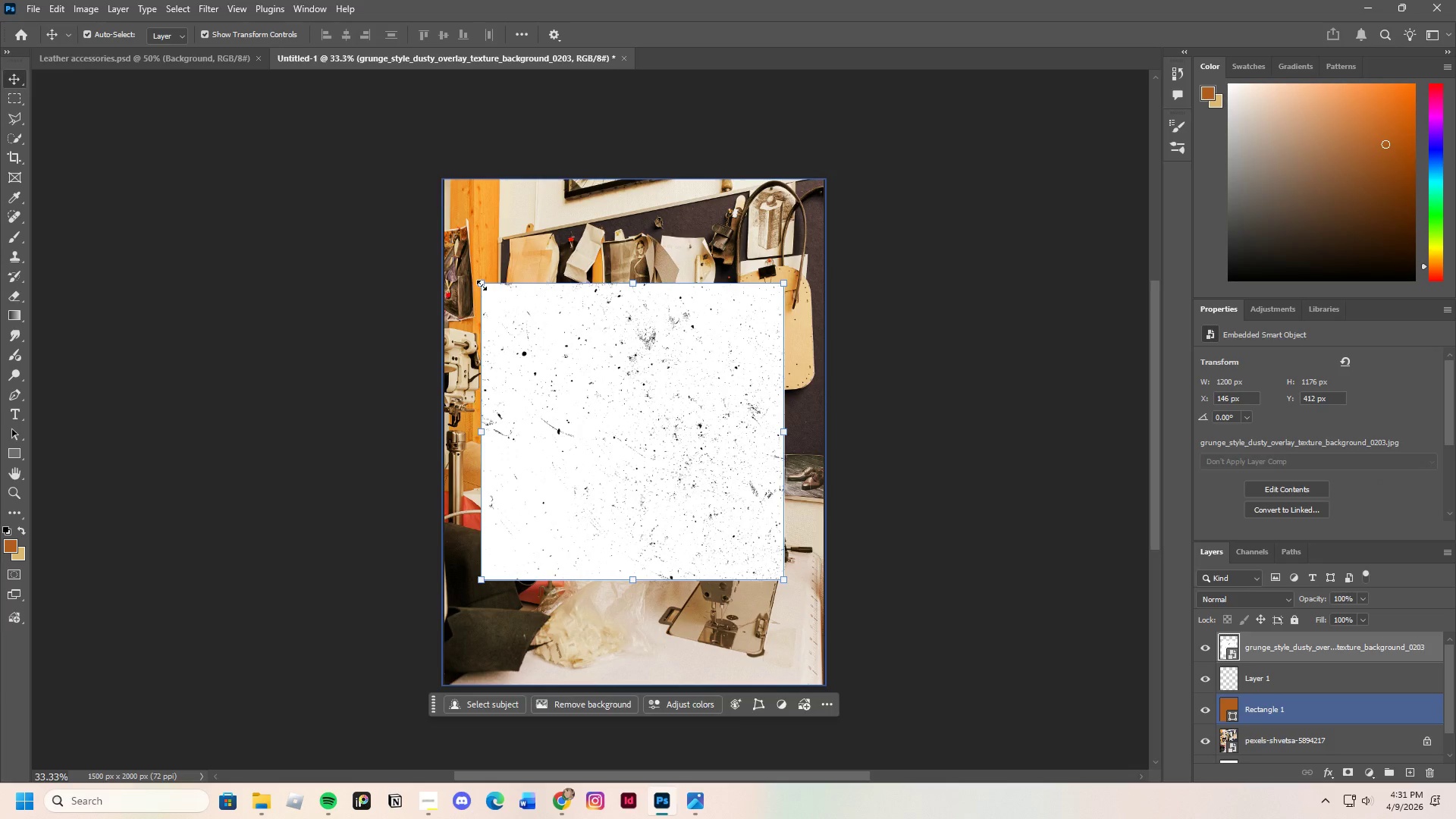 
left_click_drag(start_coordinate=[482, 285], to_coordinate=[391, 132])
 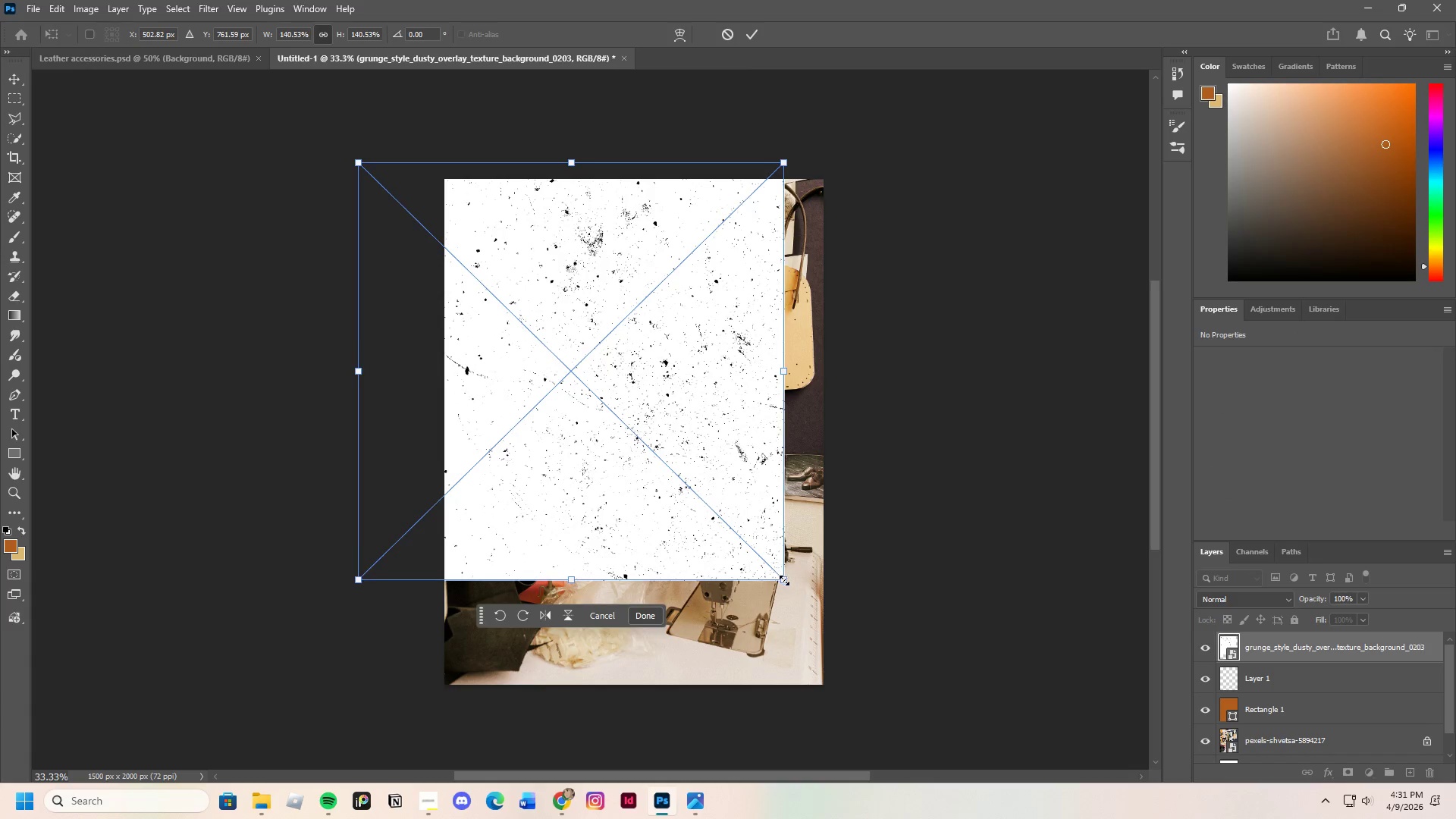 
left_click_drag(start_coordinate=[784, 580], to_coordinate=[886, 716])
 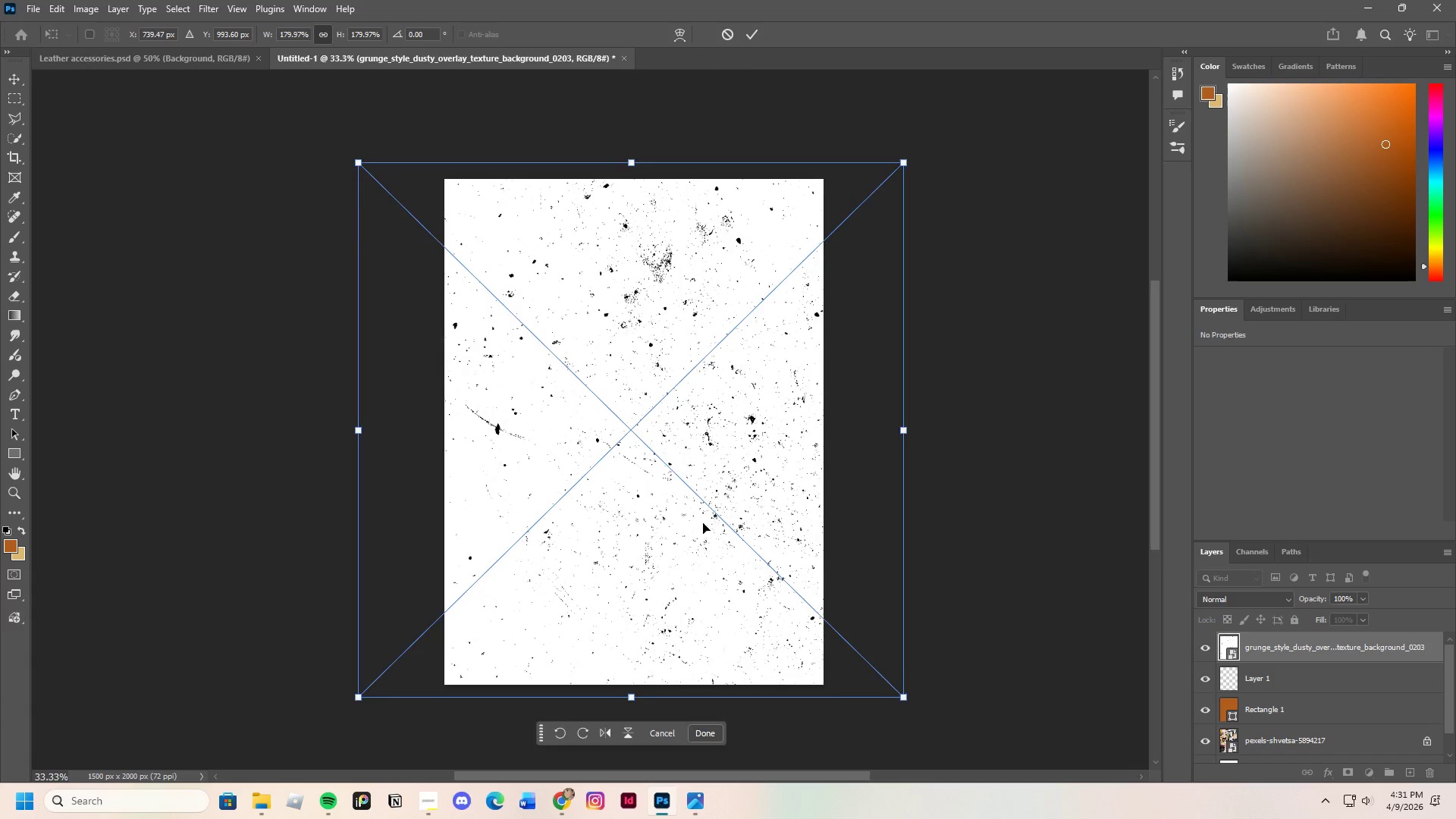 
left_click_drag(start_coordinate=[703, 522], to_coordinate=[723, 519])
 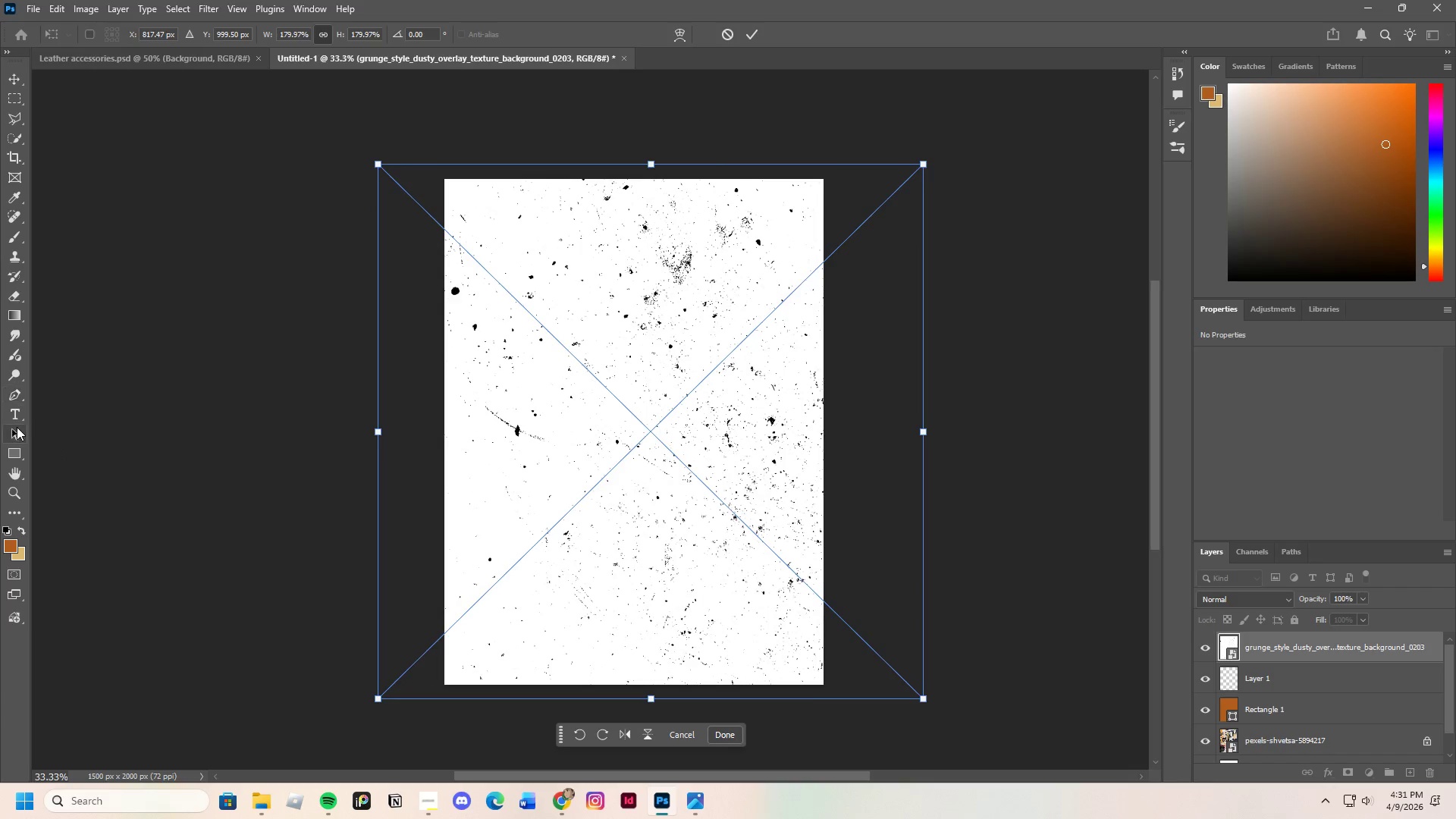 
left_click([20, 473])
 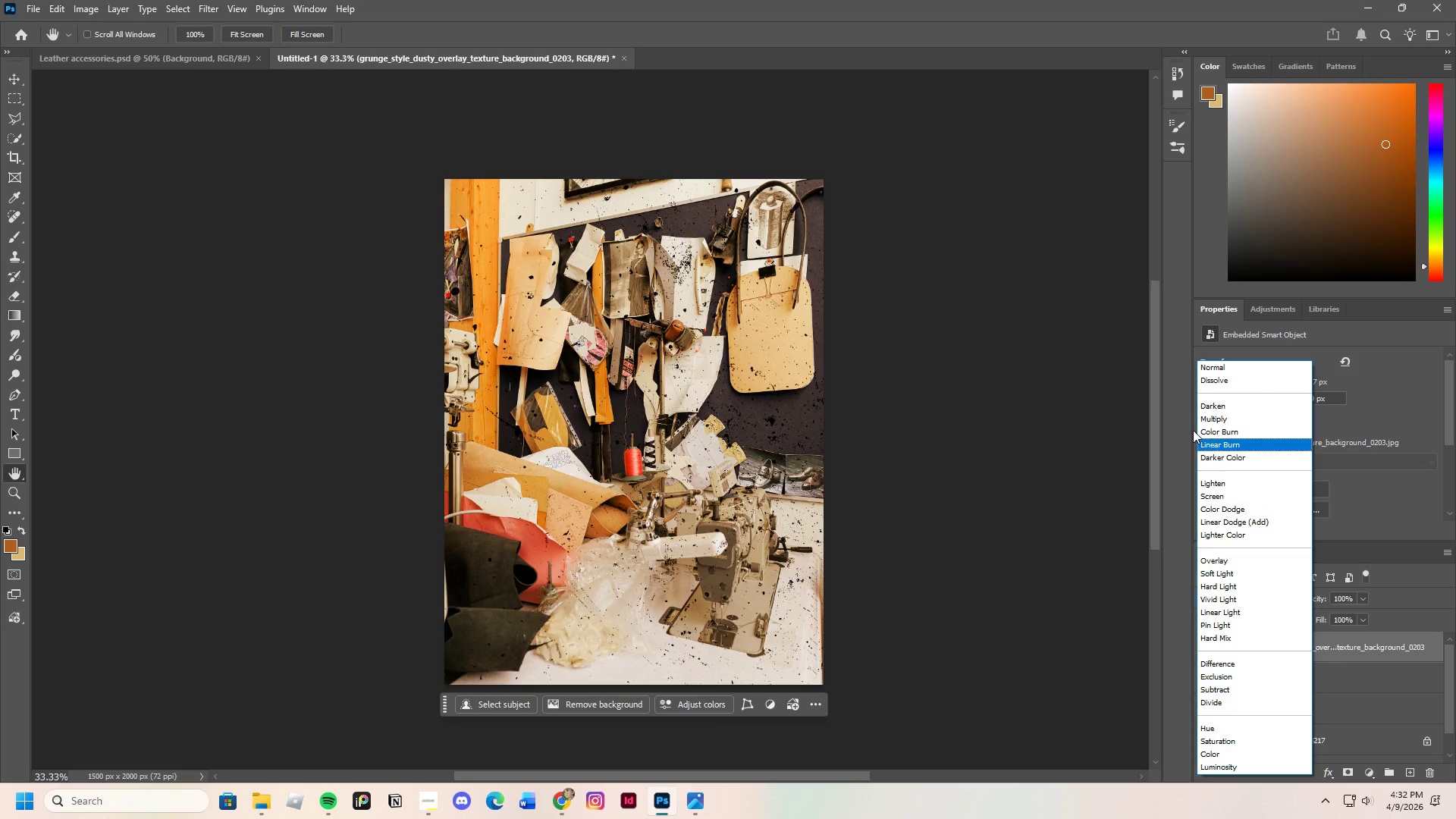 
wait(40.5)
 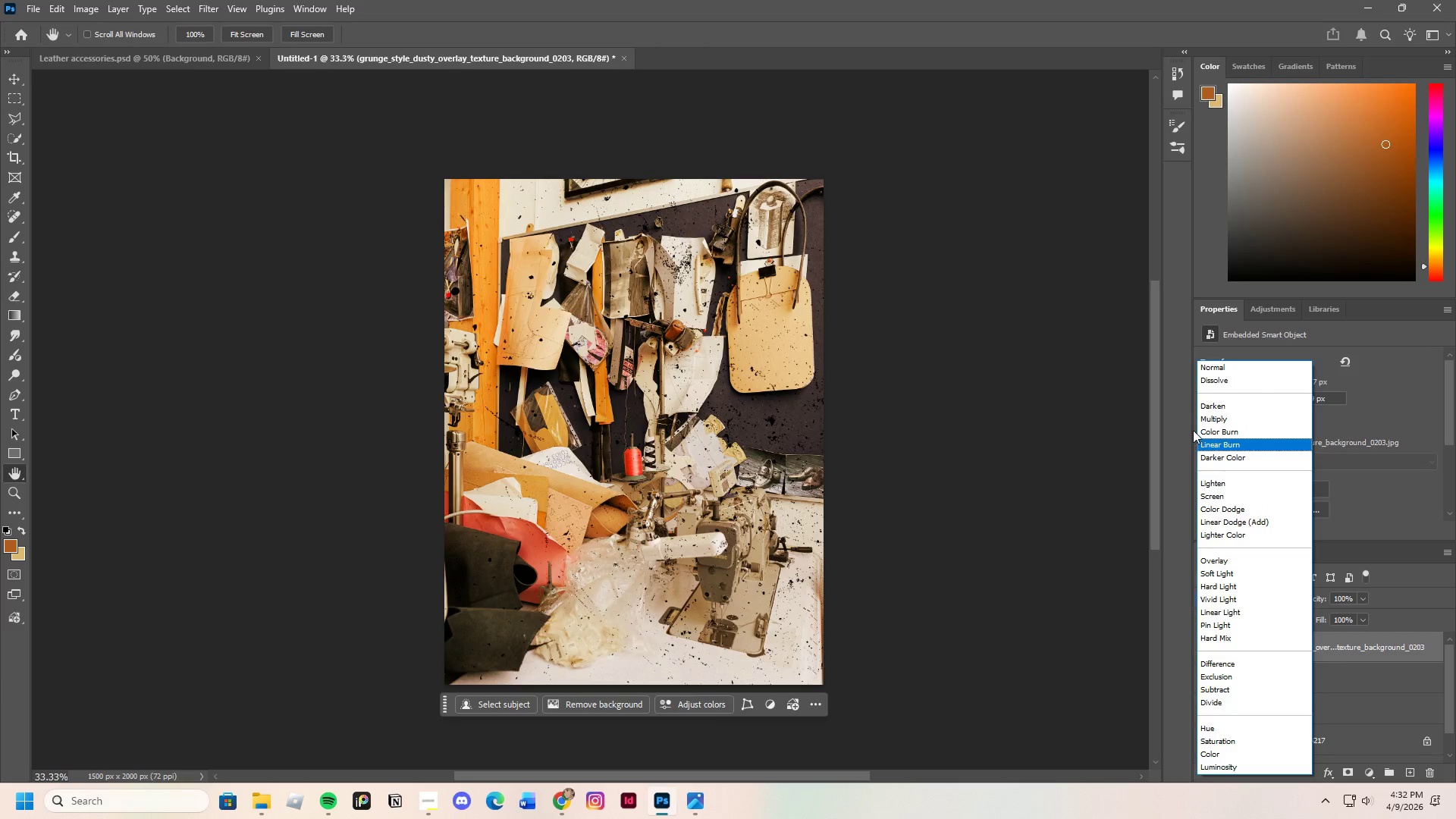 
left_click([1229, 435])
 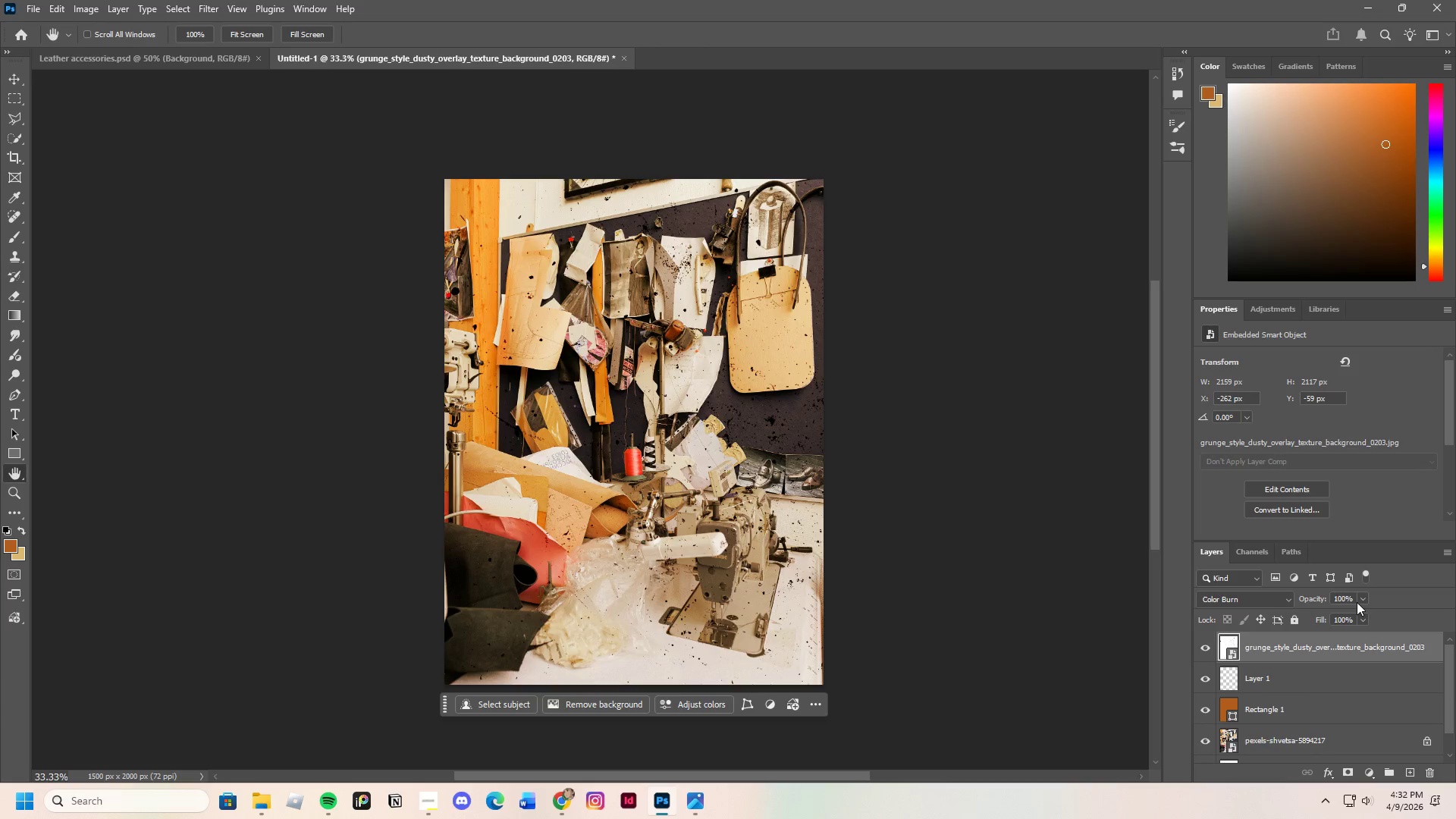 
left_click([1363, 602])
 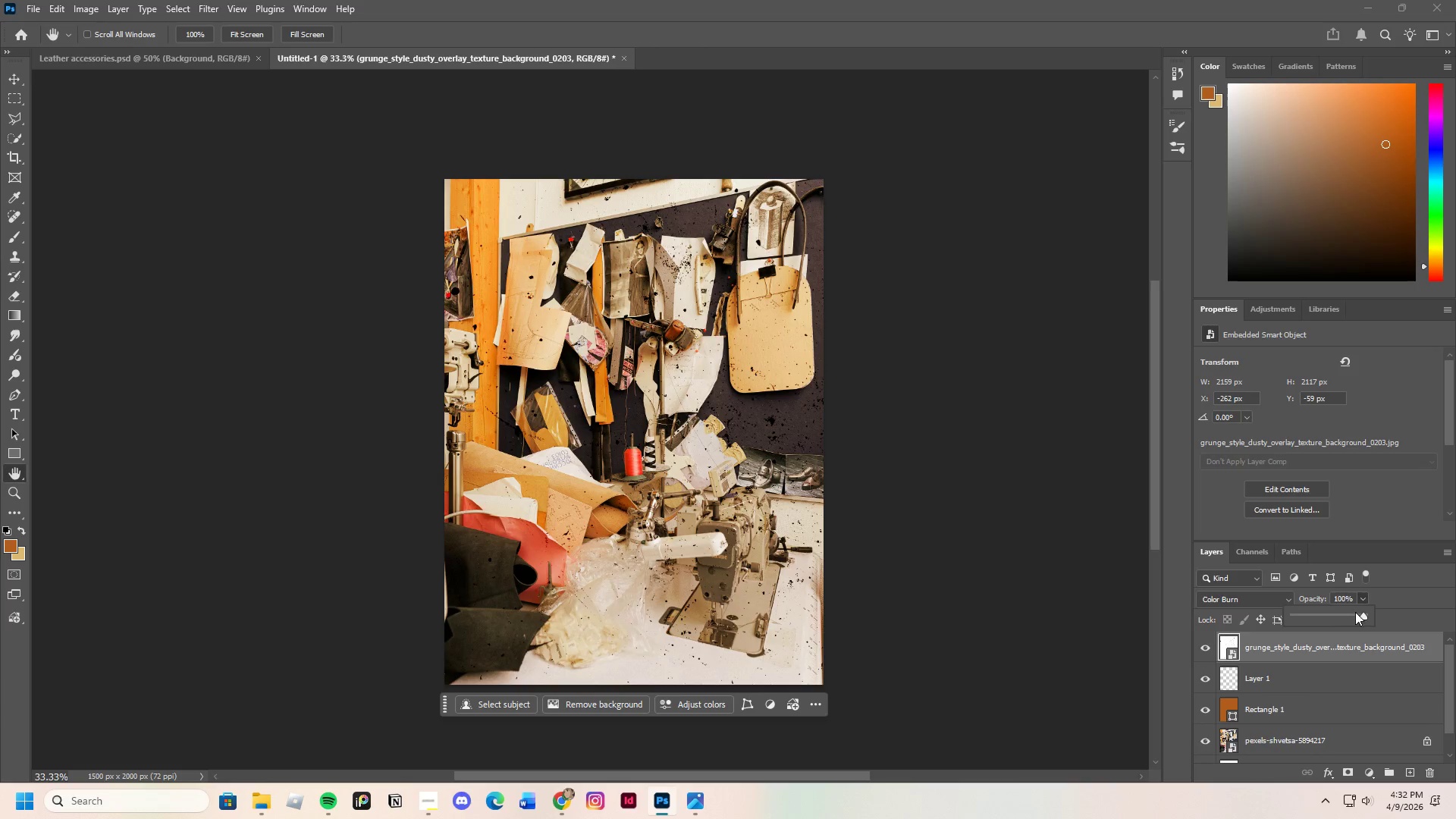 
left_click_drag(start_coordinate=[1356, 613], to_coordinate=[1335, 615])
 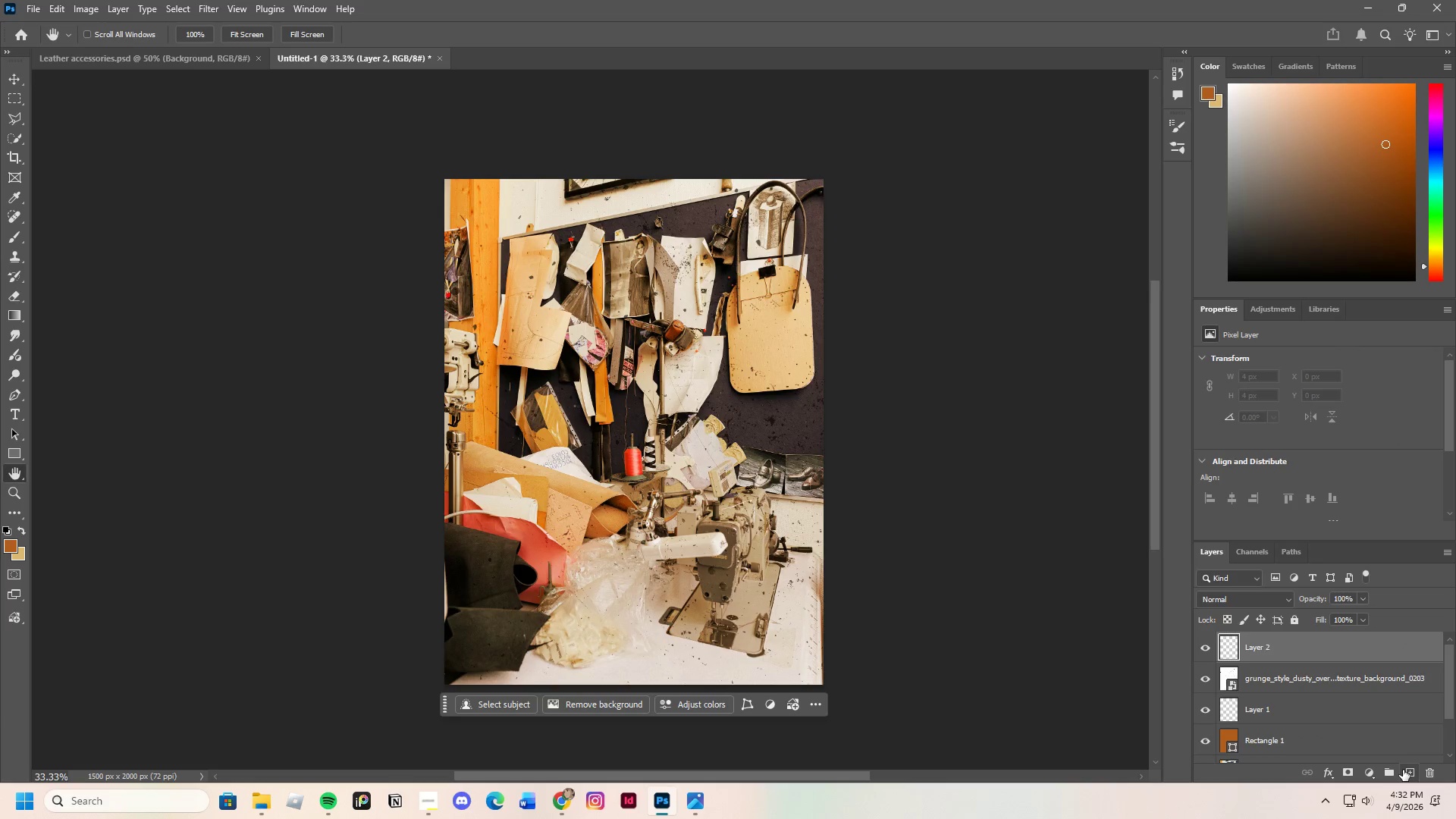 
left_click([1291, 712])
 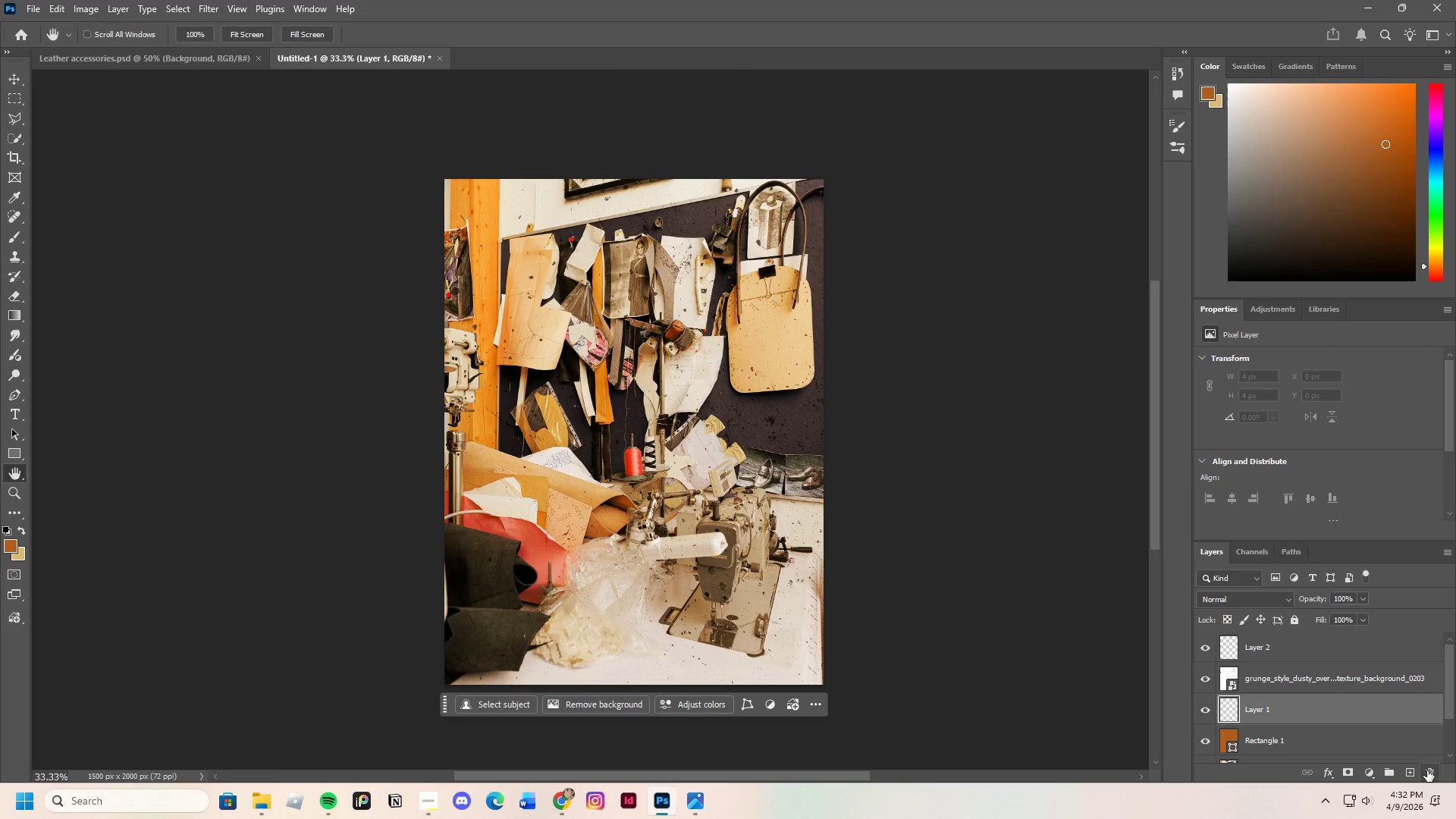 
left_click([1428, 772])
 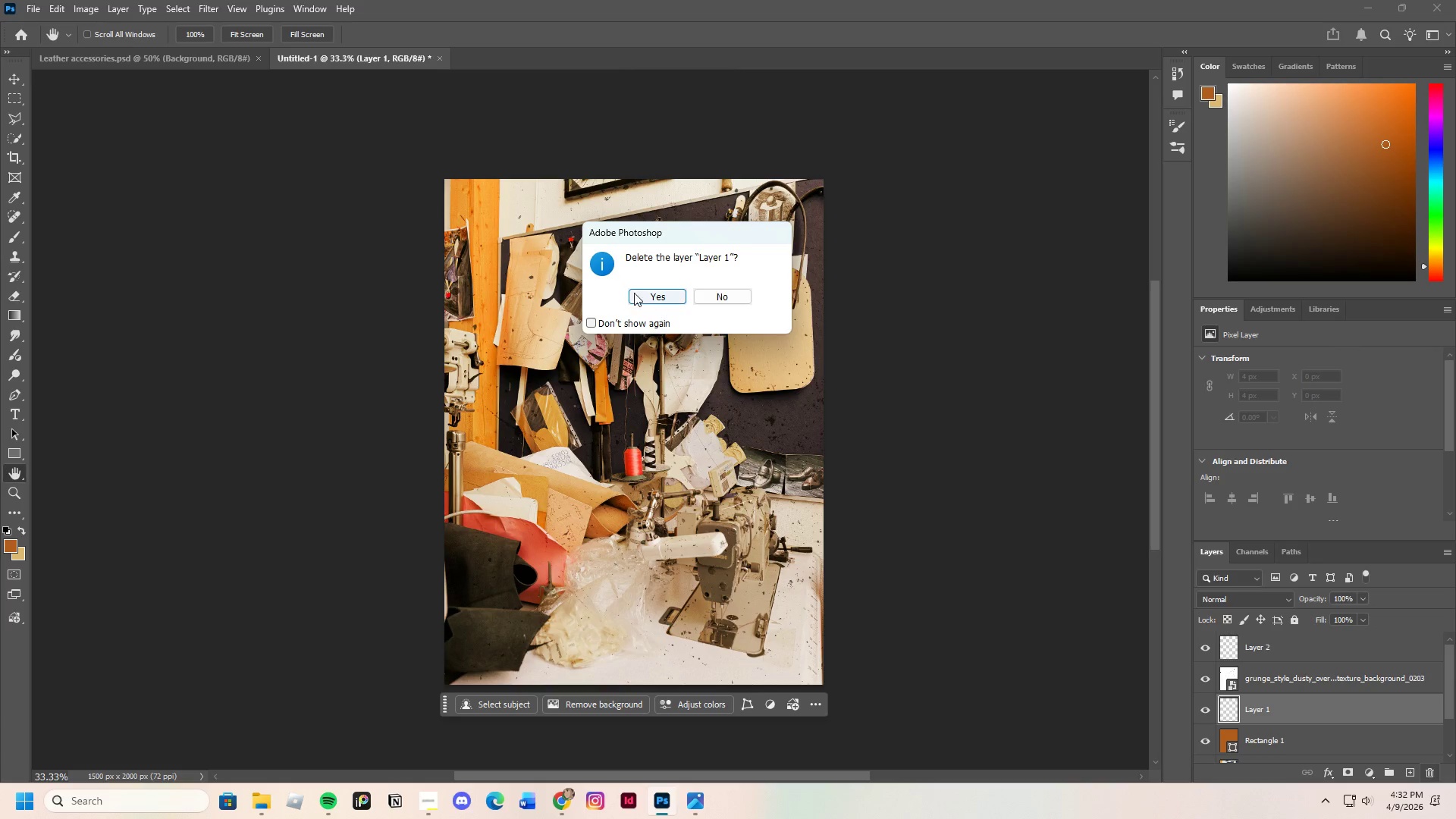 
left_click_drag(start_coordinate=[640, 293], to_coordinate=[644, 293])
 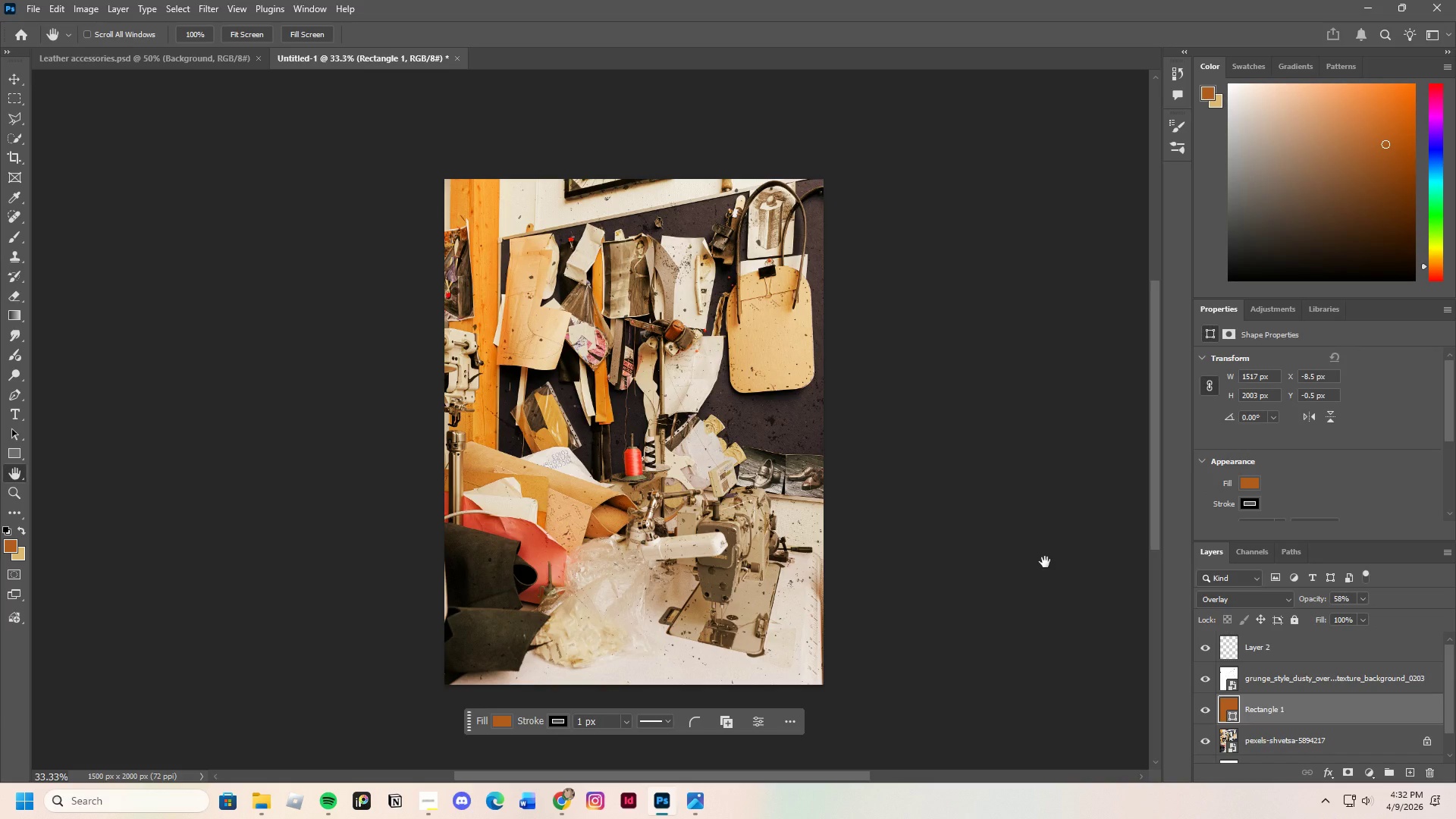 
wait(6.45)
 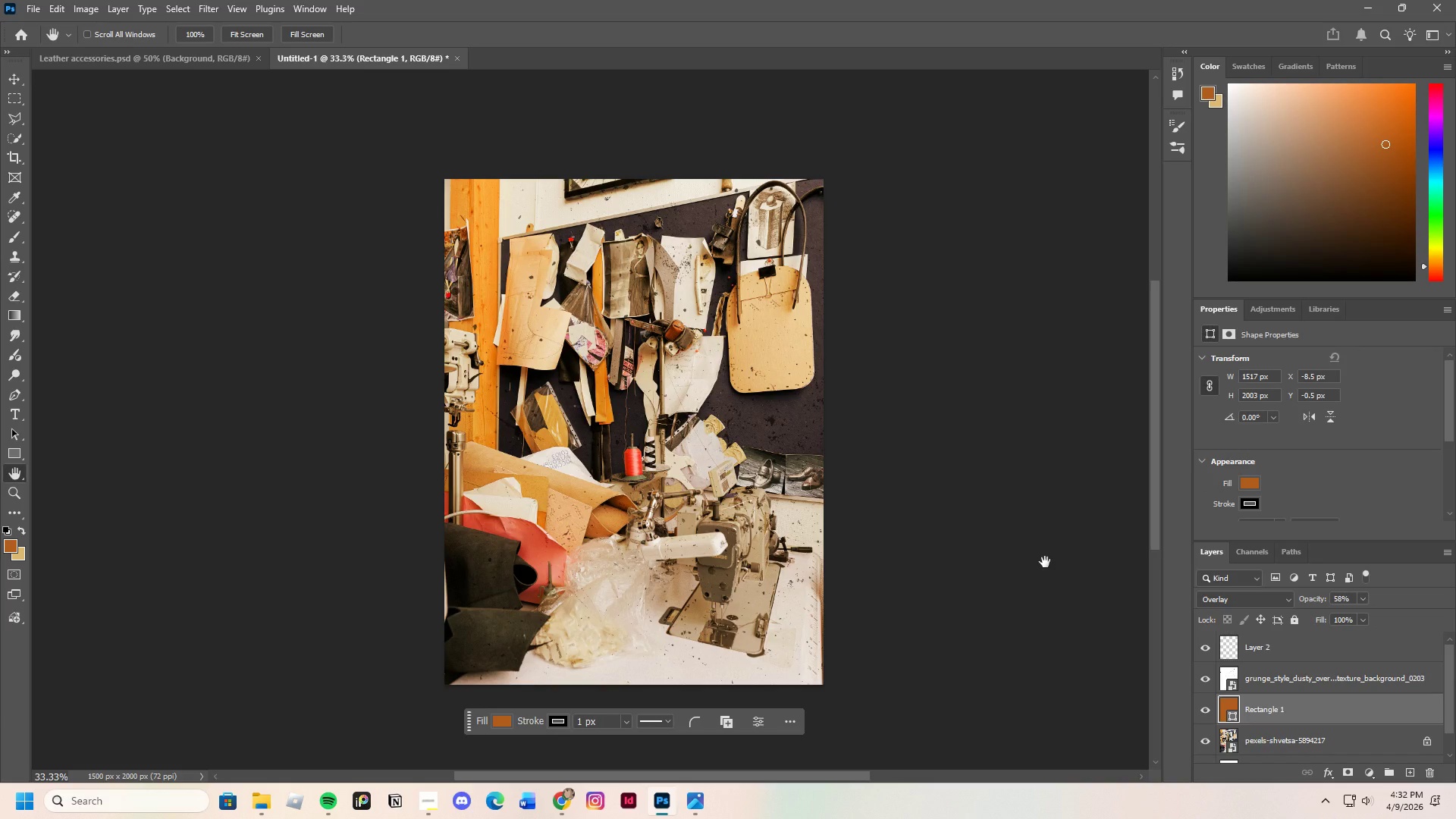 
left_click([1276, 644])
 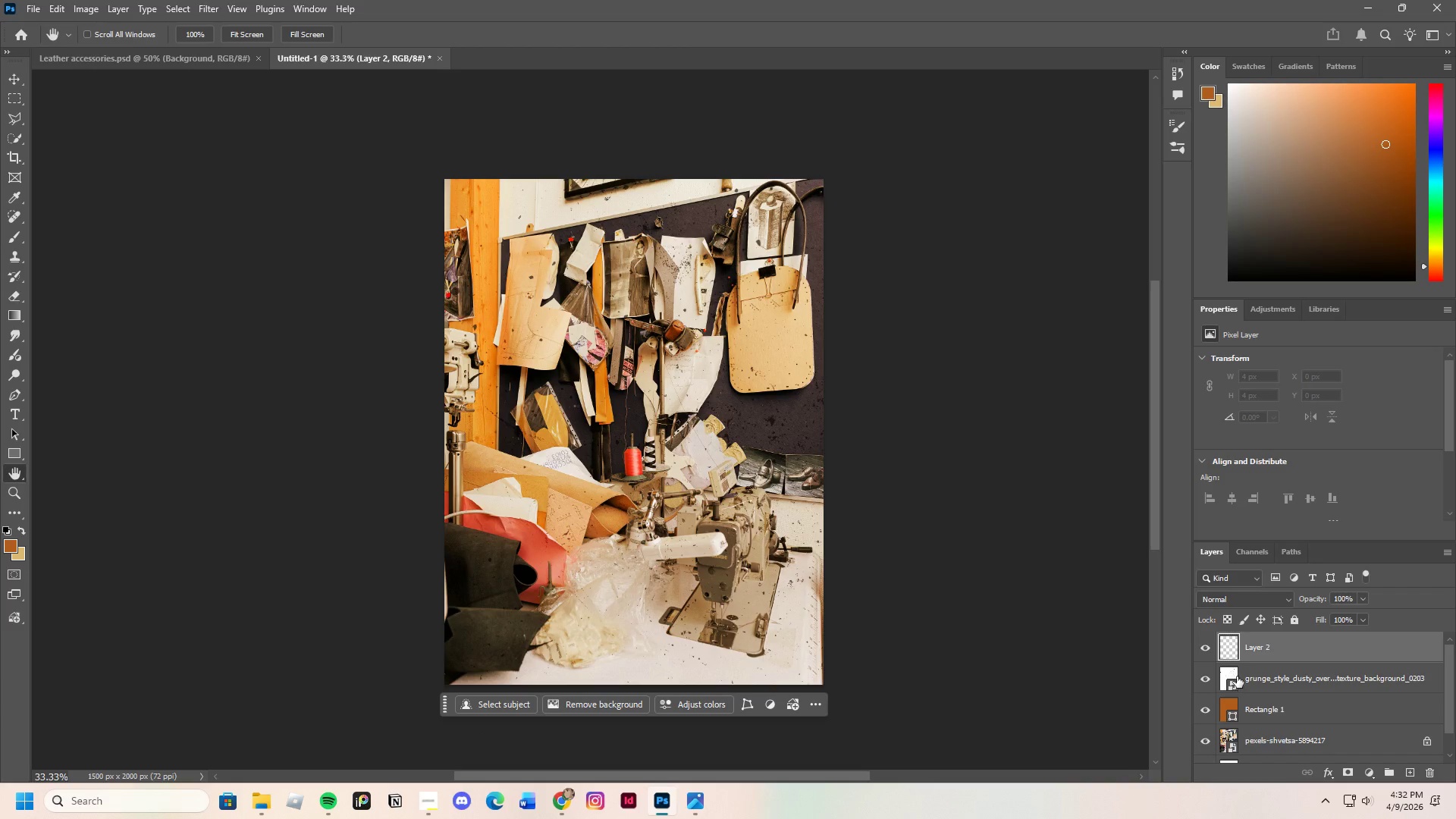 
left_click([1233, 672])
 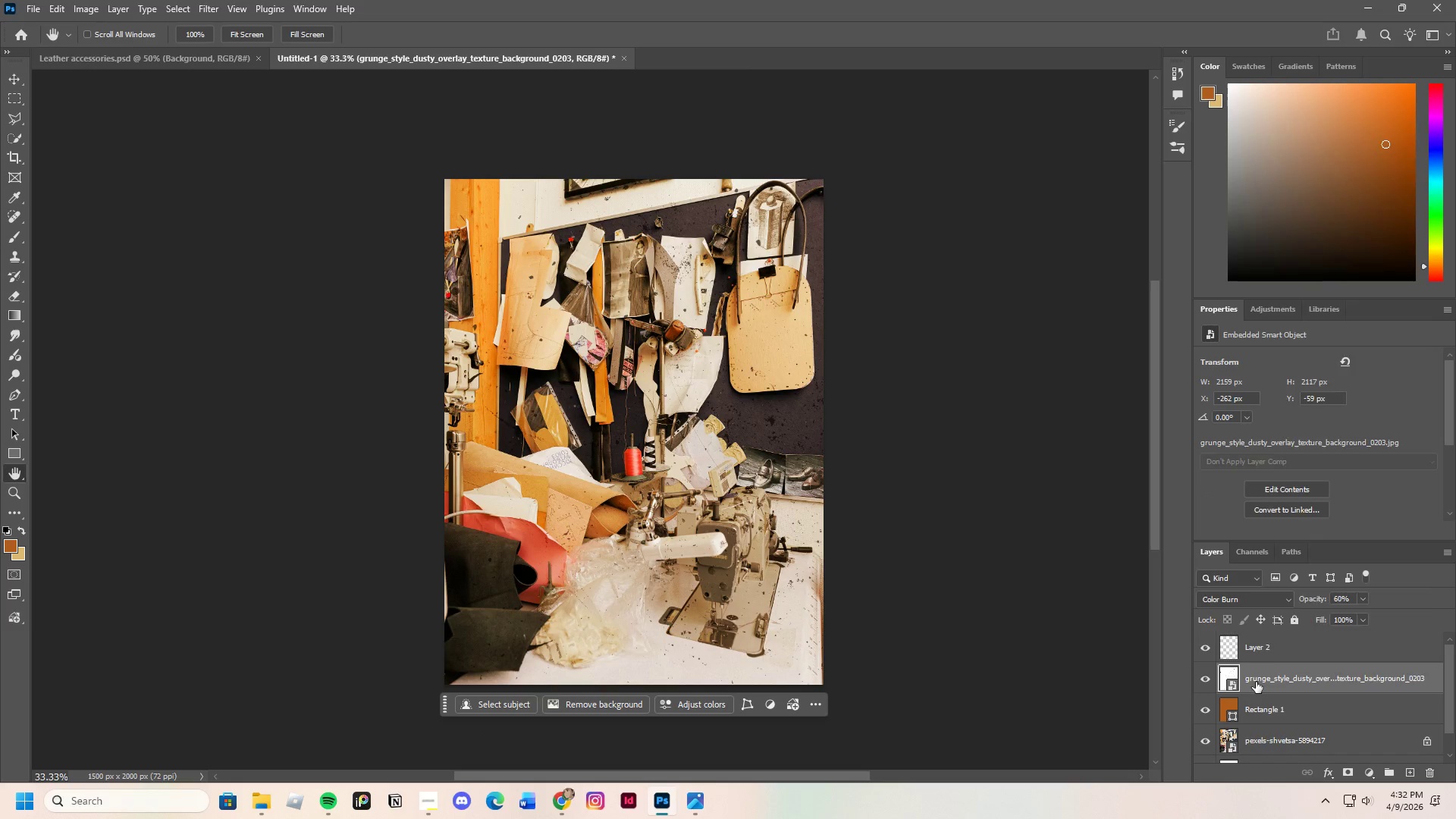 
right_click([1256, 682])
 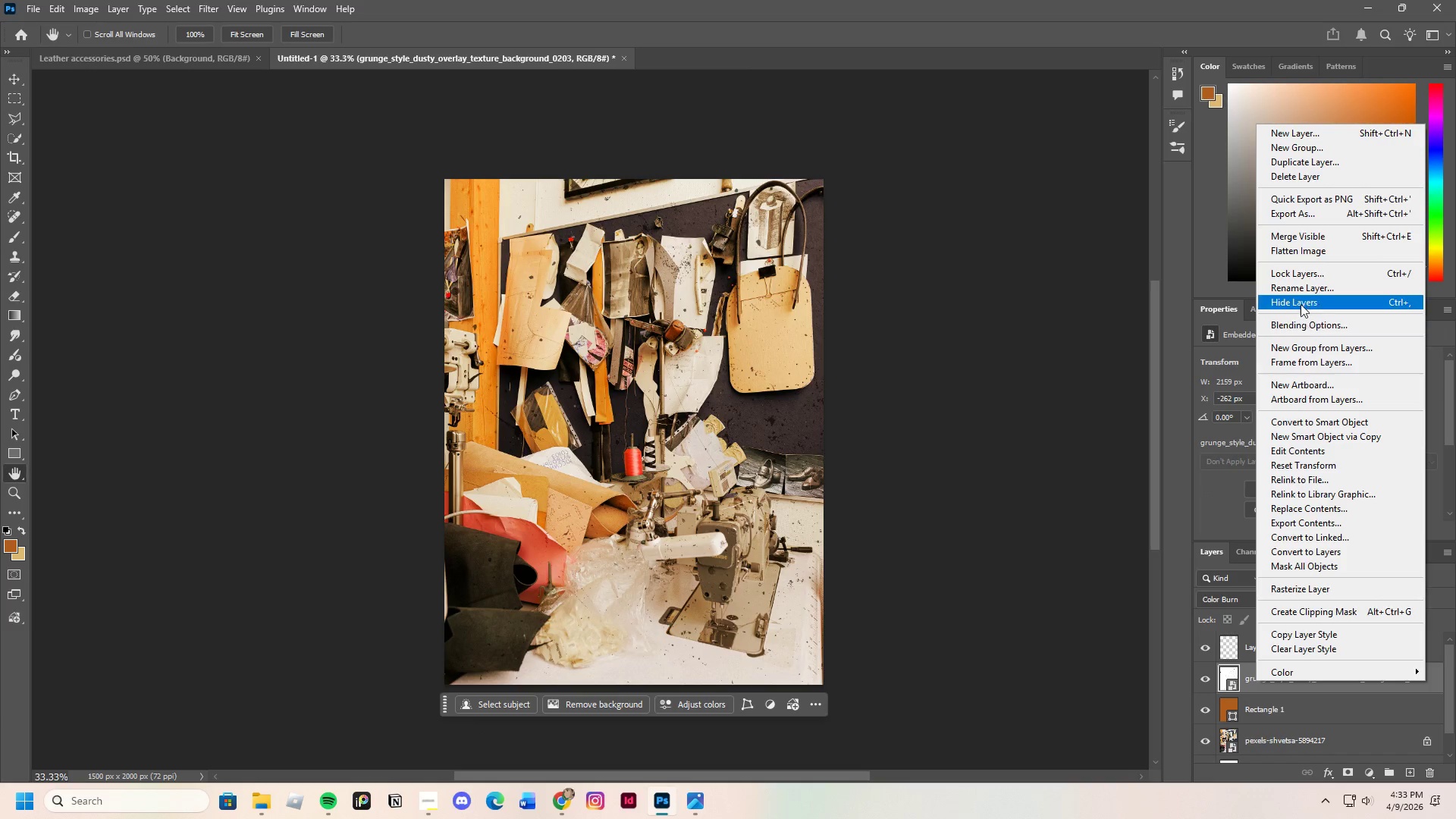 
left_click([1295, 272])
 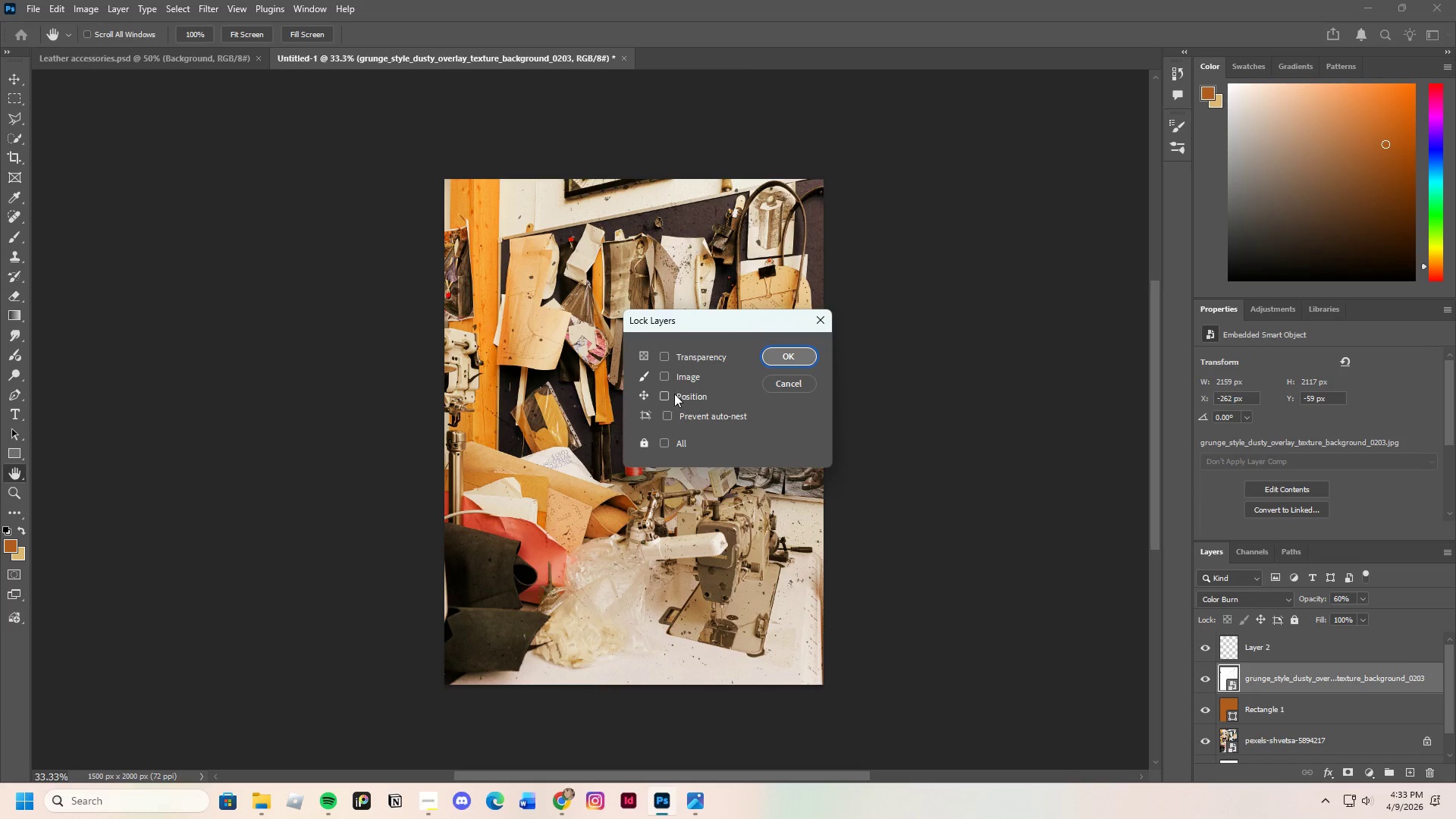 
left_click([674, 394])
 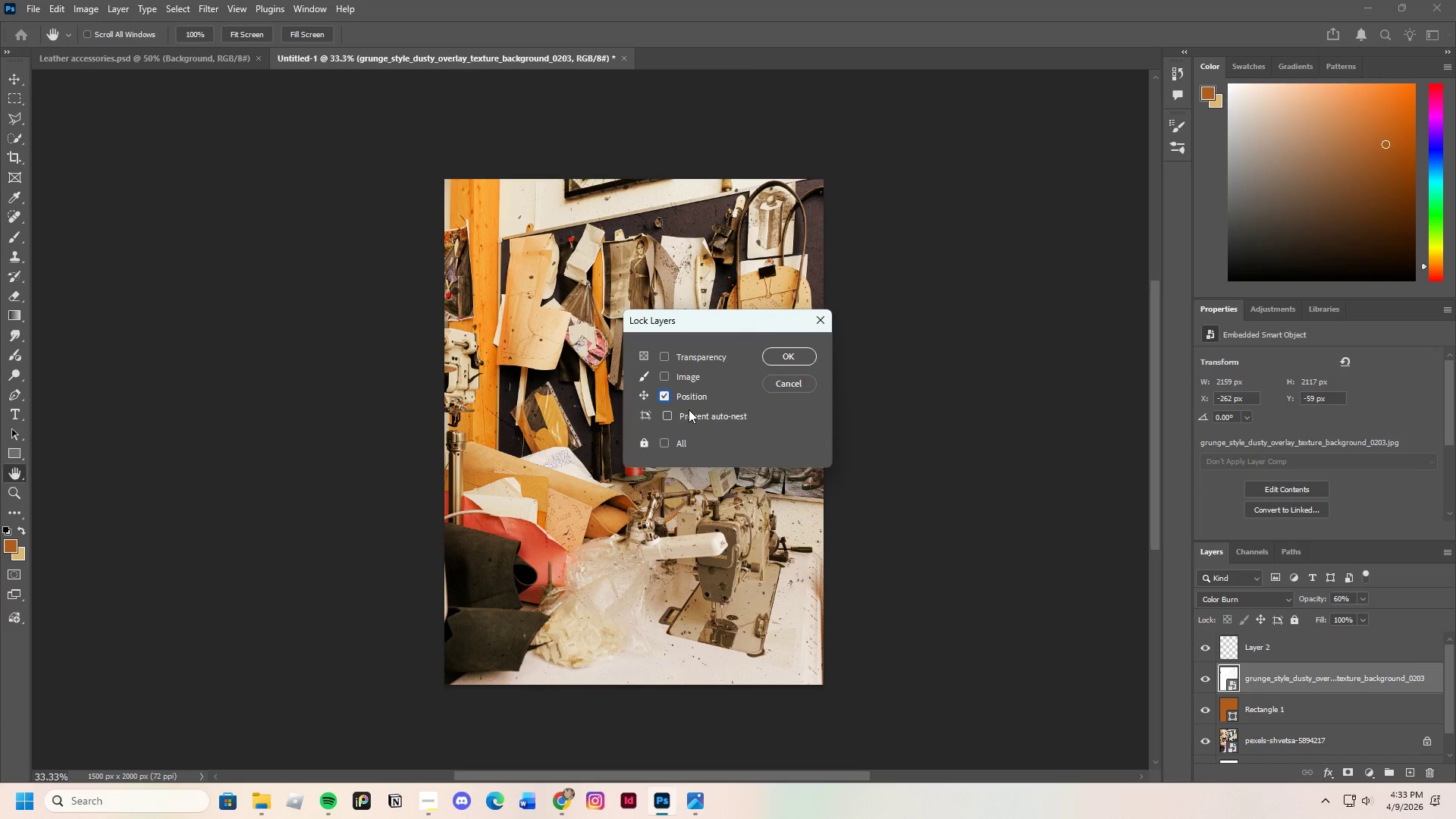 
left_click([689, 410])
 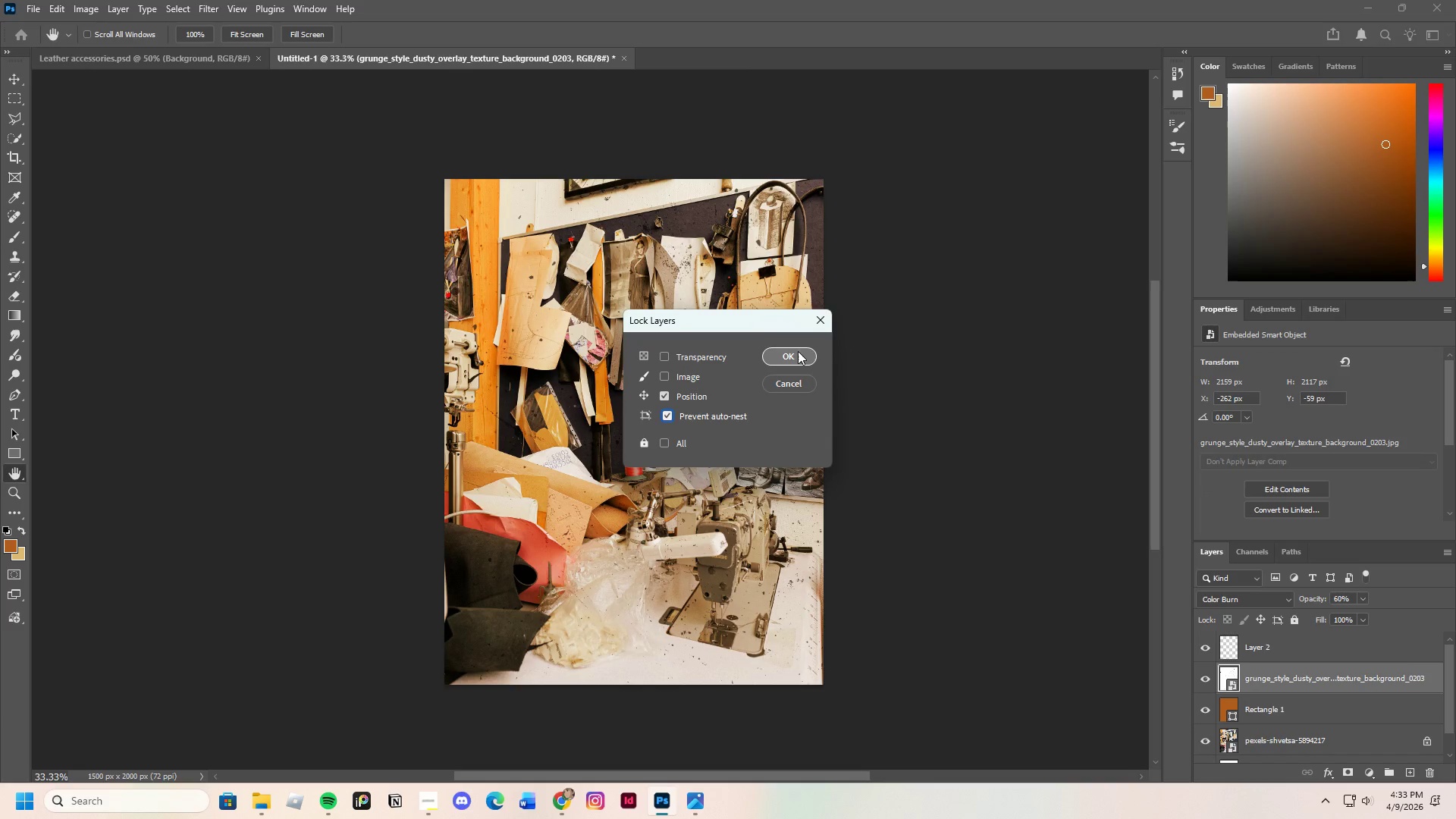 
left_click([798, 351])
 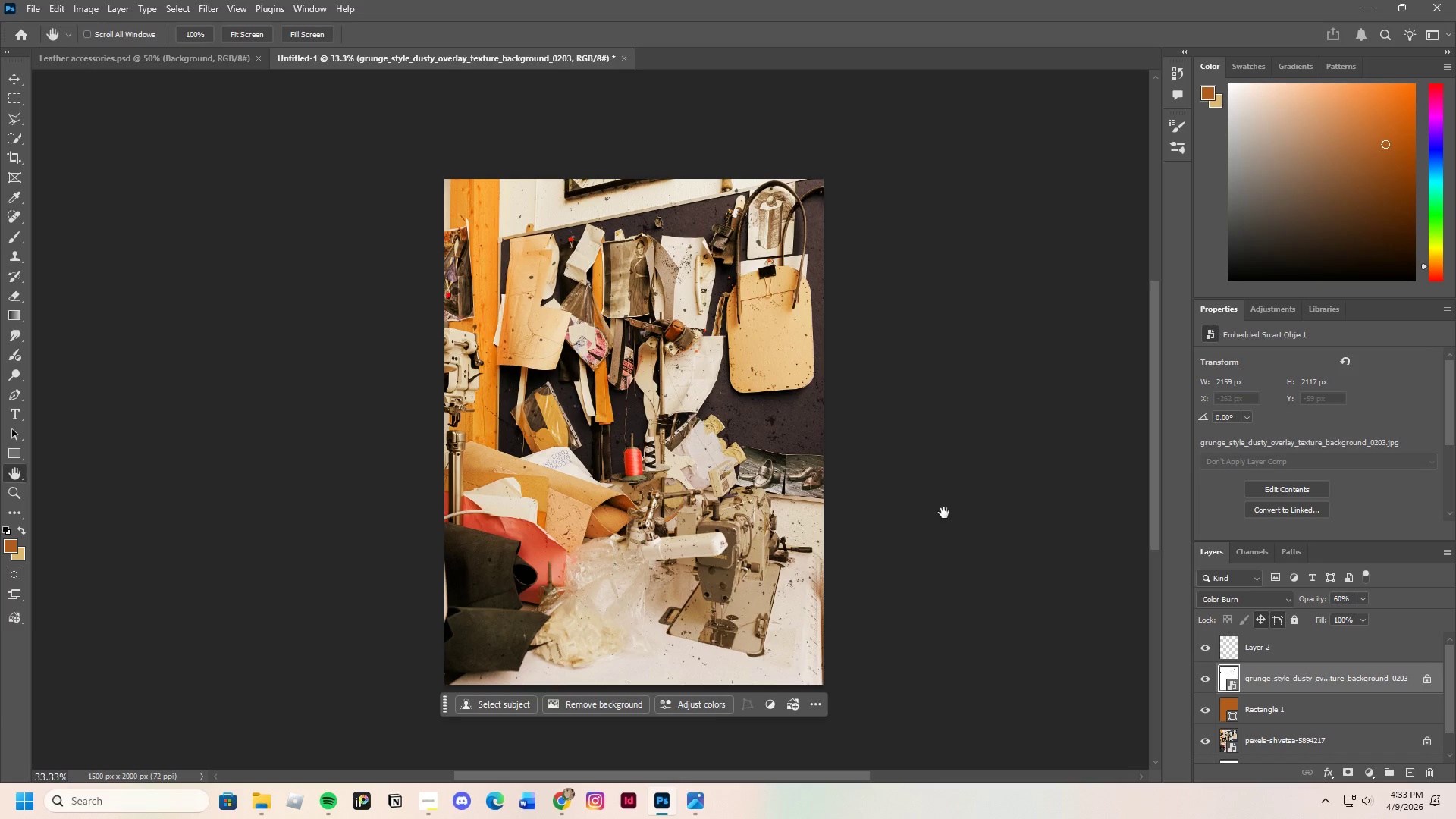 
scroll: coordinate [894, 651], scroll_direction: none, amount: 0.0
 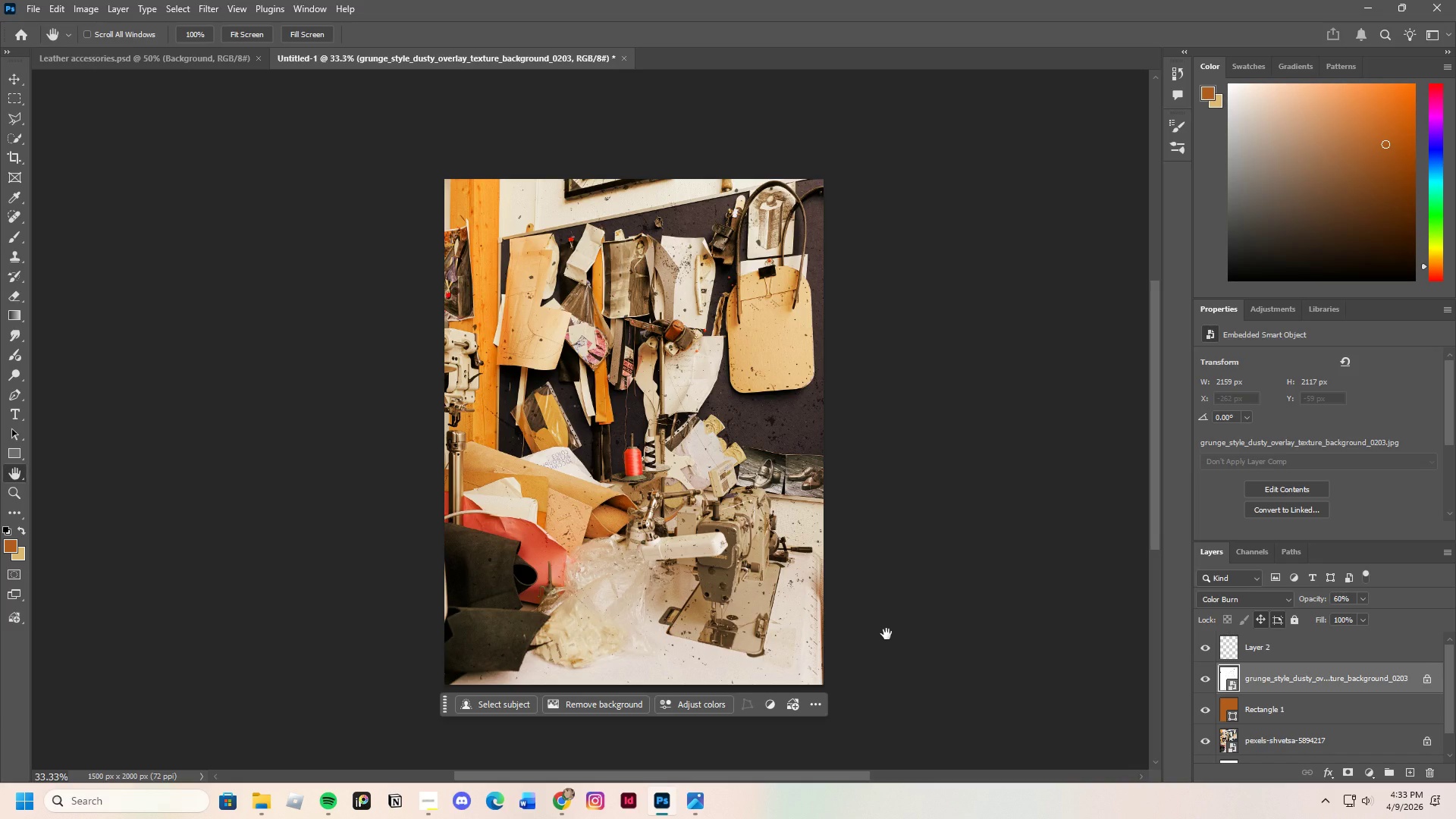 
wait(7.11)
 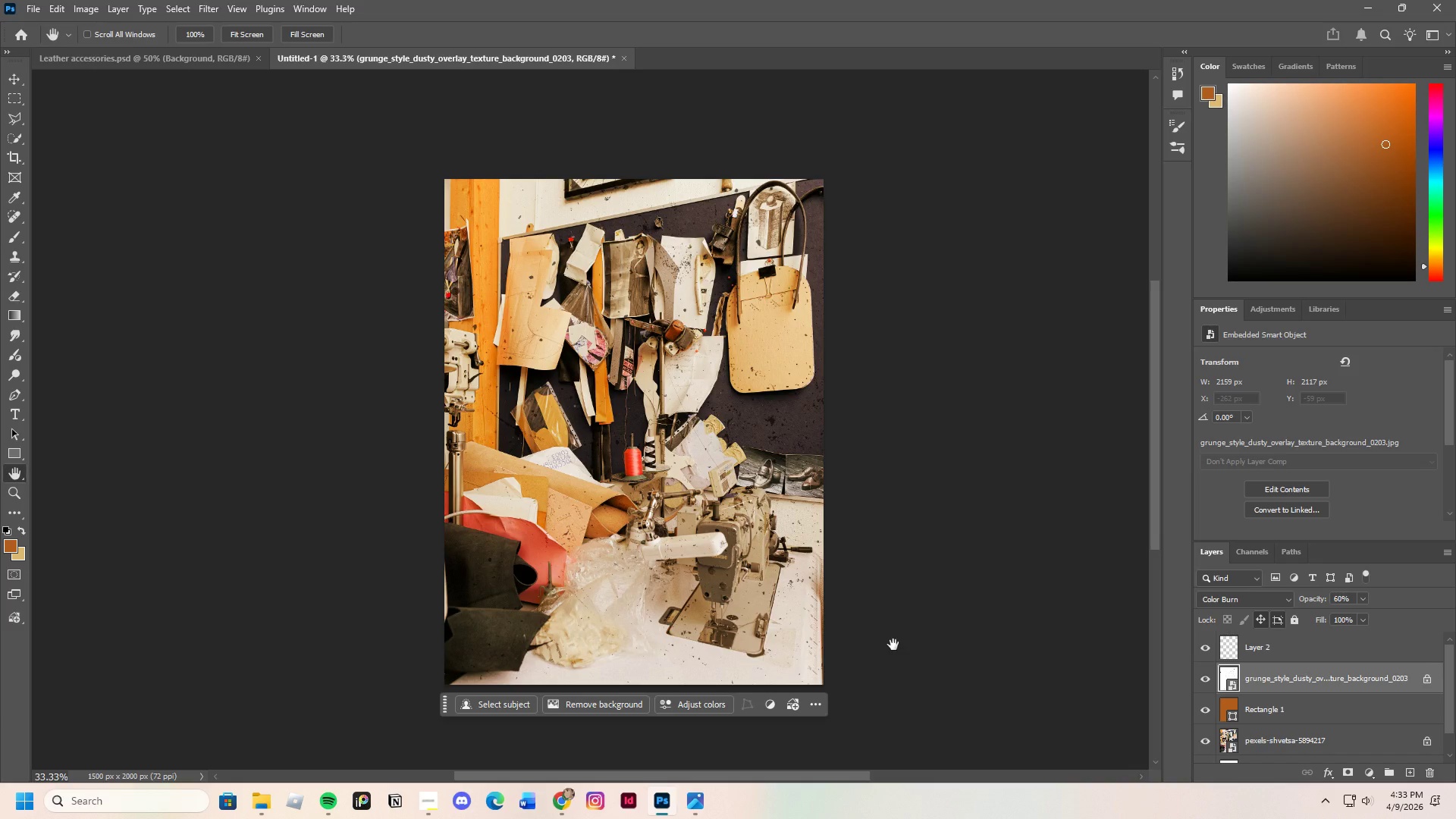 
left_click([1283, 653])
 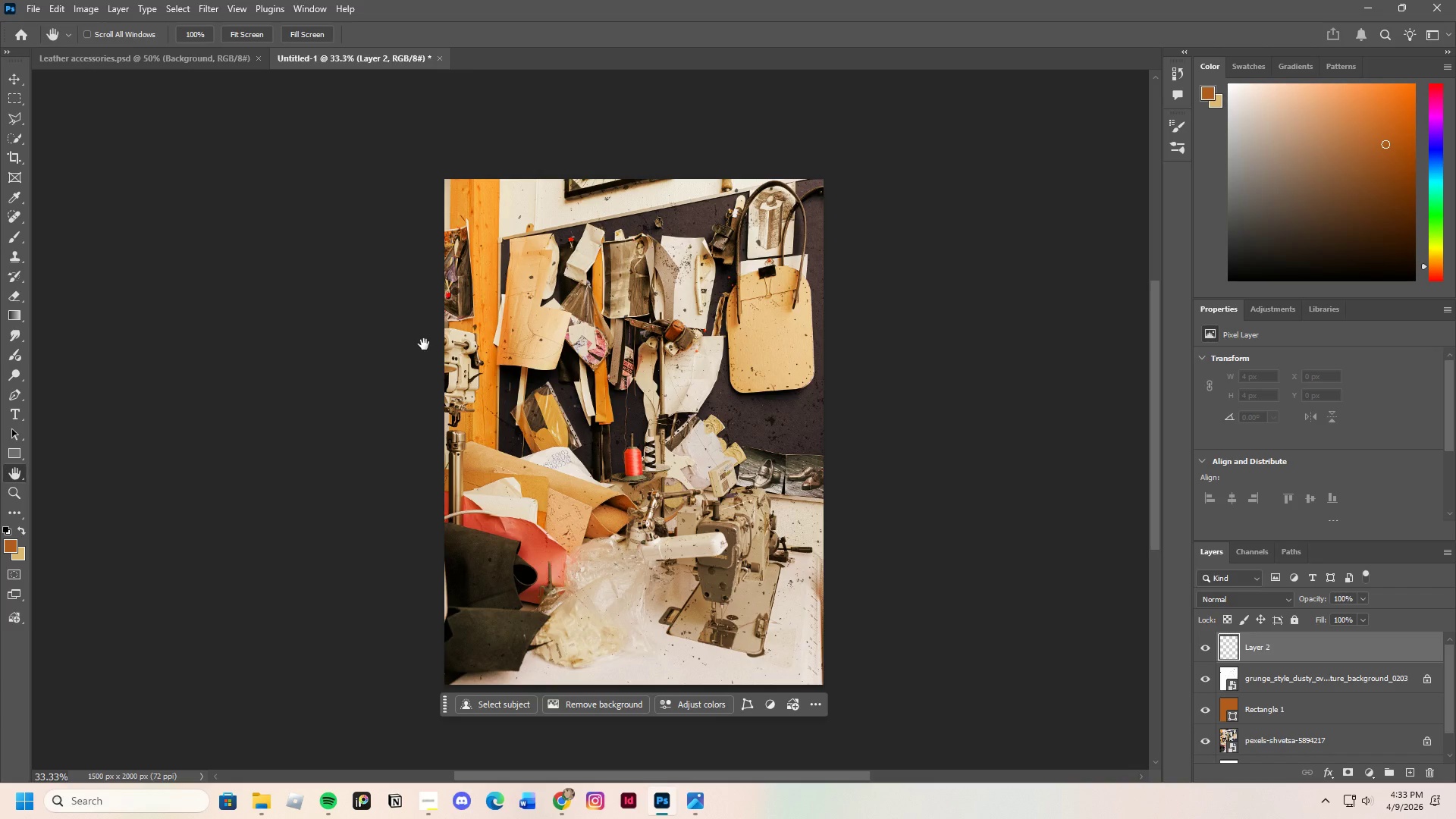 
left_click([1310, 676])
 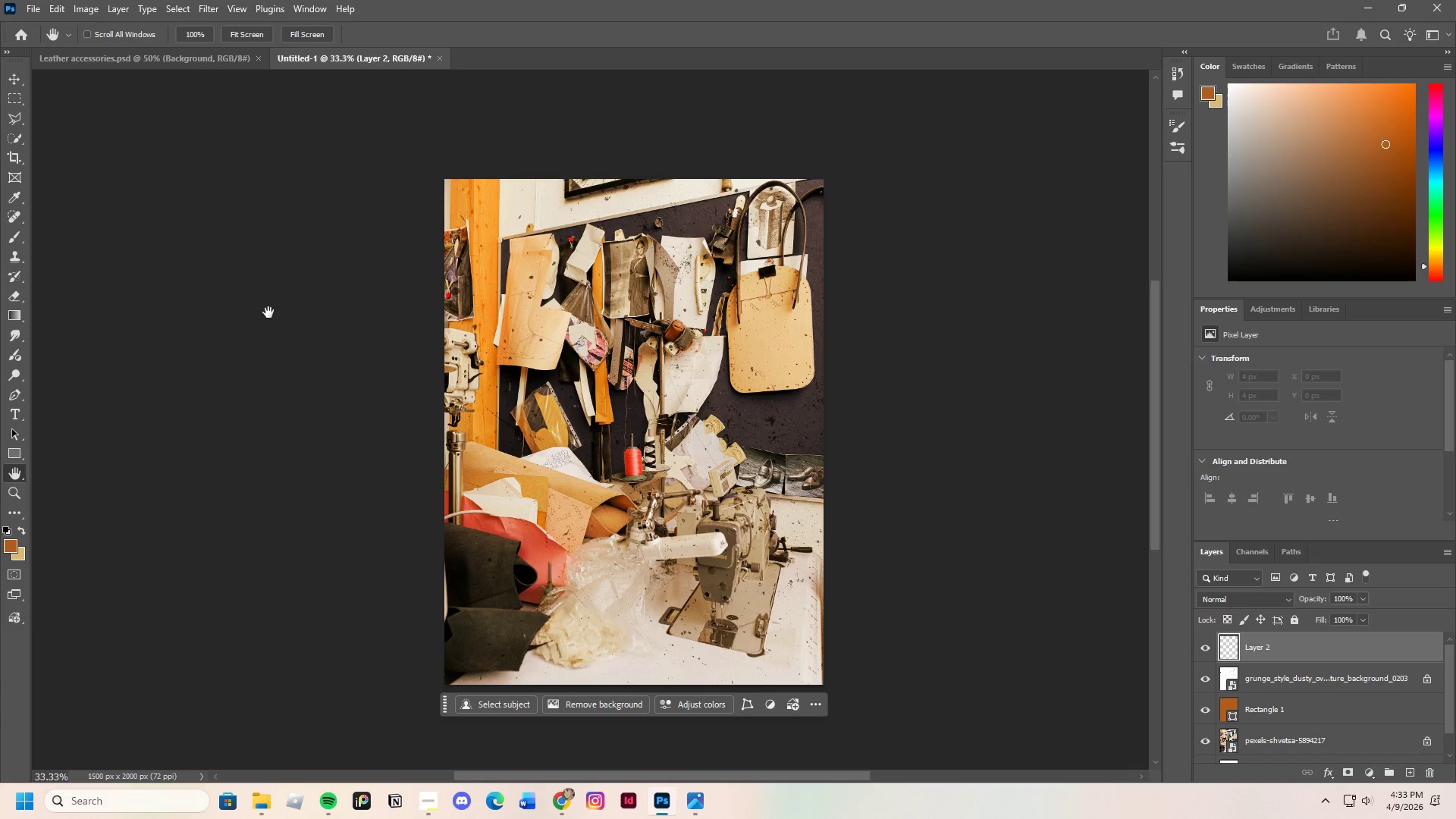 
left_click([15, 177])
 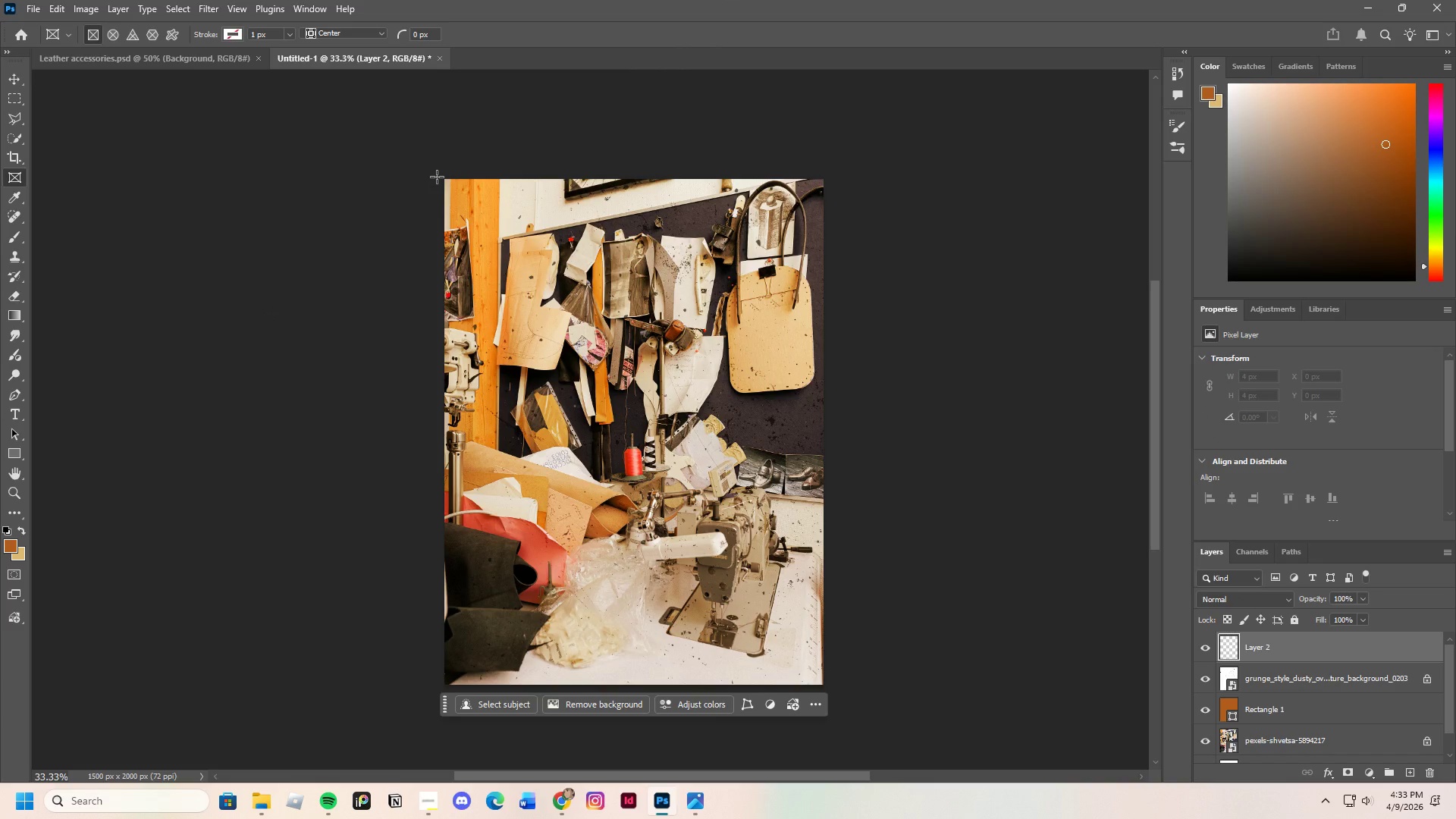 
left_click_drag(start_coordinate=[437, 177], to_coordinate=[825, 684])
 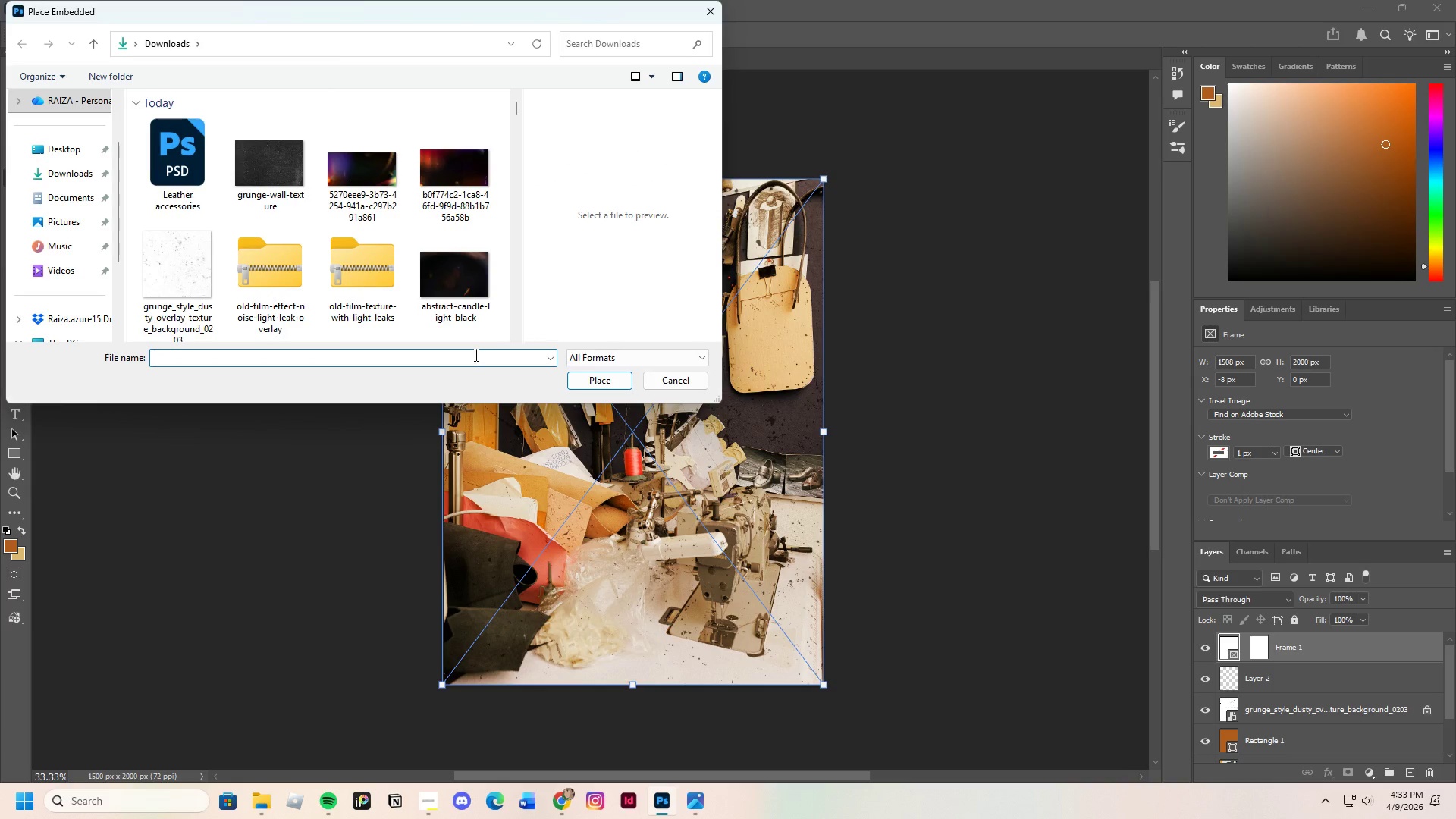 
wait(5.31)
 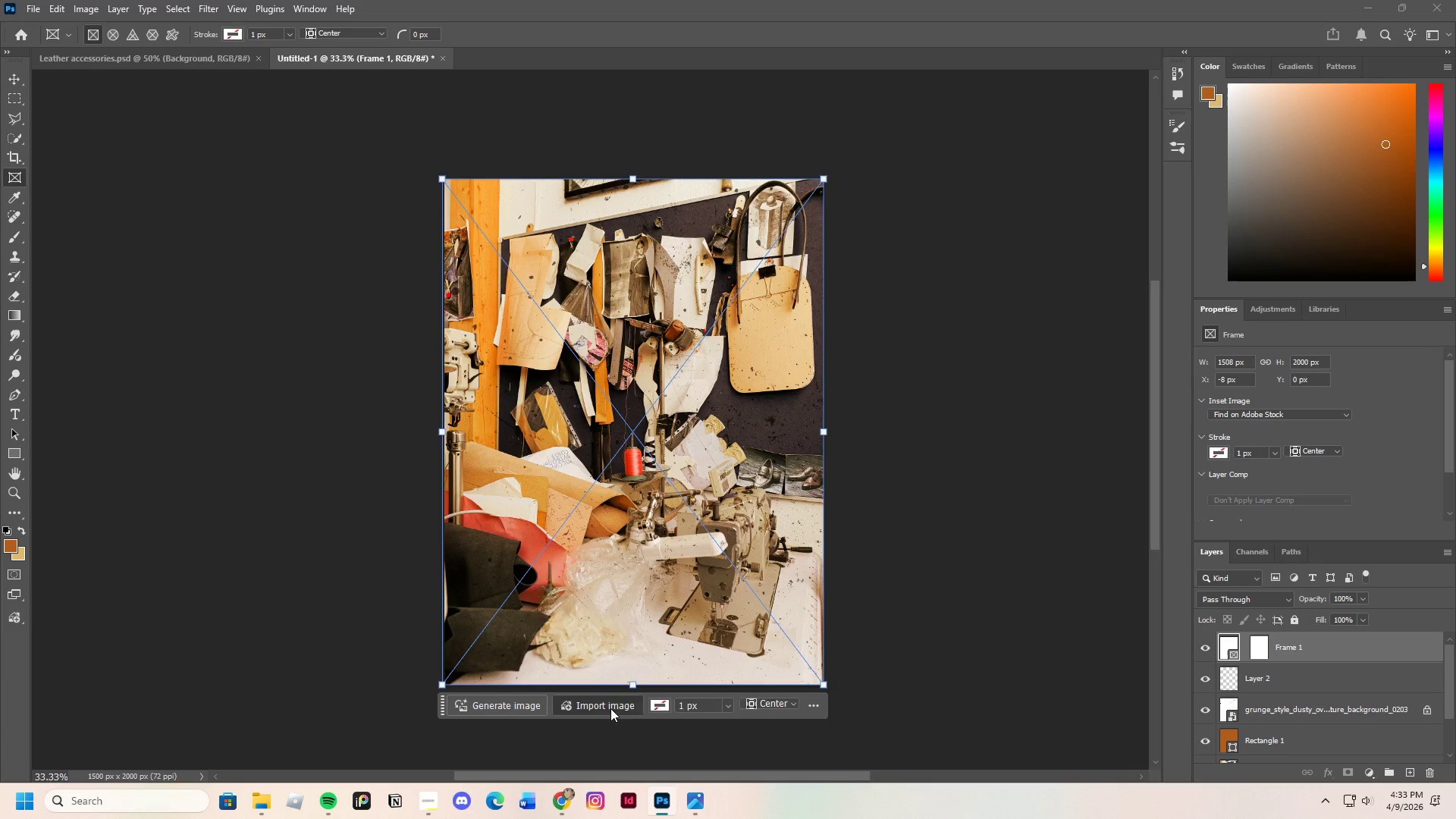 
scroll: coordinate [337, 257], scroll_direction: down, amount: 2.0
 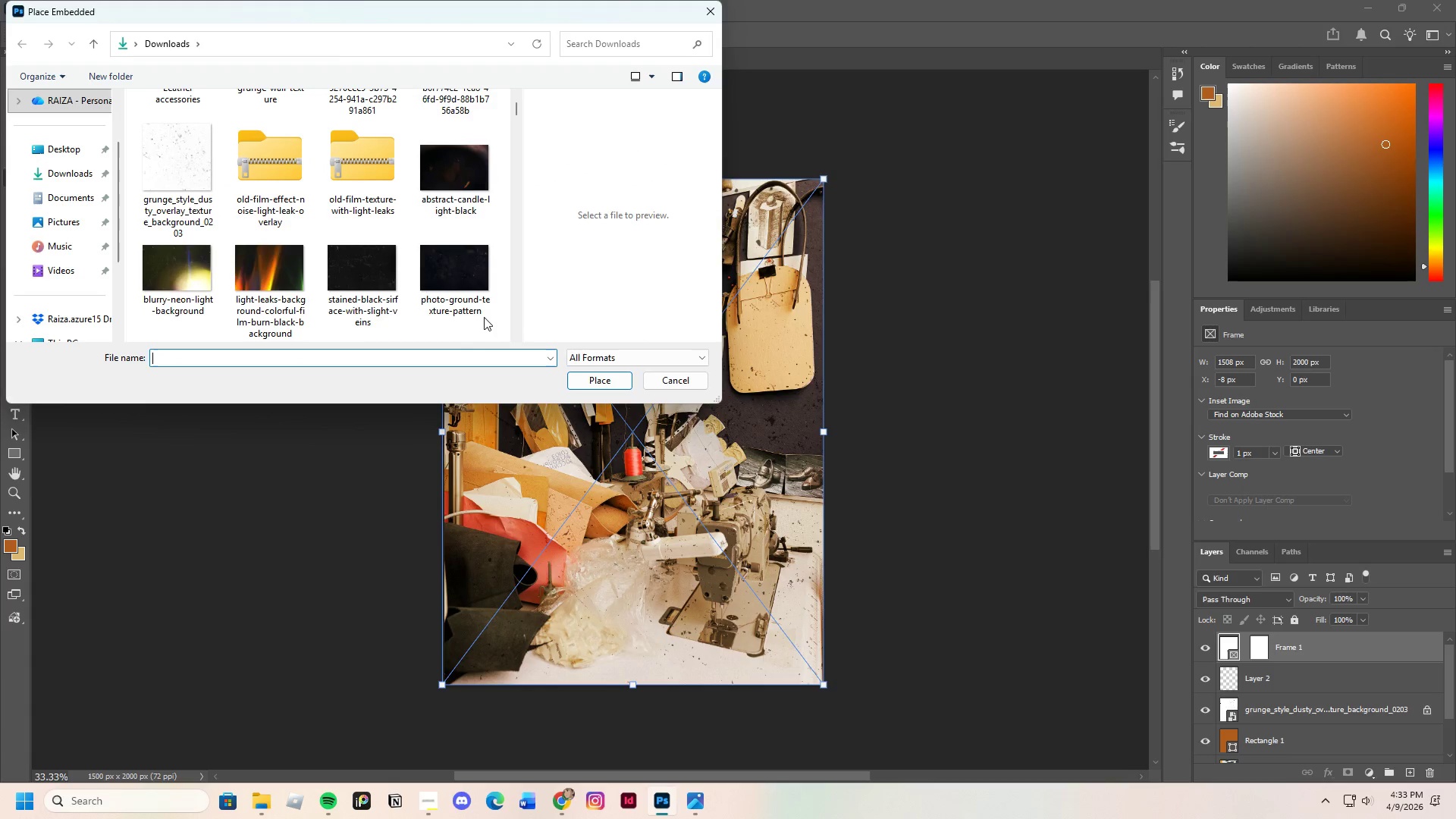 
left_click([464, 284])
 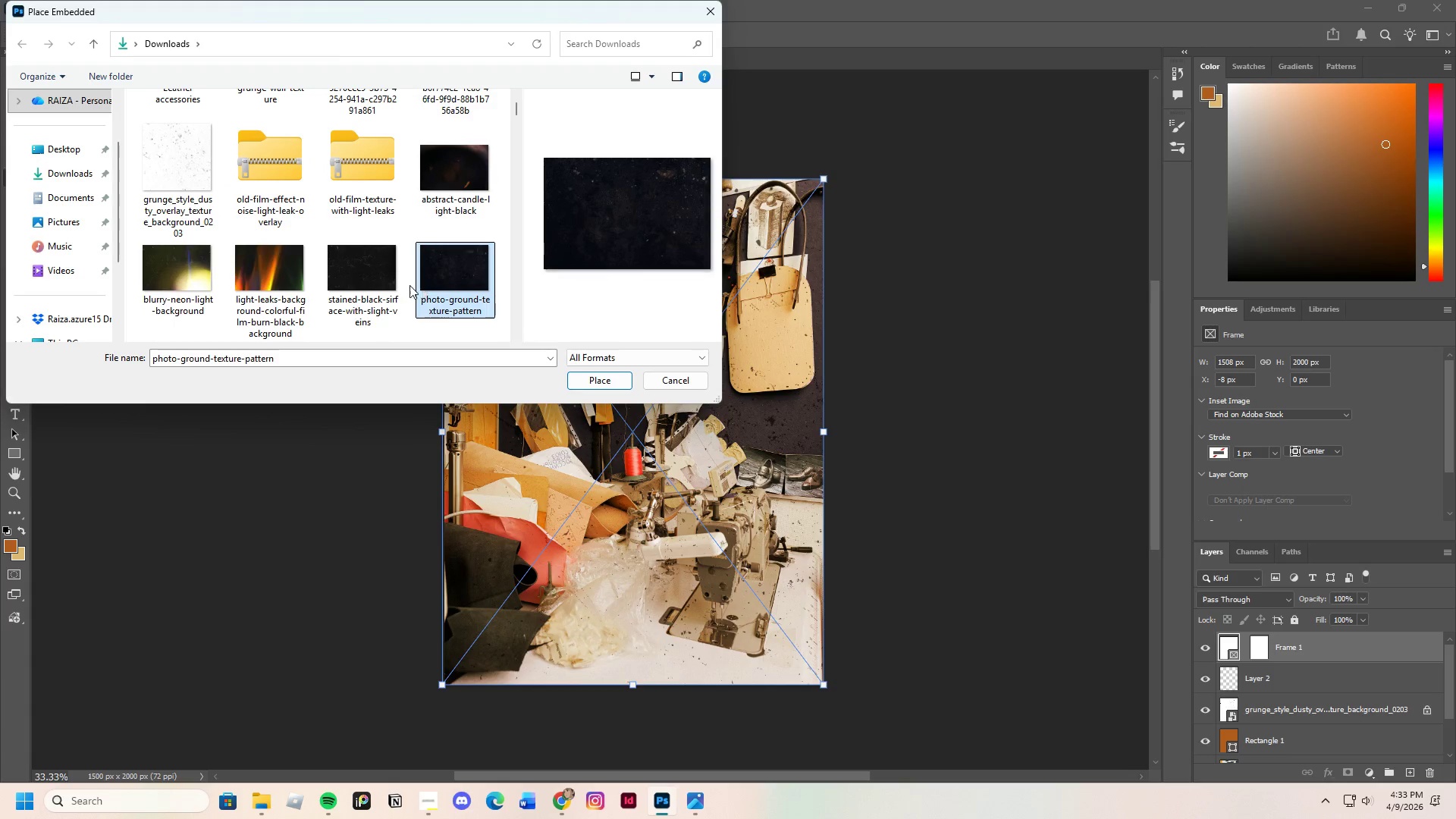 
left_click([383, 278])
 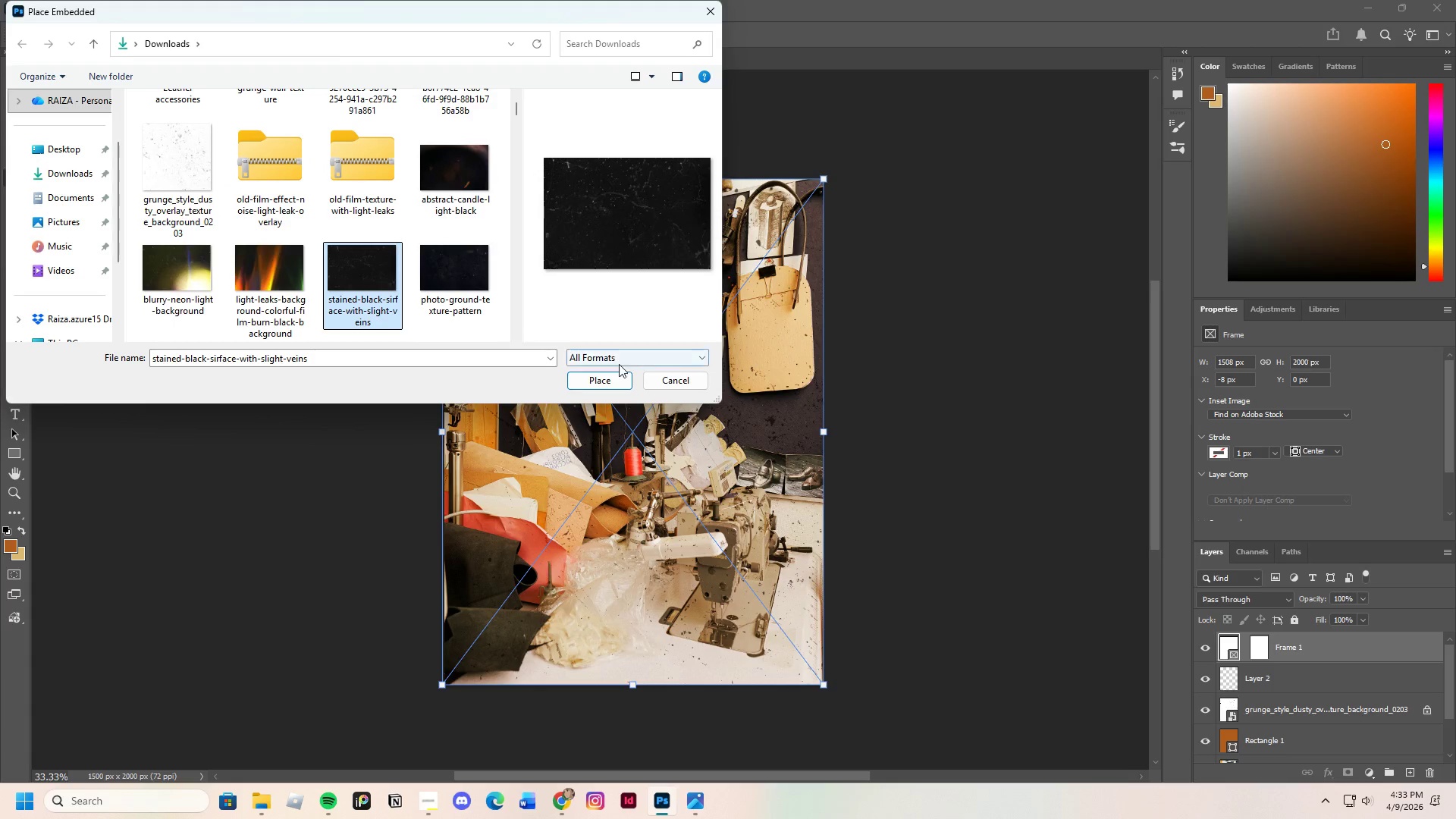 
left_click([613, 381])
 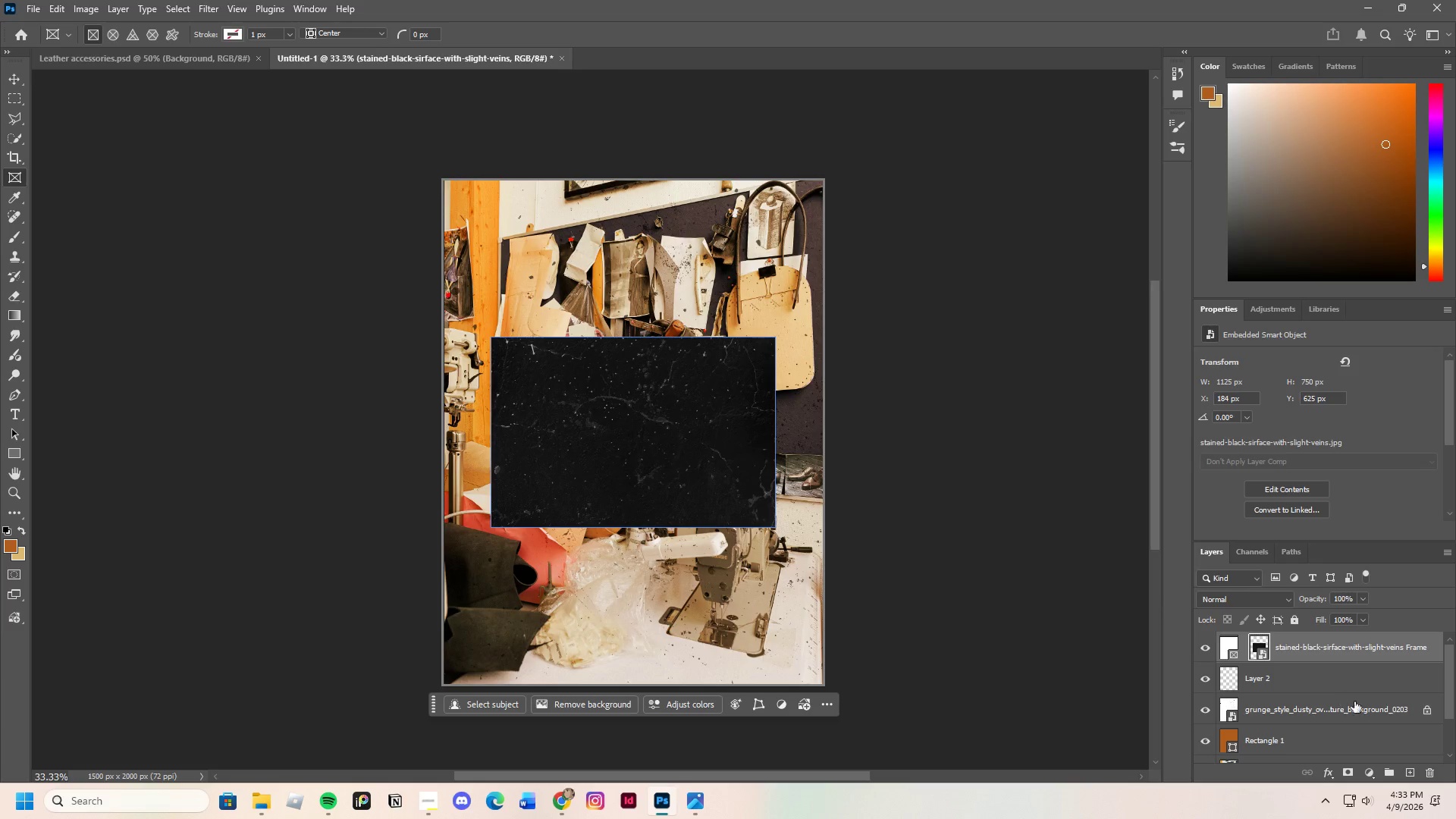 
left_click([1225, 646])
 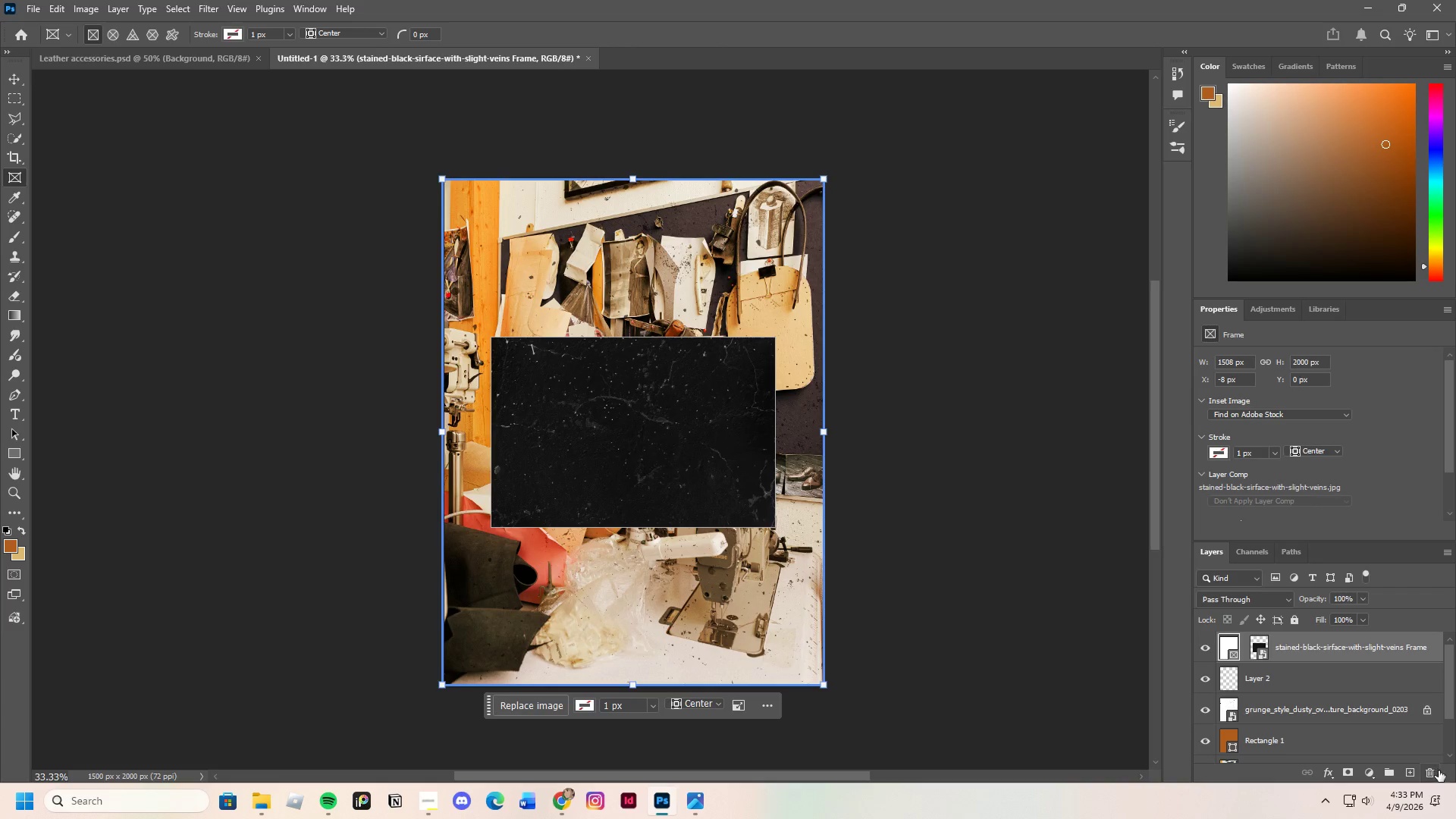 
left_click([1433, 772])
 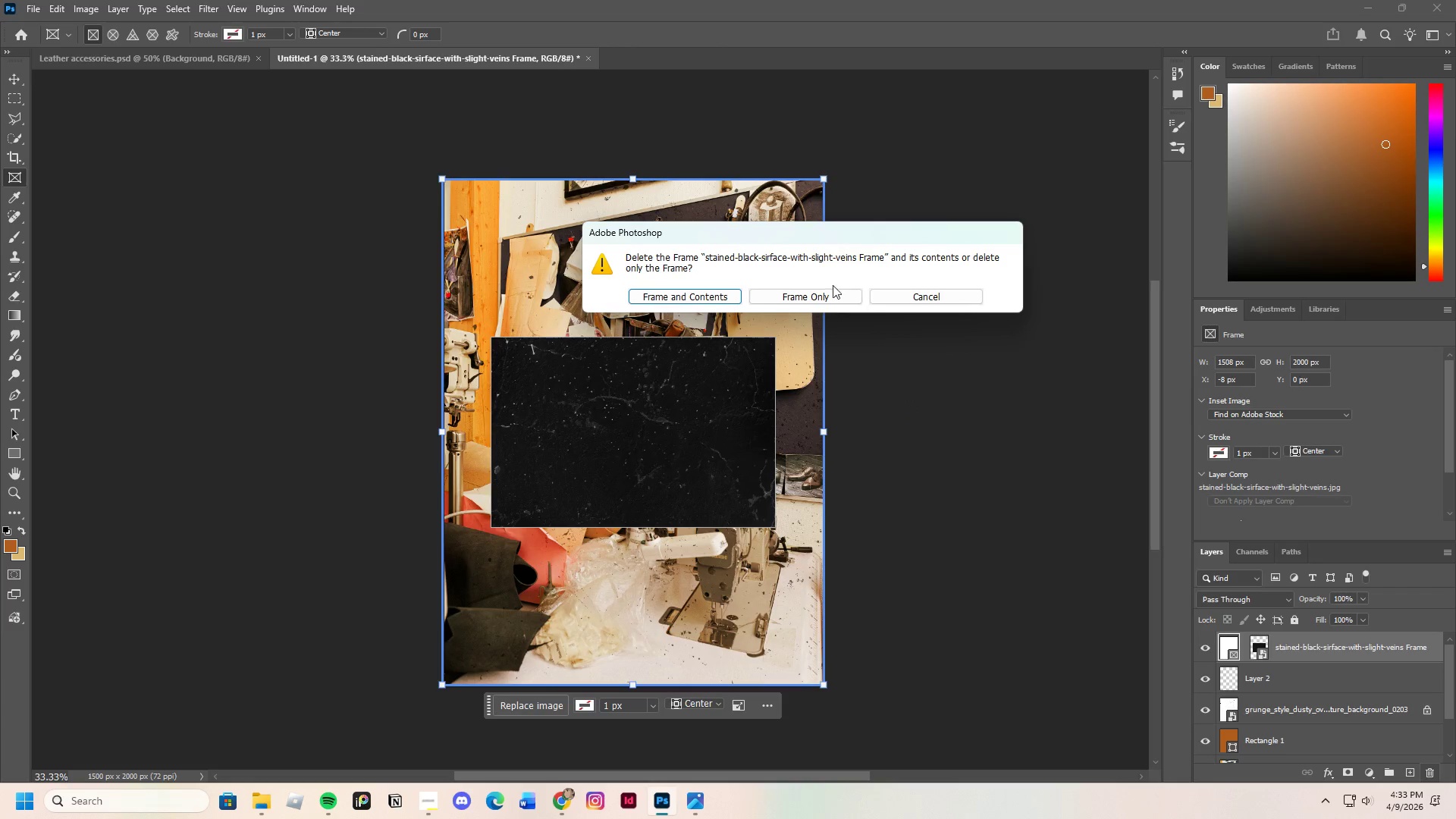 
left_click([826, 297])
 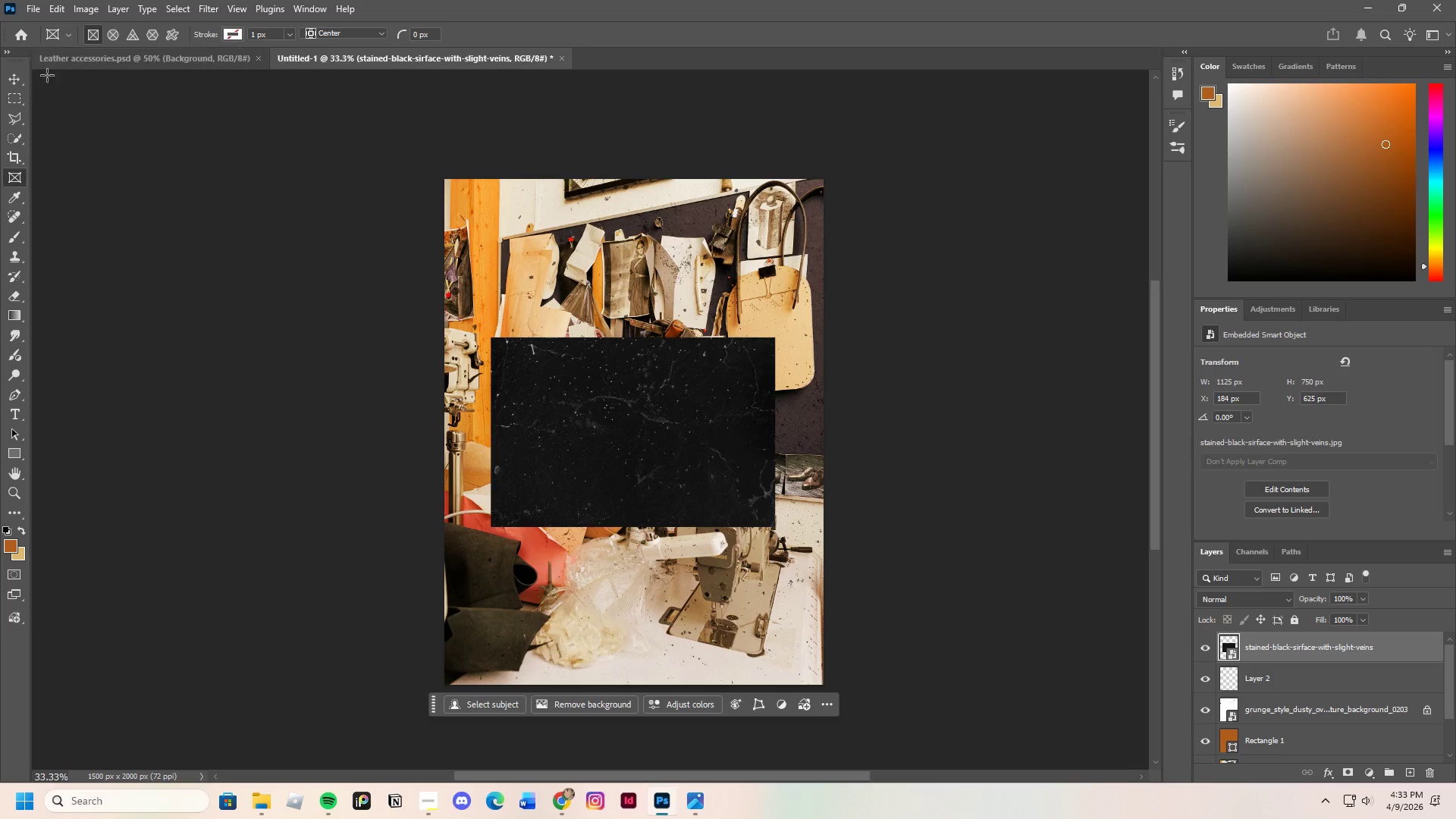 
left_click([23, 79])
 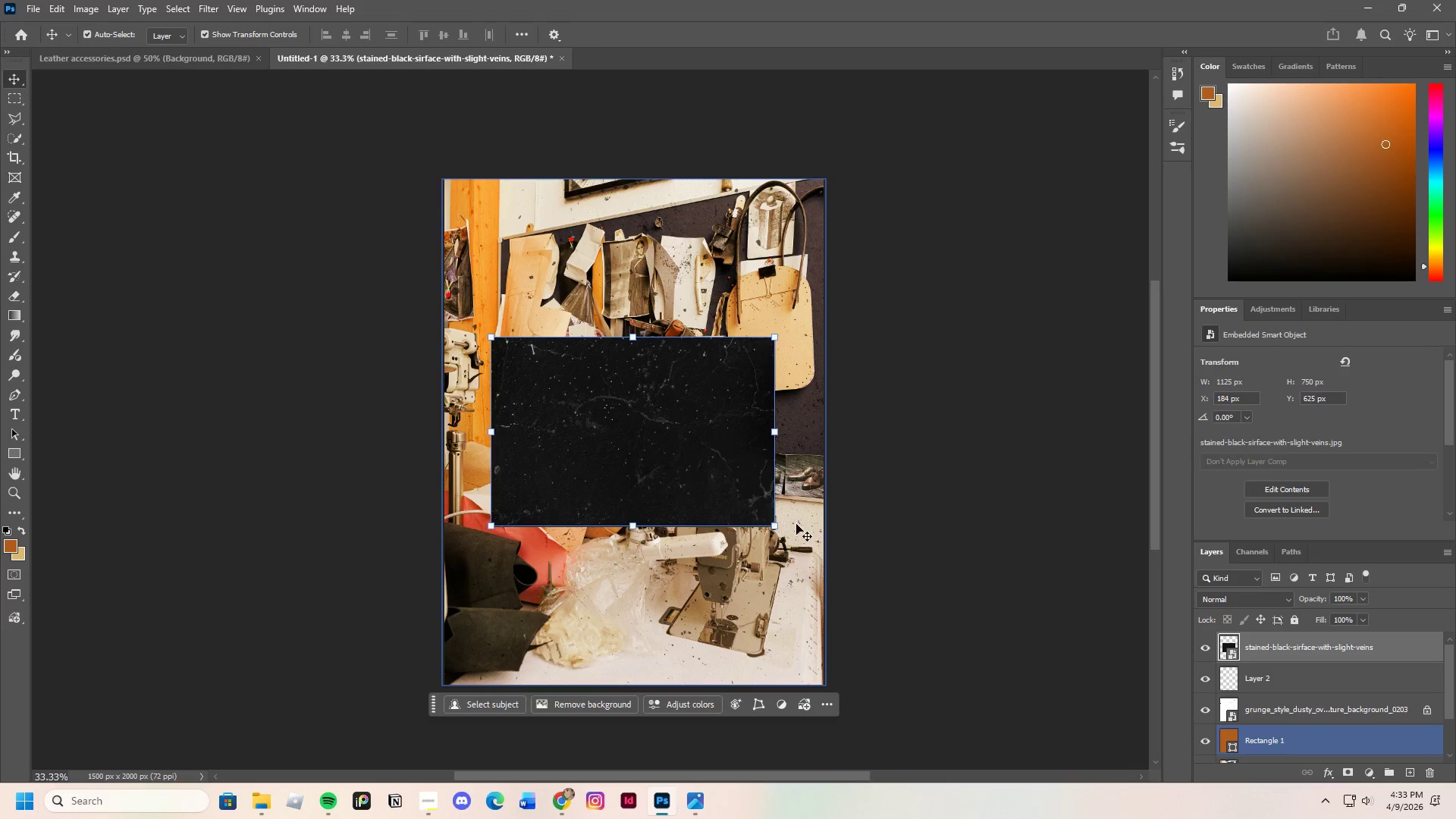 
left_click_drag(start_coordinate=[789, 531], to_coordinate=[548, 564])
 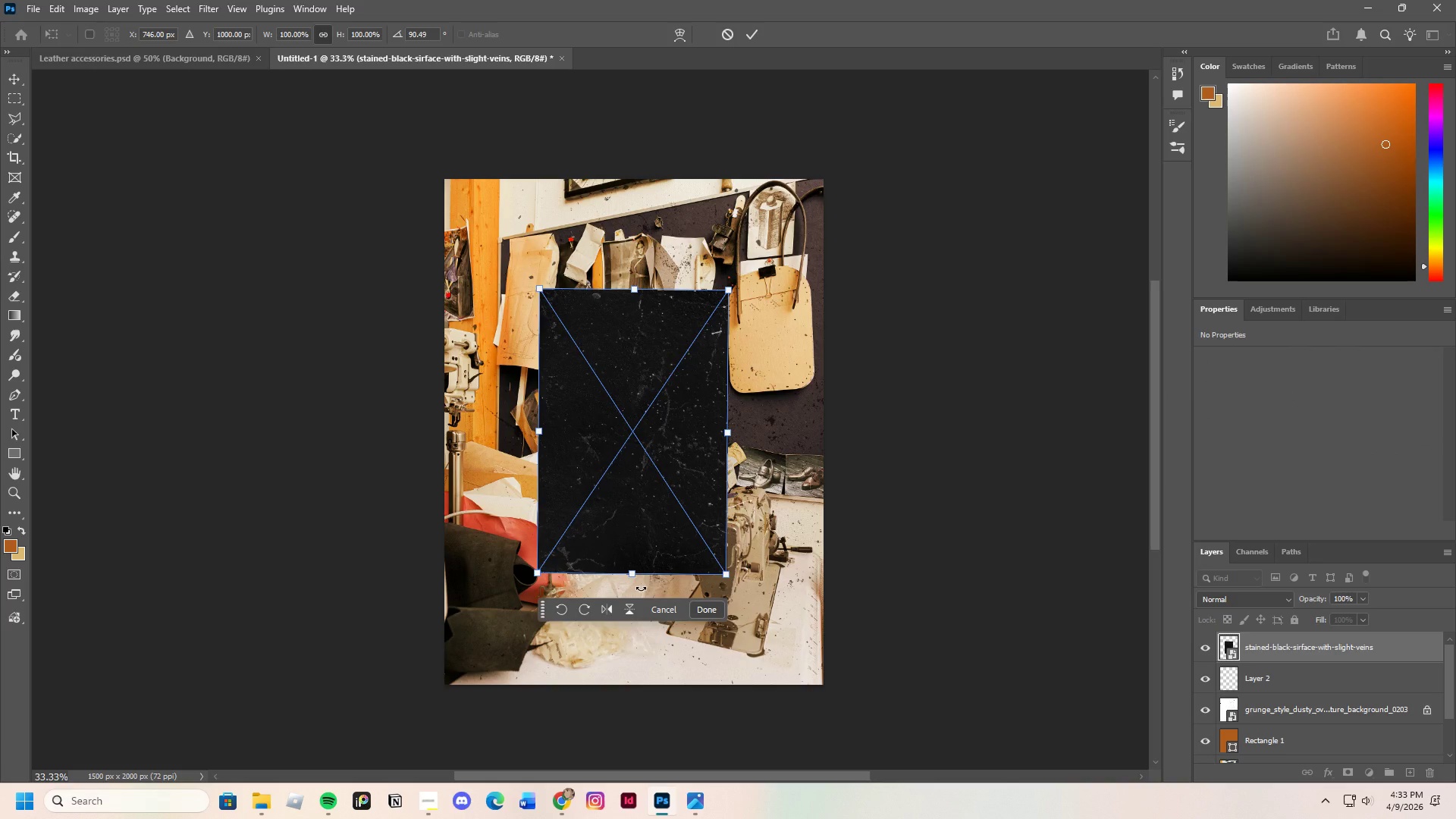 
left_click_drag(start_coordinate=[641, 588], to_coordinate=[642, 595])
 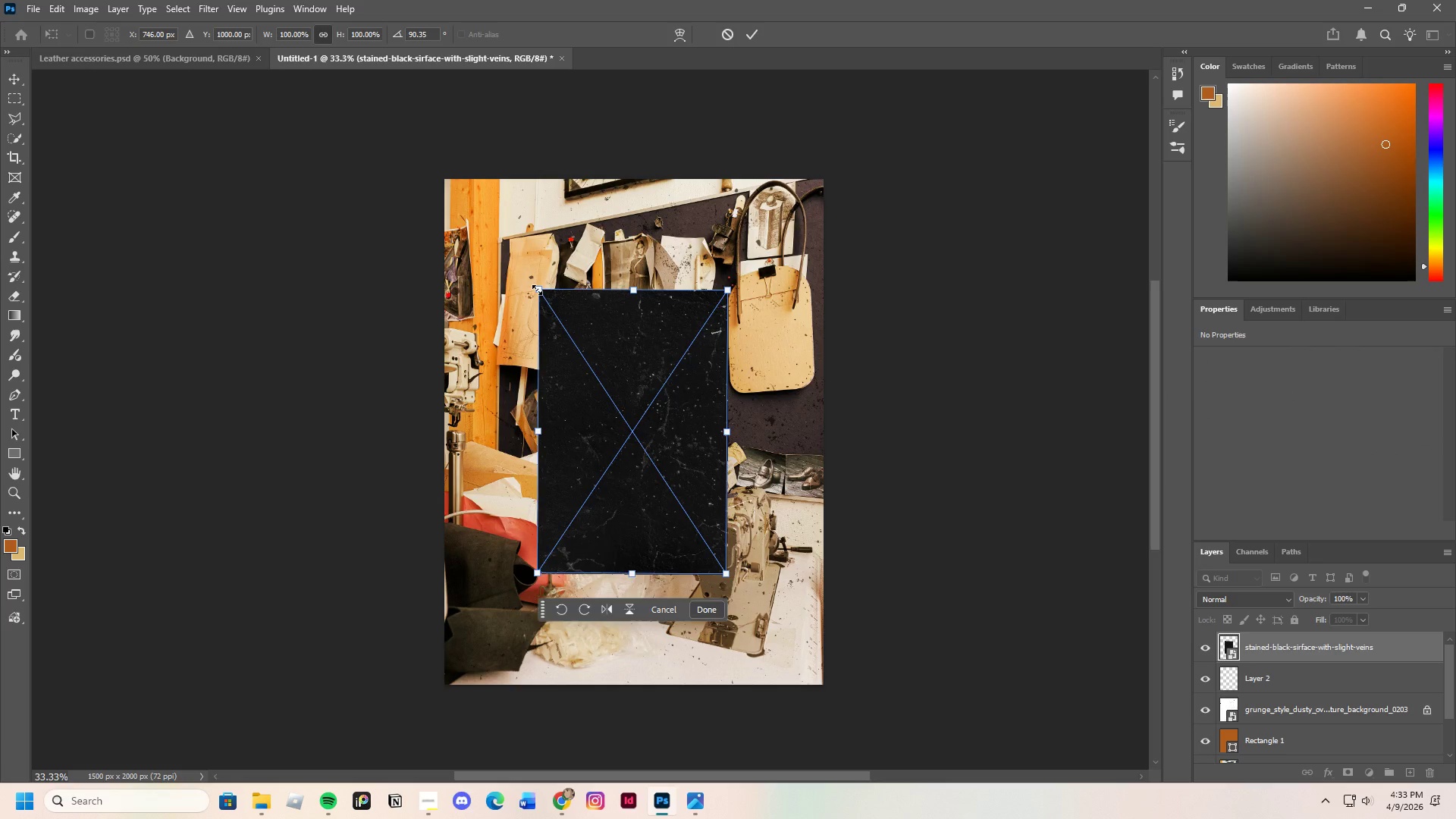 
left_click_drag(start_coordinate=[537, 290], to_coordinate=[371, 196])
 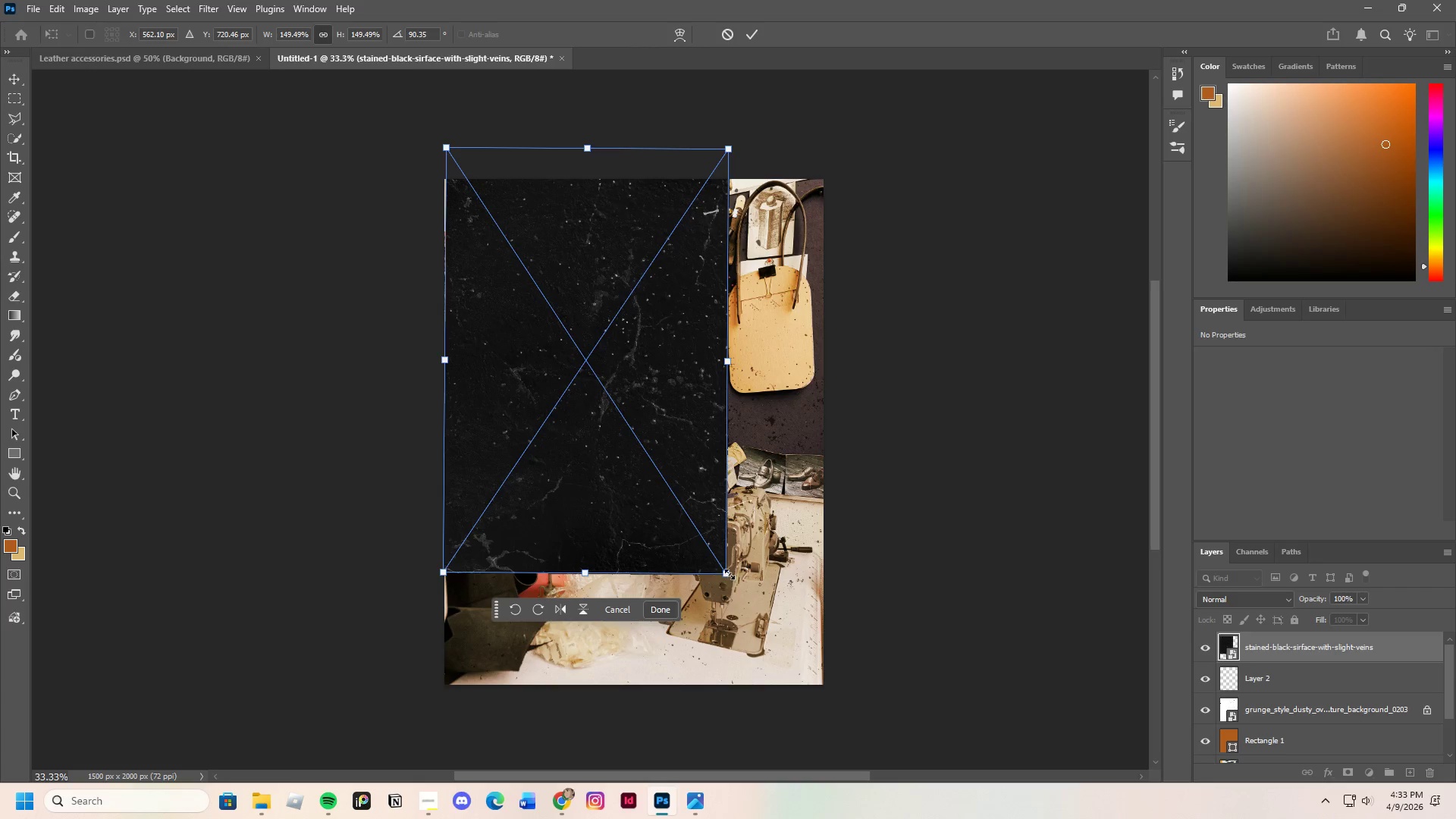 
left_click_drag(start_coordinate=[729, 573], to_coordinate=[883, 670])
 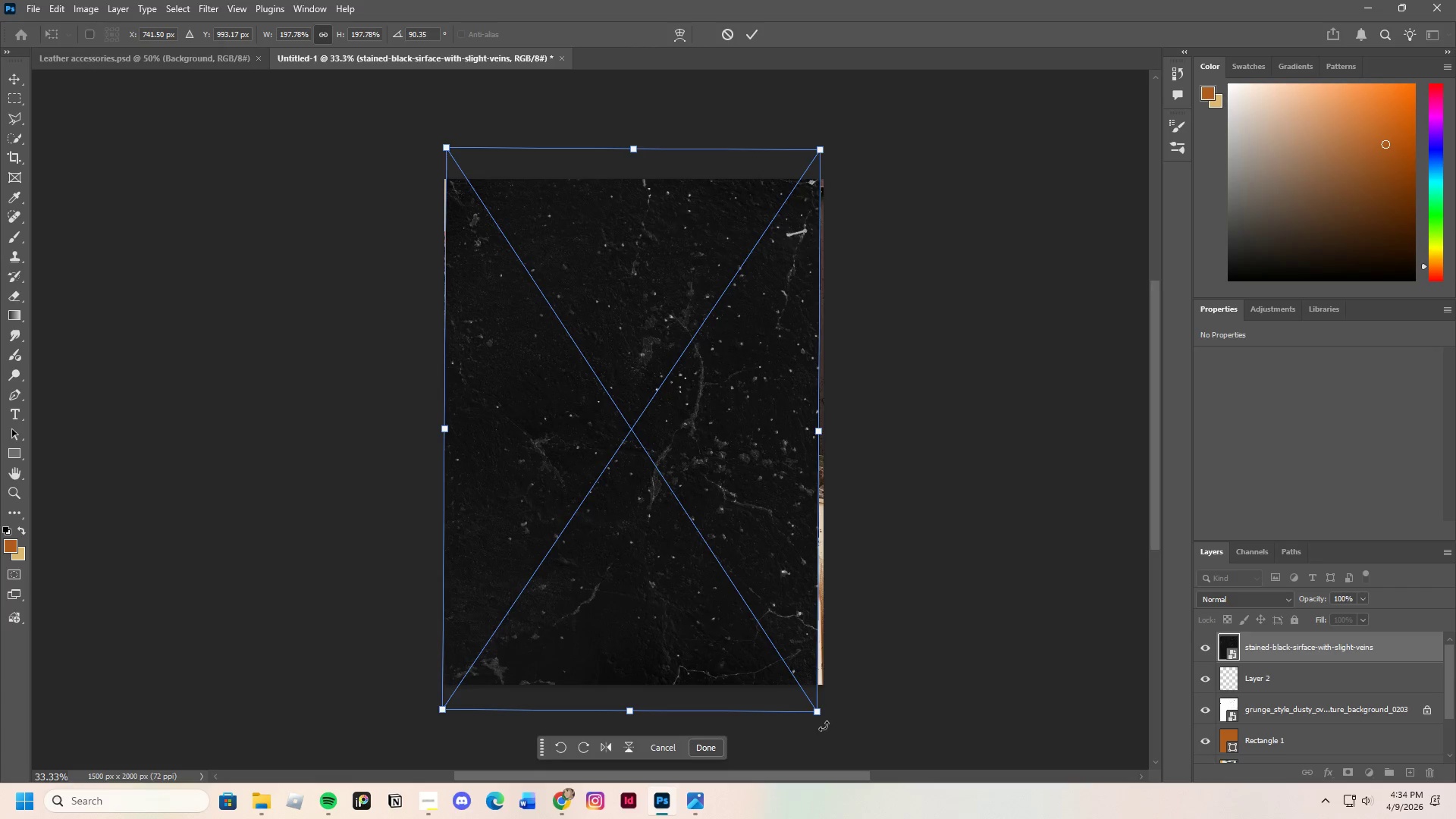 
left_click_drag(start_coordinate=[827, 726], to_coordinate=[833, 730])
 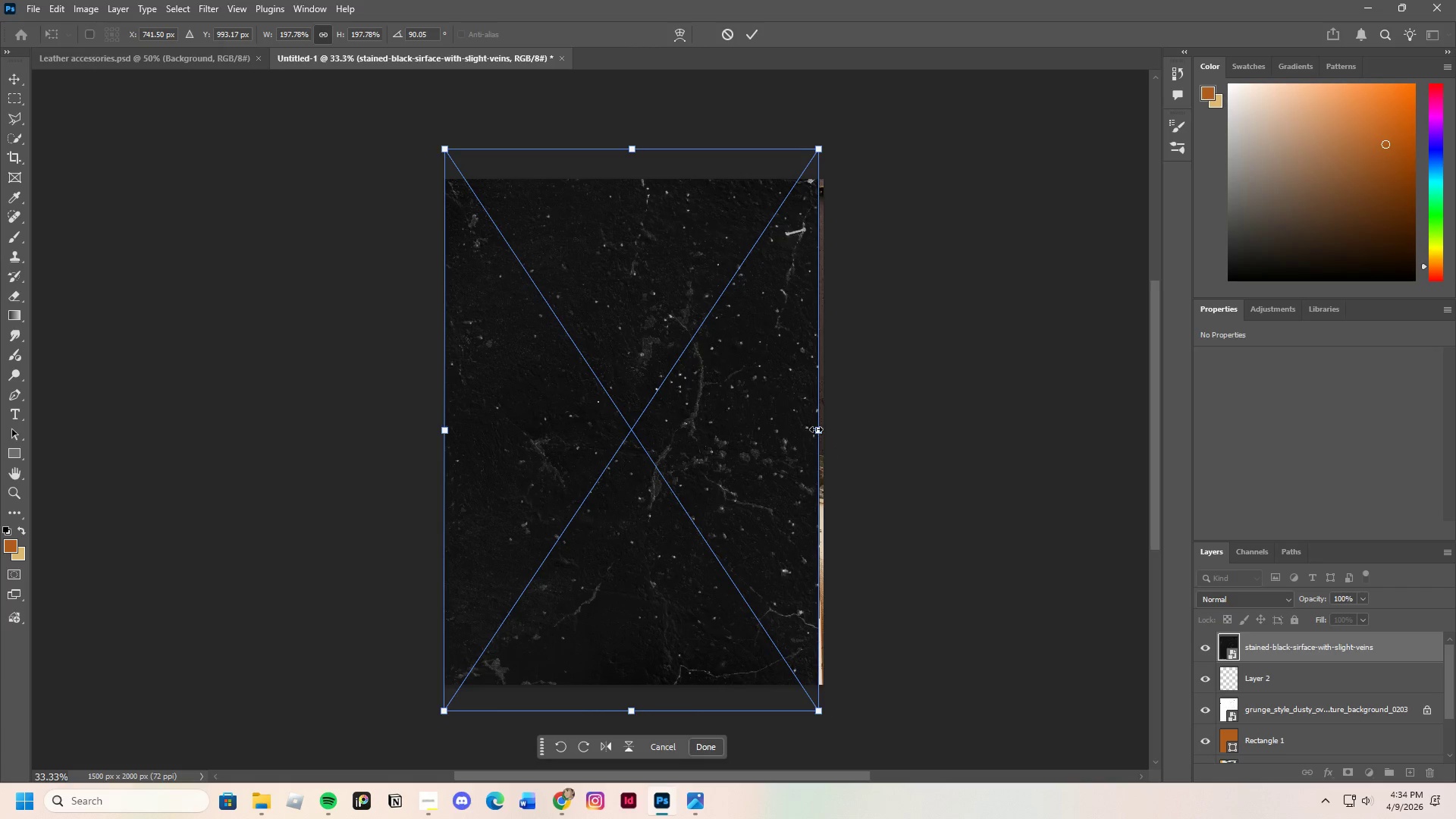 
left_click_drag(start_coordinate=[823, 428], to_coordinate=[838, 428])
 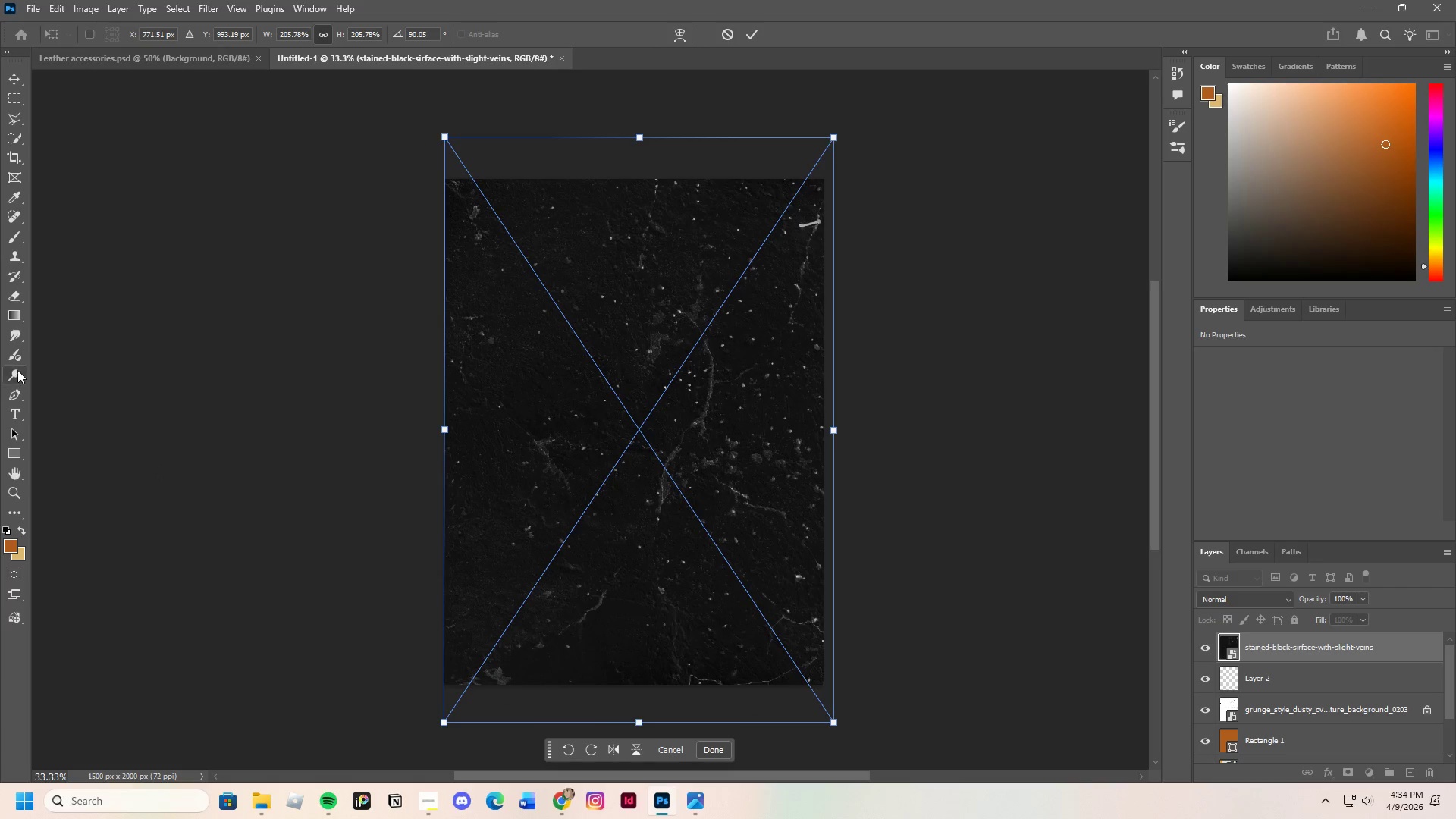 
left_click([14, 474])
 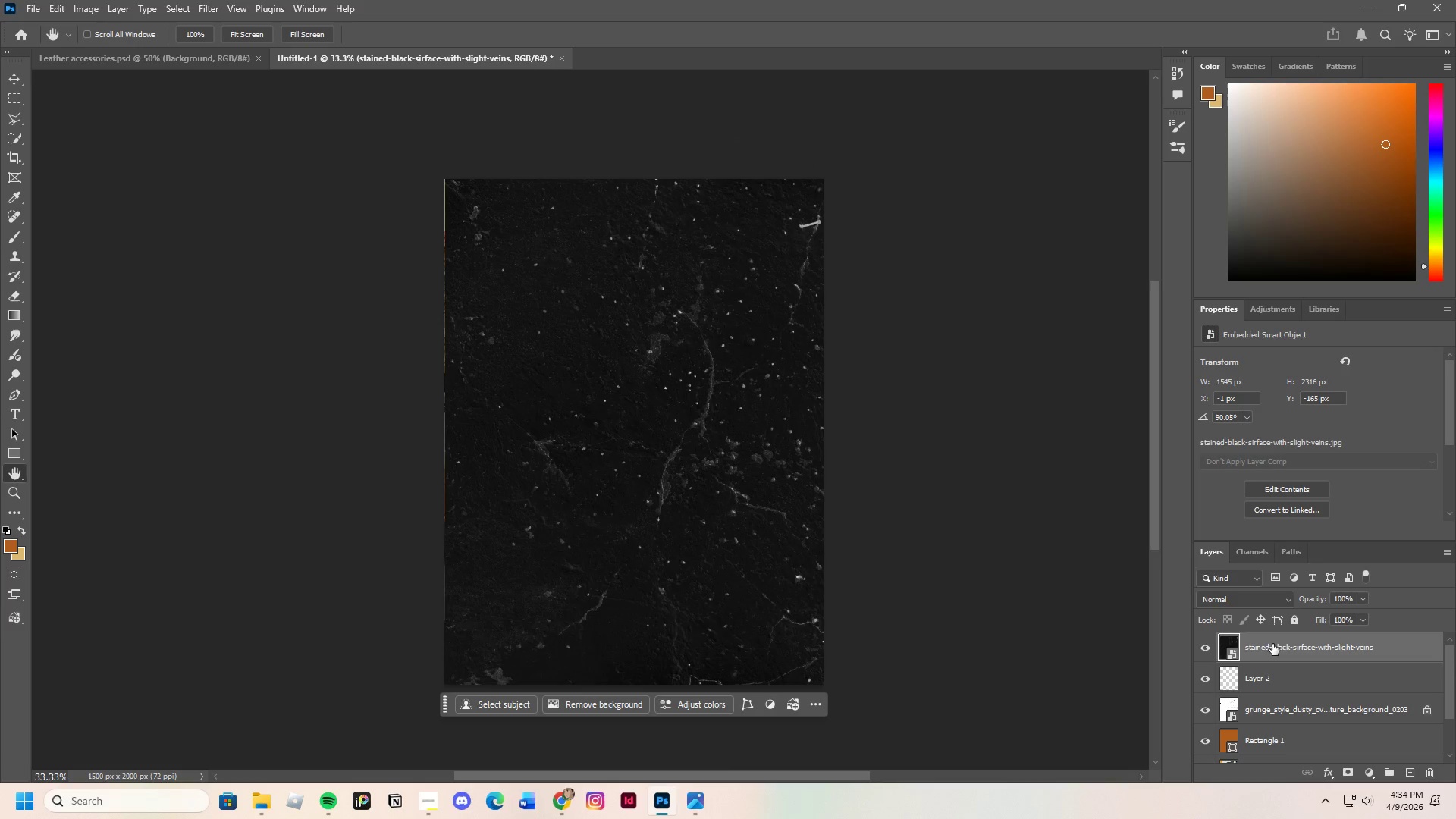 
left_click([1254, 601])
 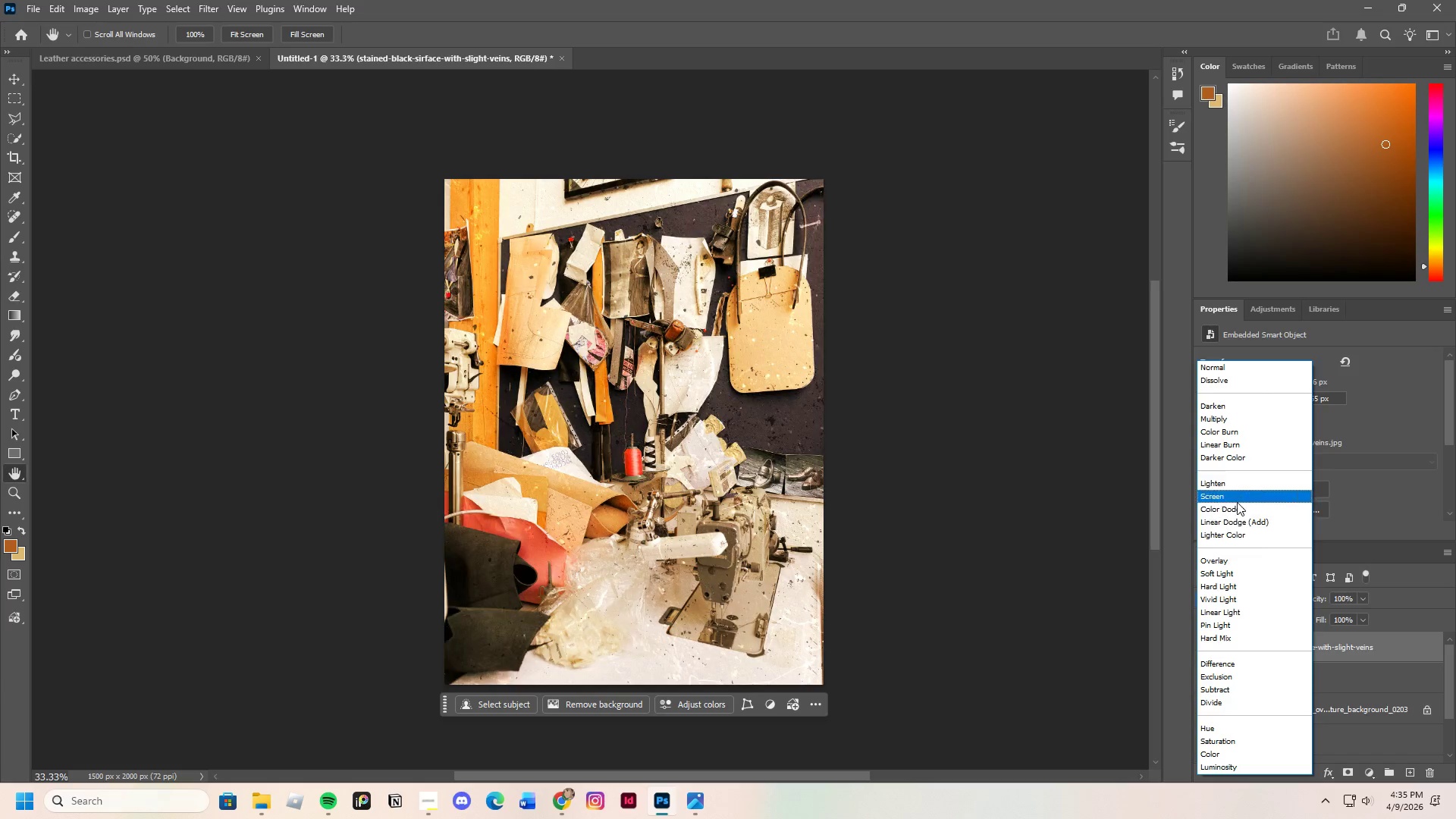 
wait(53.77)
 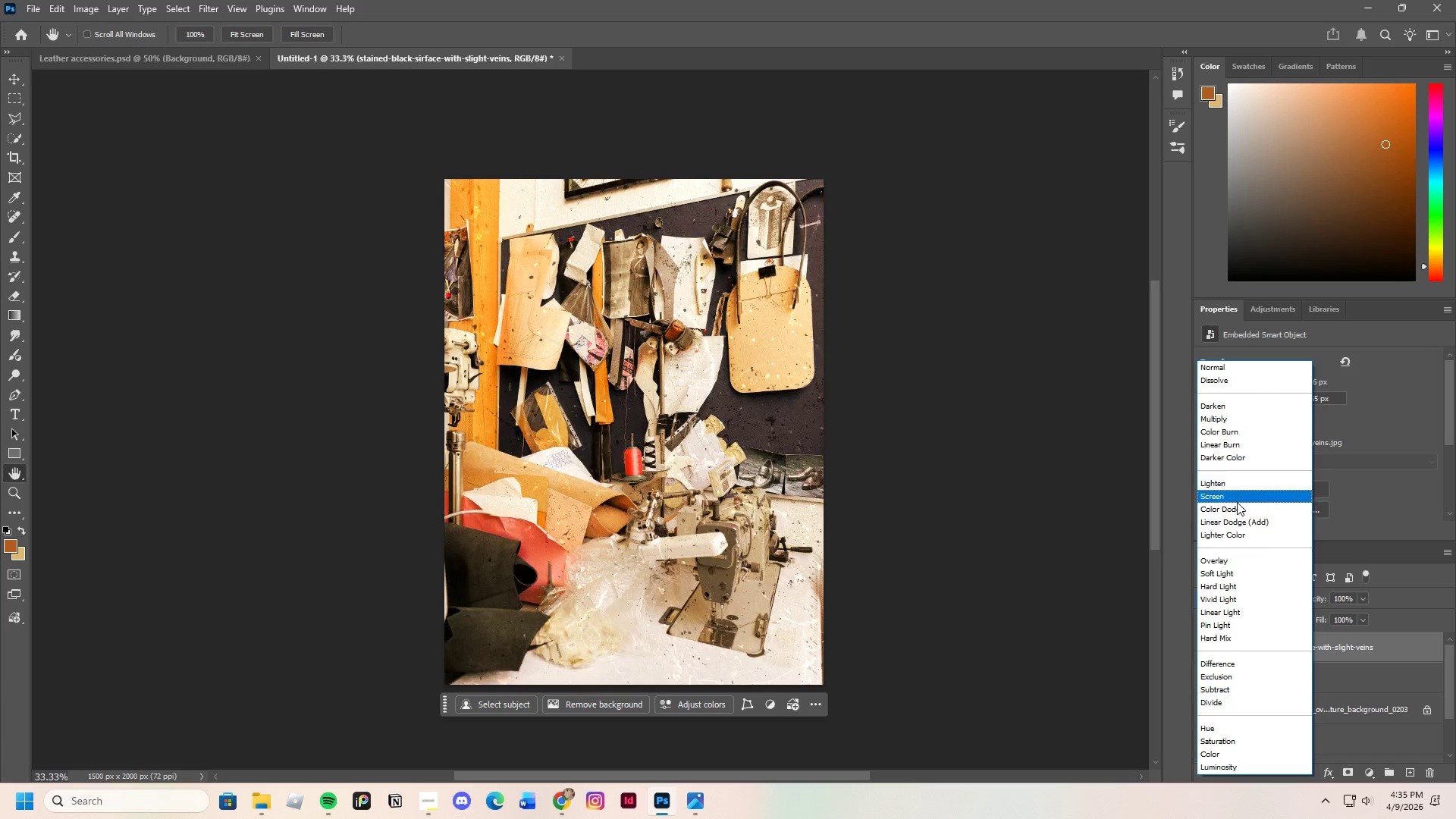 
left_click([1253, 522])
 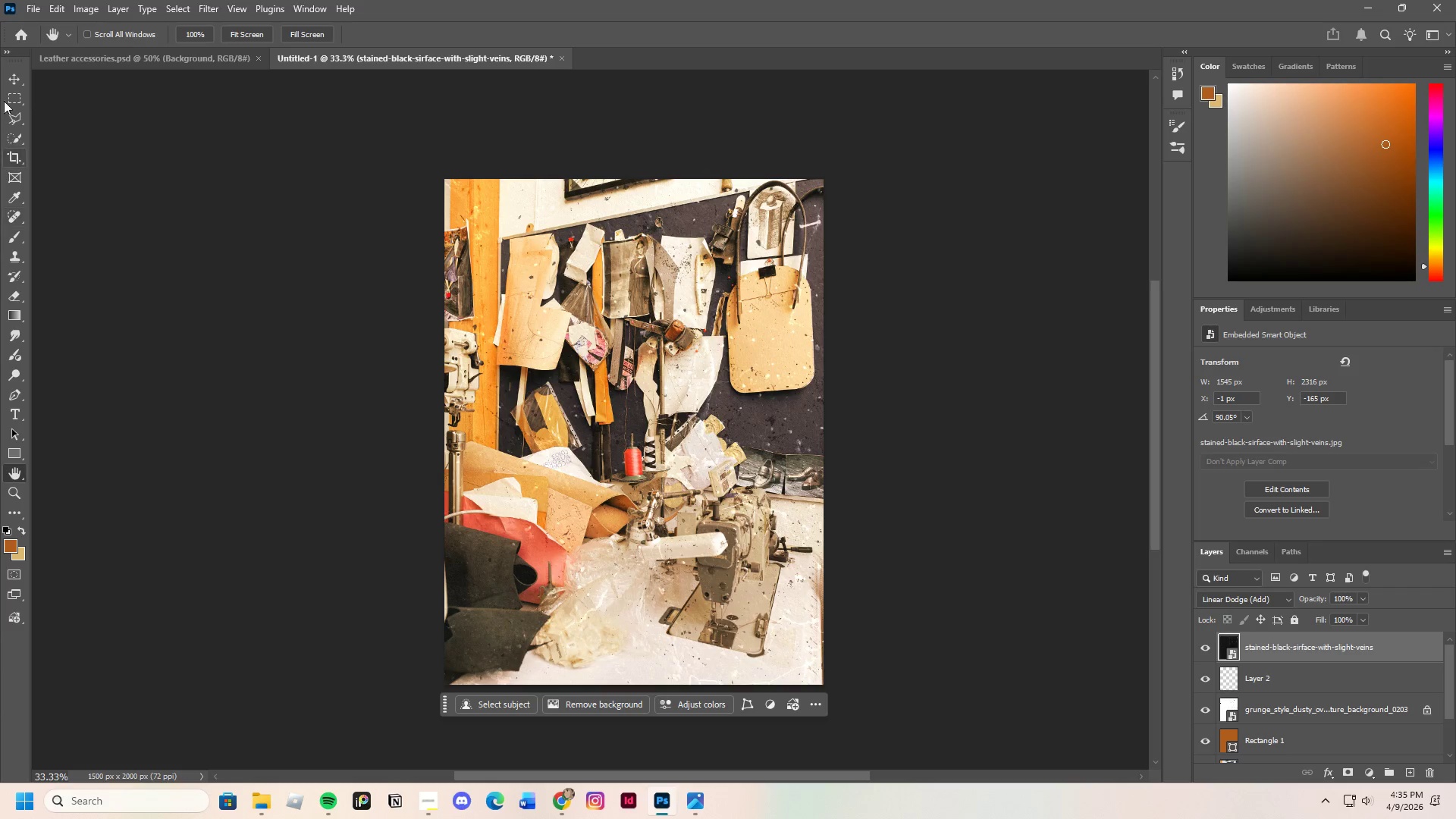 
left_click([8, 78])
 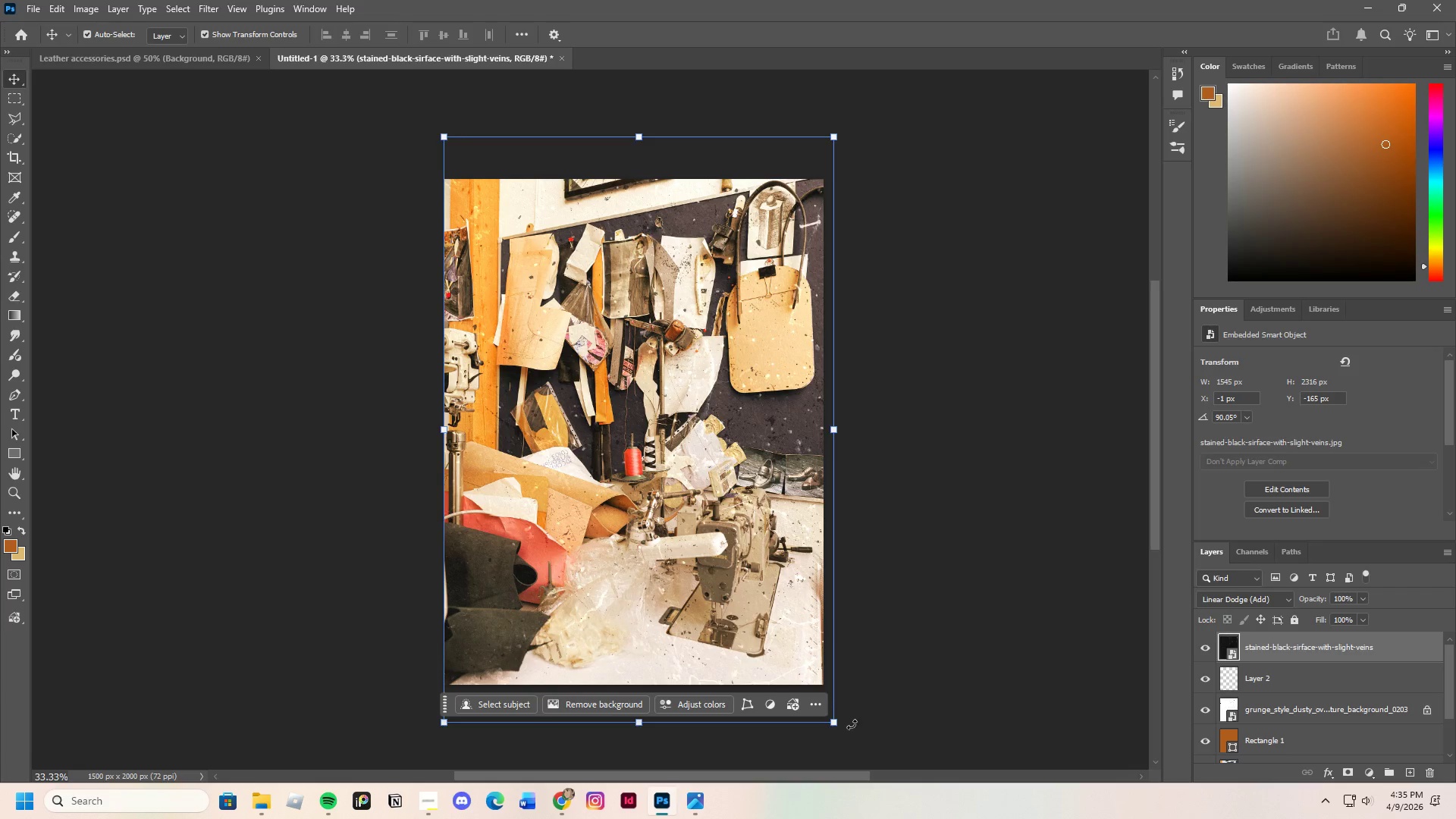 
left_click_drag(start_coordinate=[849, 729], to_coordinate=[825, 745])
 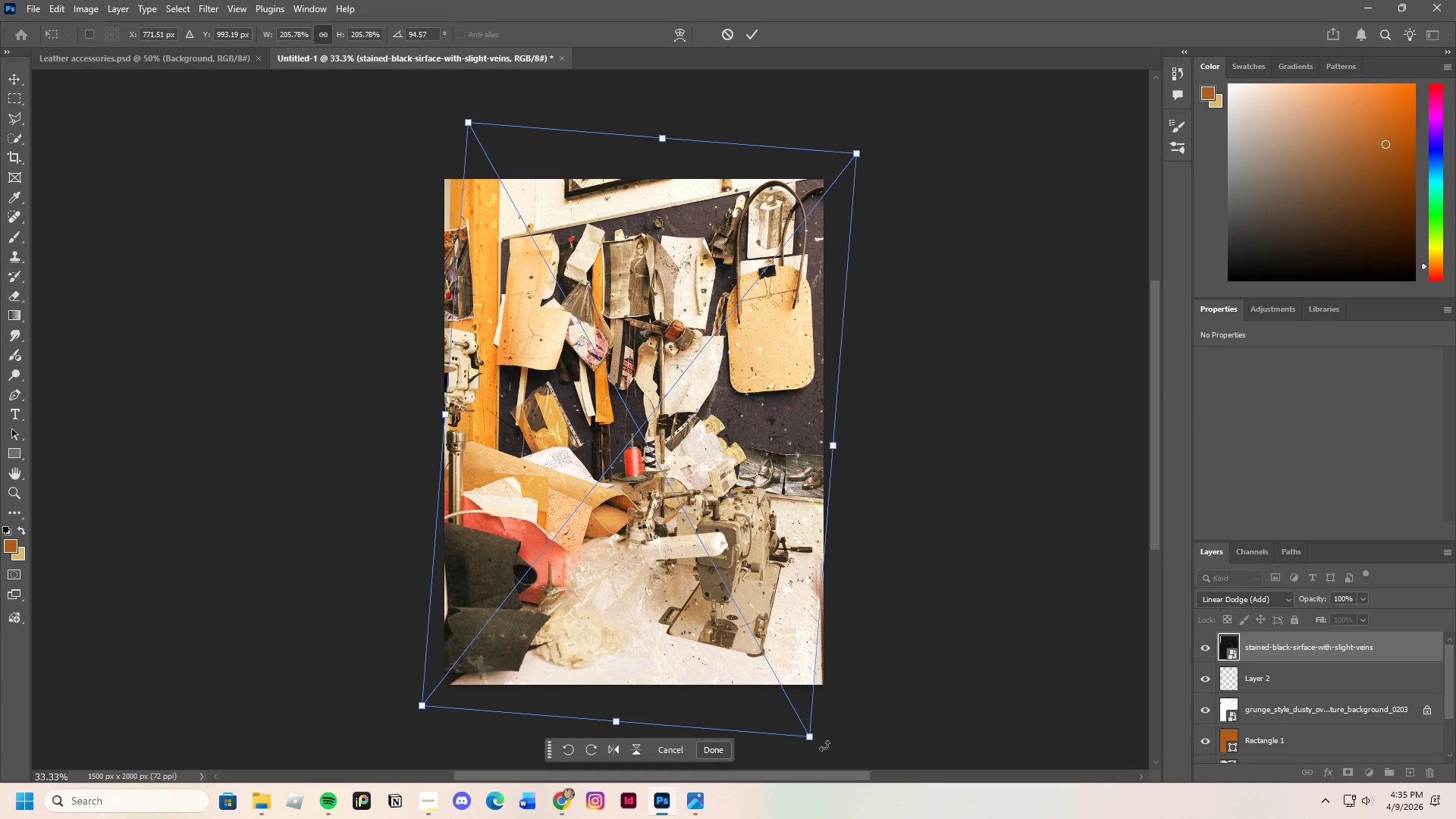 
left_click_drag(start_coordinate=[824, 745], to_coordinate=[548, 300])
 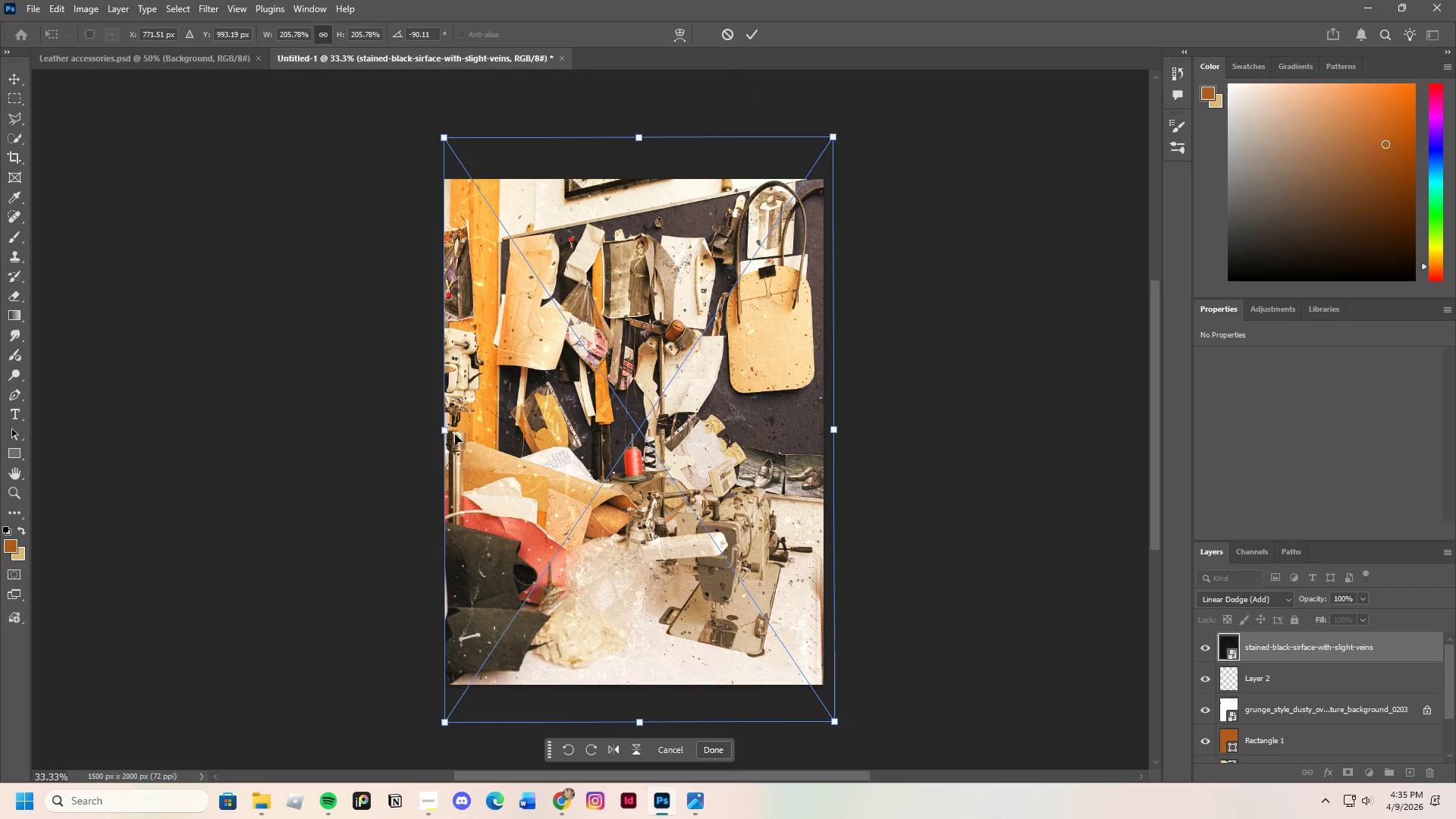 
left_click_drag(start_coordinate=[443, 431], to_coordinate=[435, 431])
 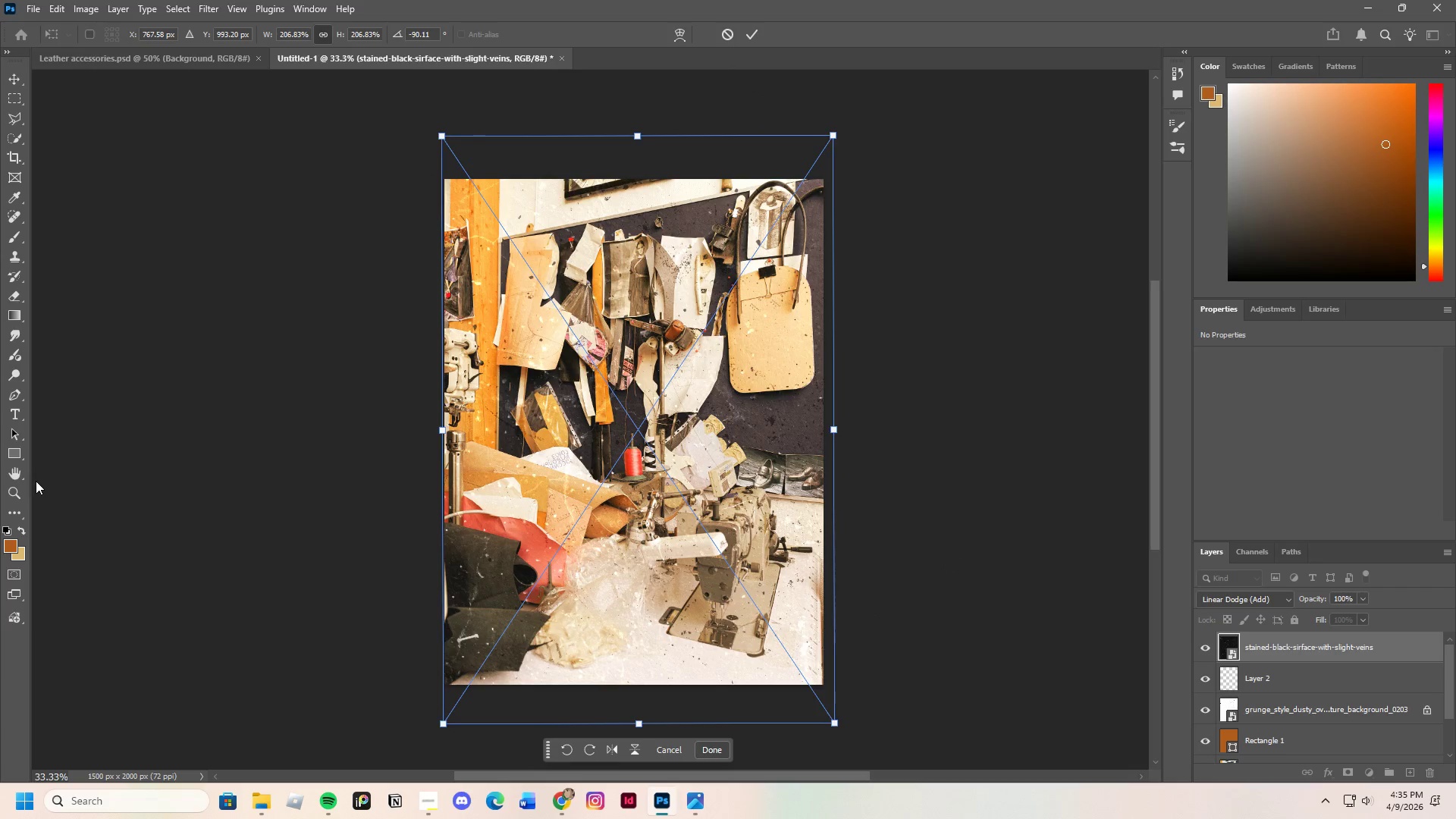 
left_click([14, 472])
 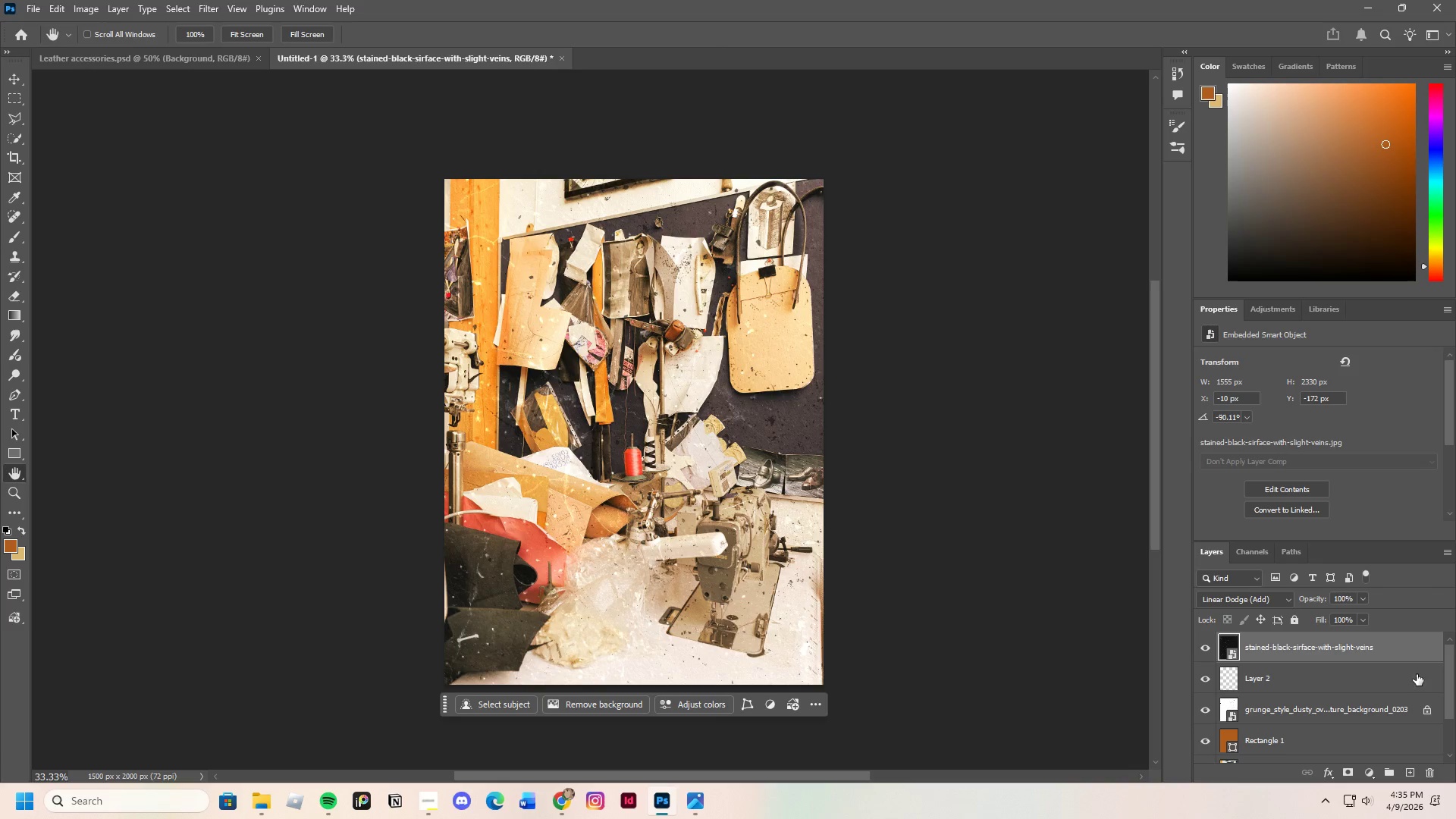 
left_click([1360, 596])
 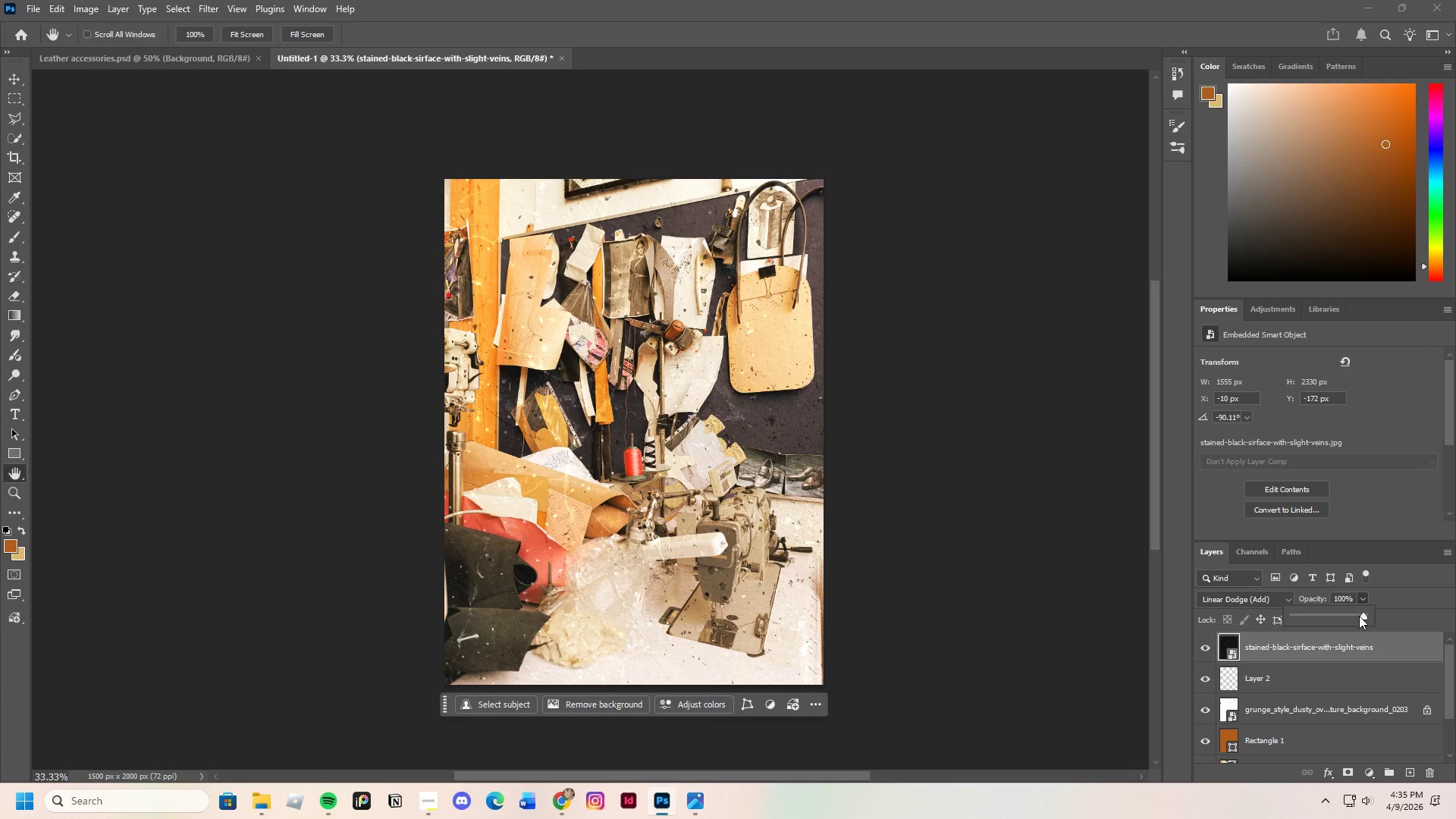 
left_click_drag(start_coordinate=[1359, 616], to_coordinate=[1351, 627])
 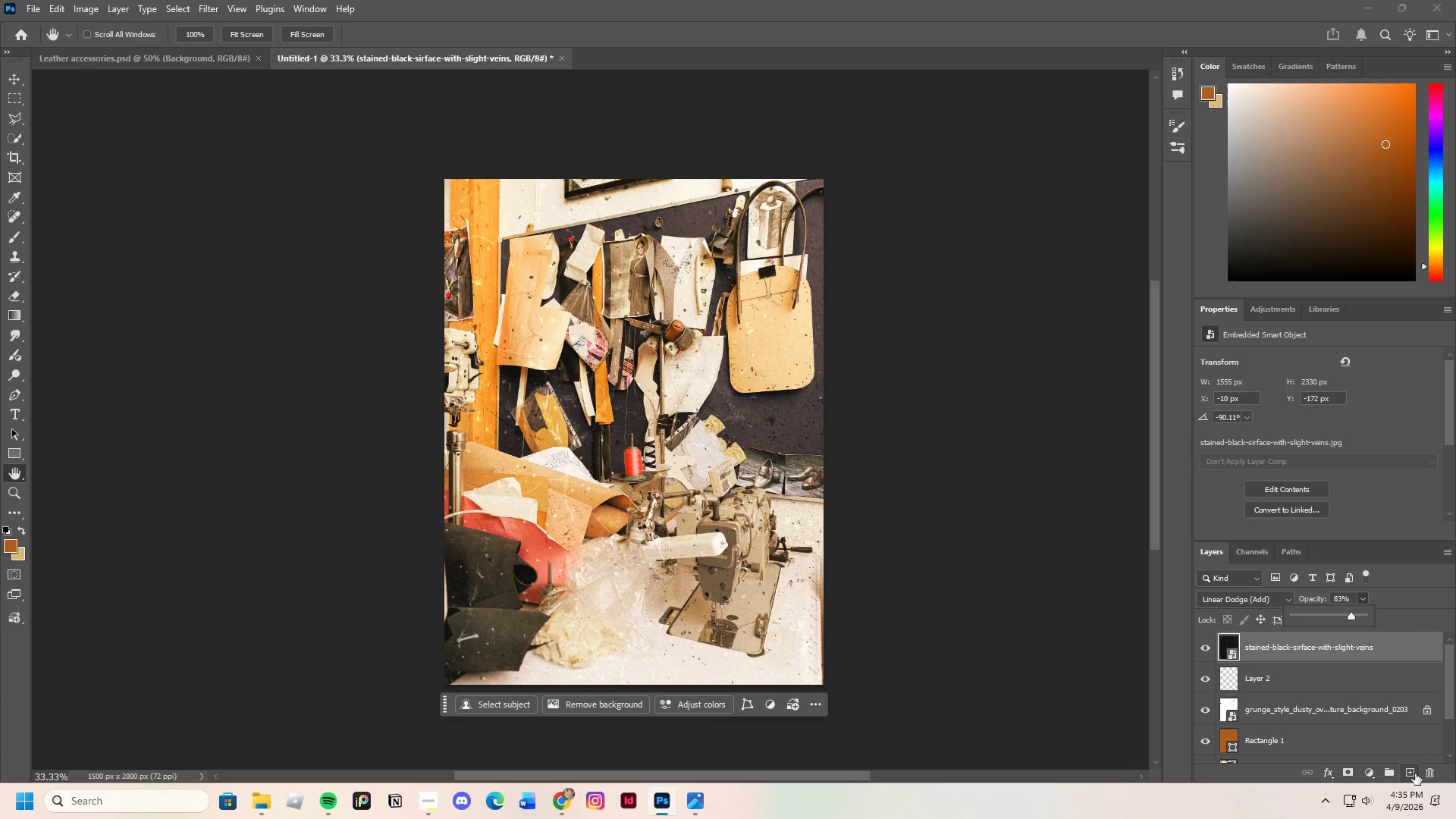 
right_click([1260, 650])
 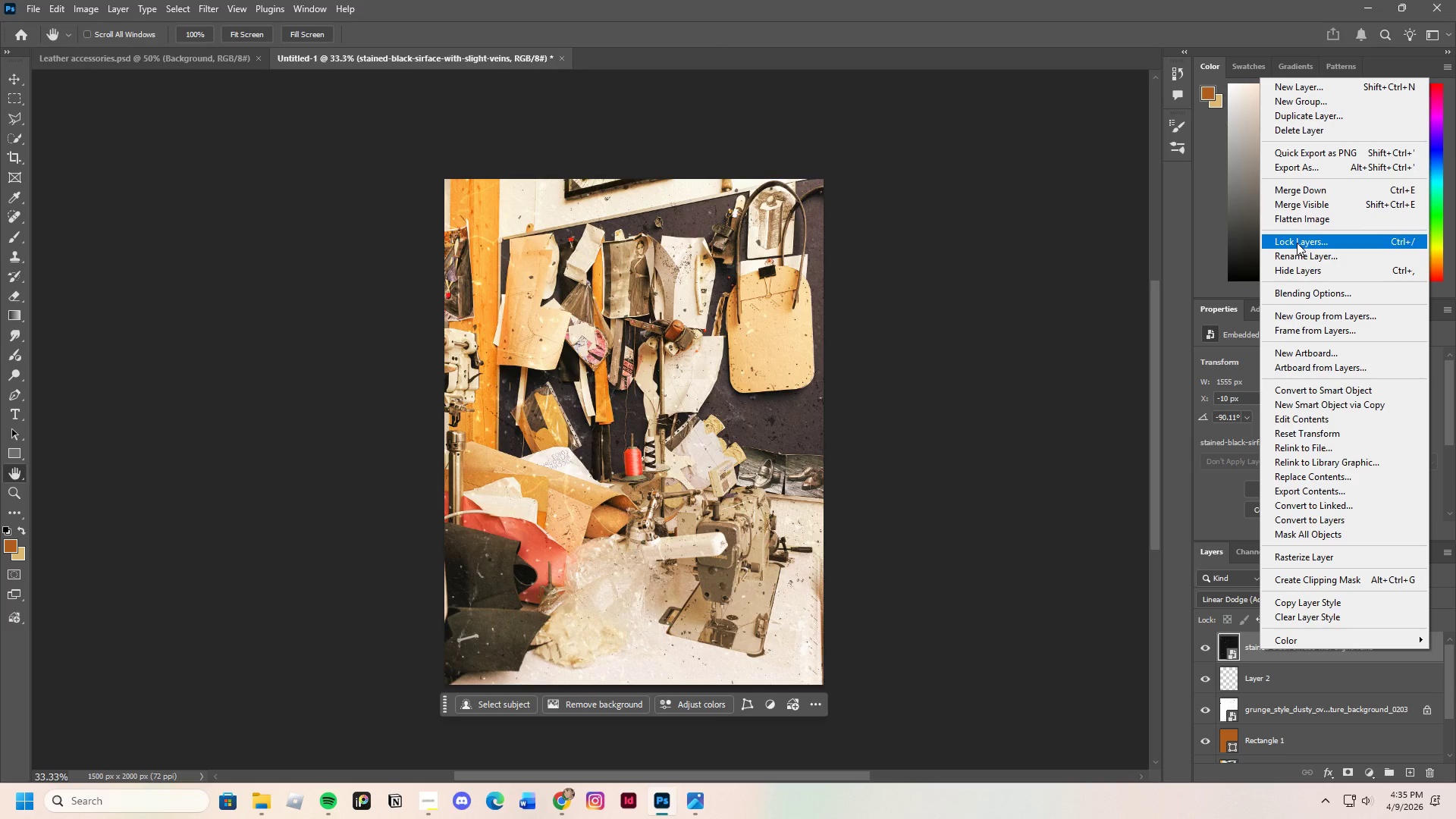 
left_click([1297, 243])
 